 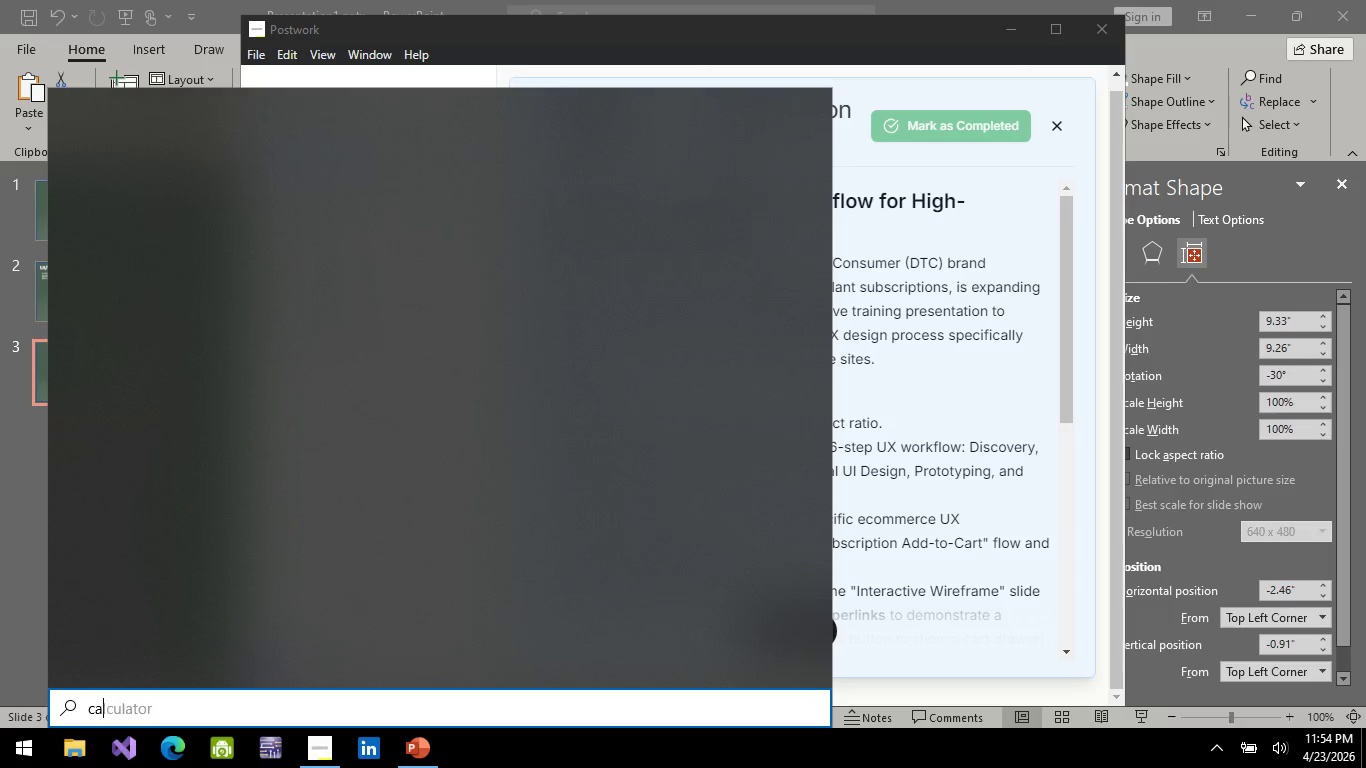 
key(Enter)
 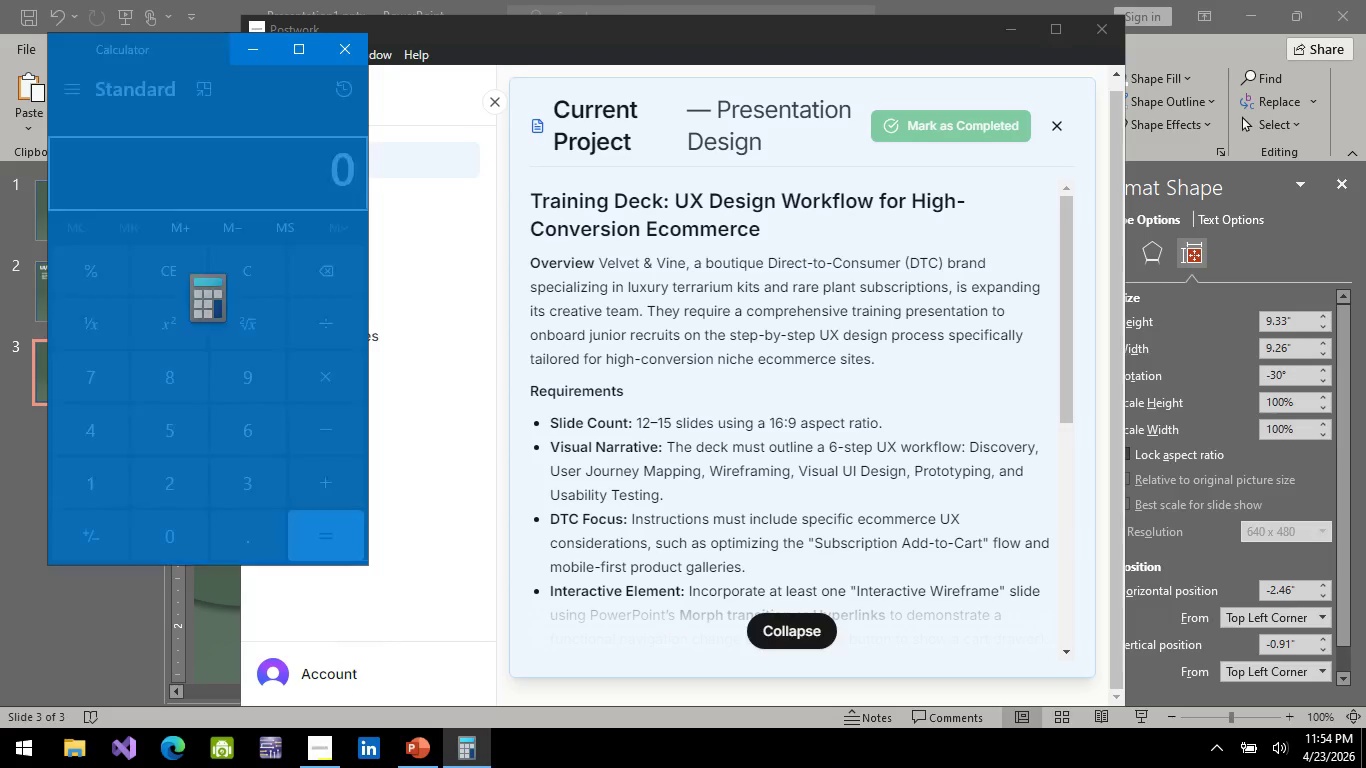 
type(360=)
key(Backspace)
 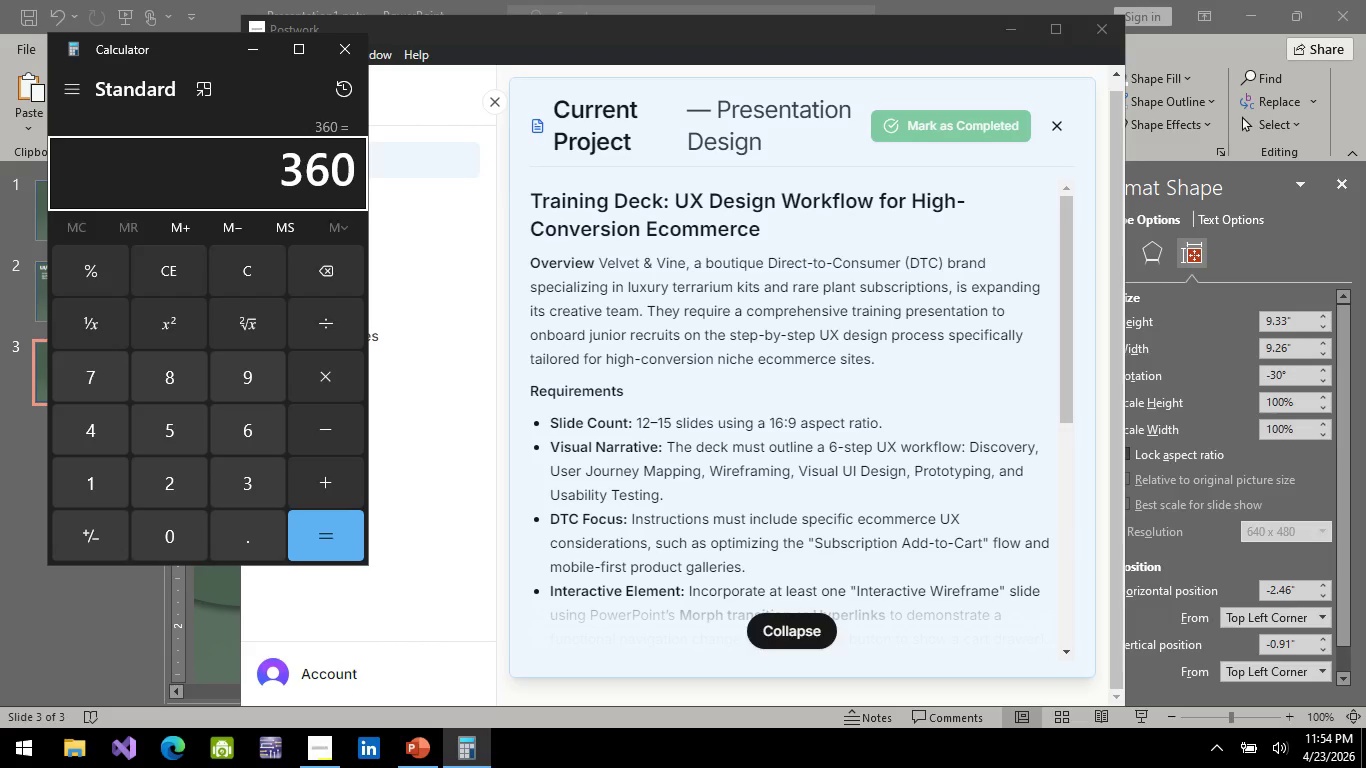 
key(Backspace)
 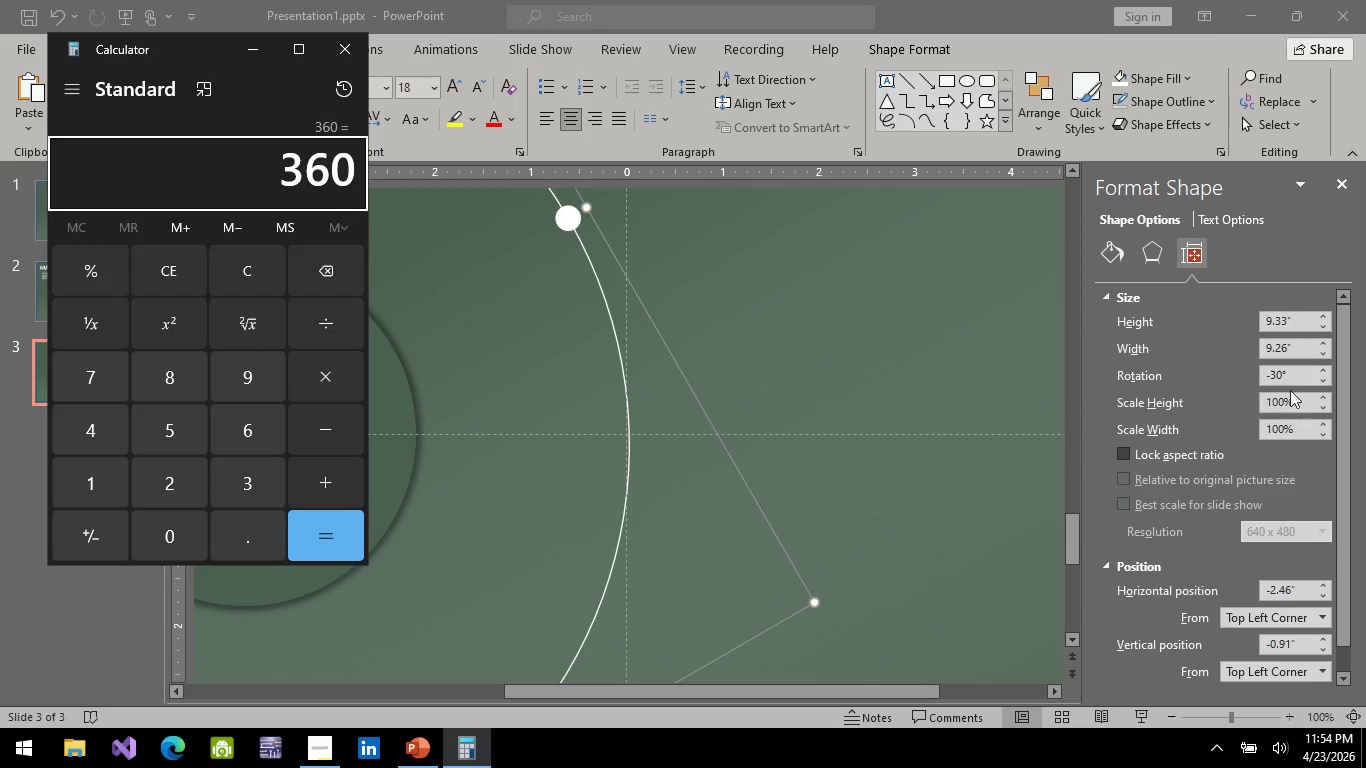 
wait(5.17)
 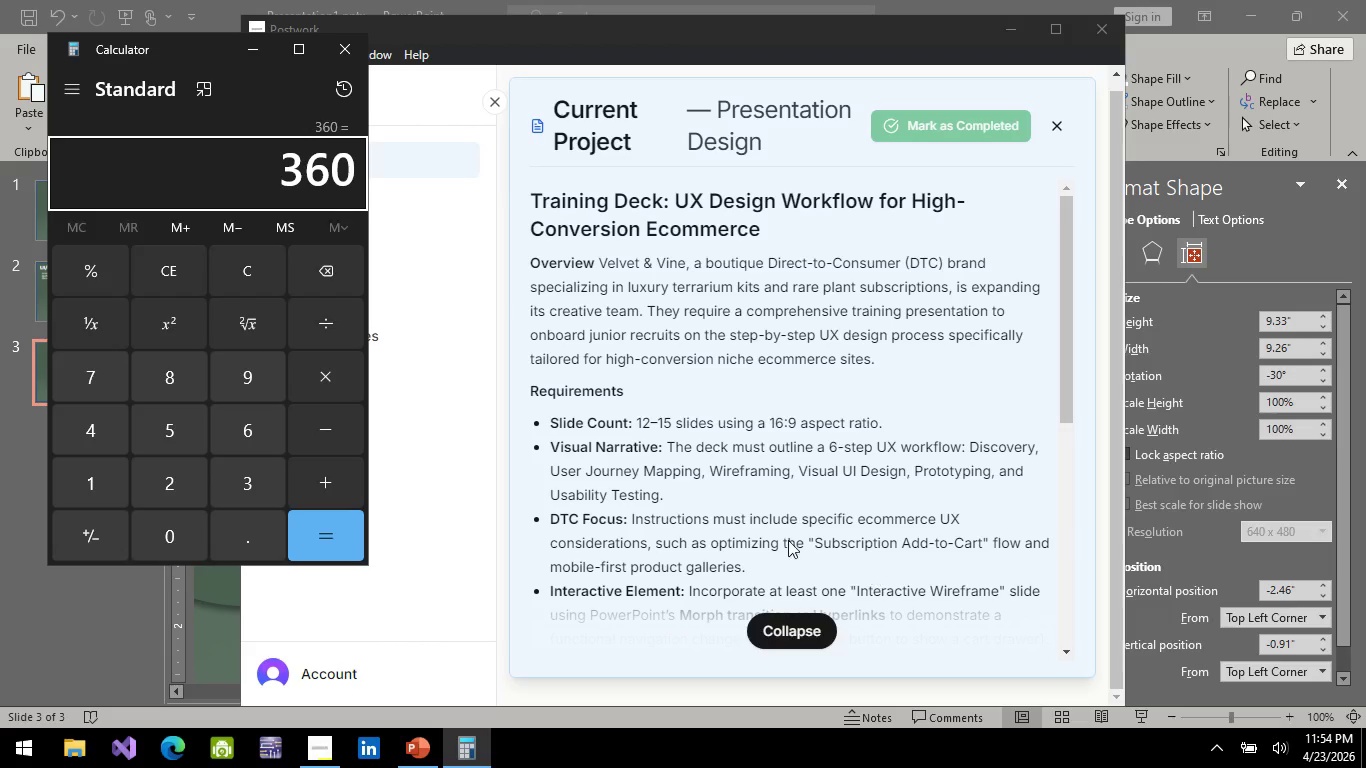 
double_click([1278, 381])
 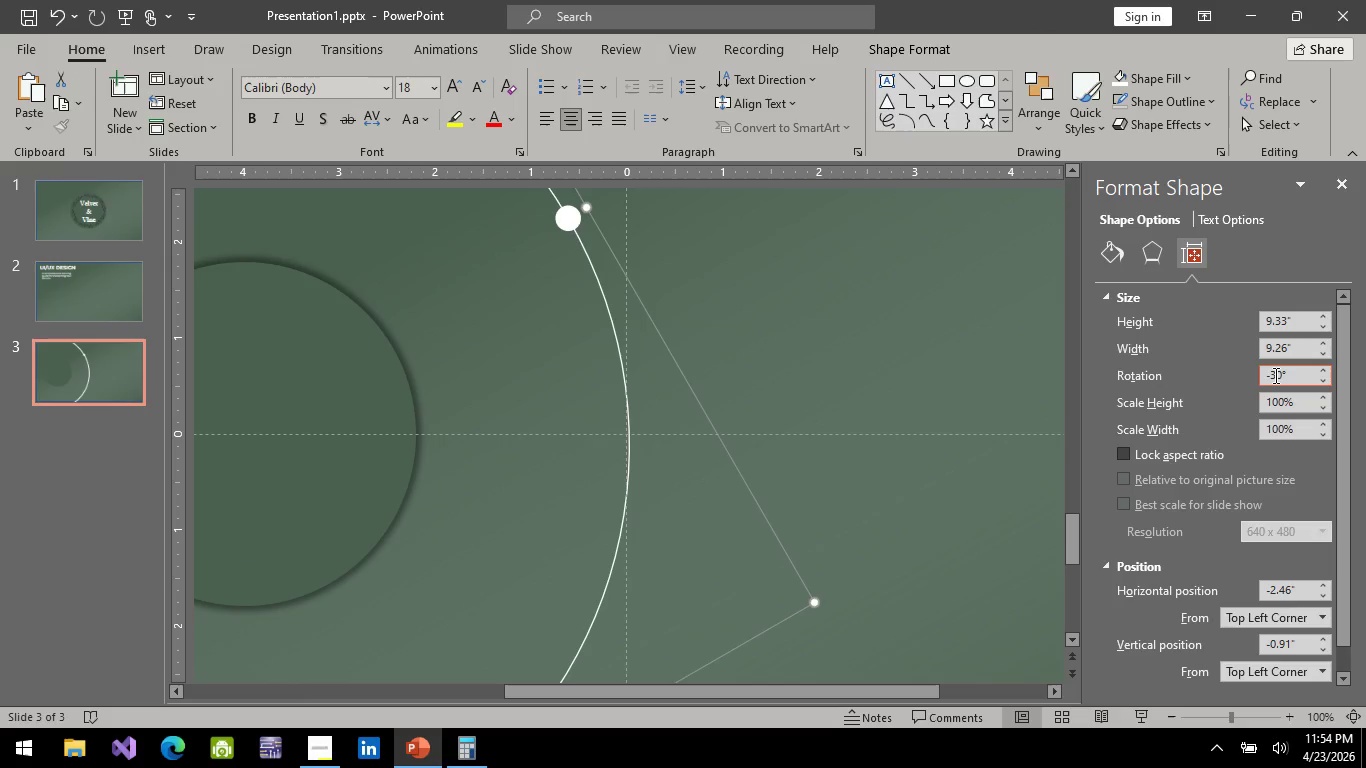 
key(Backspace)
 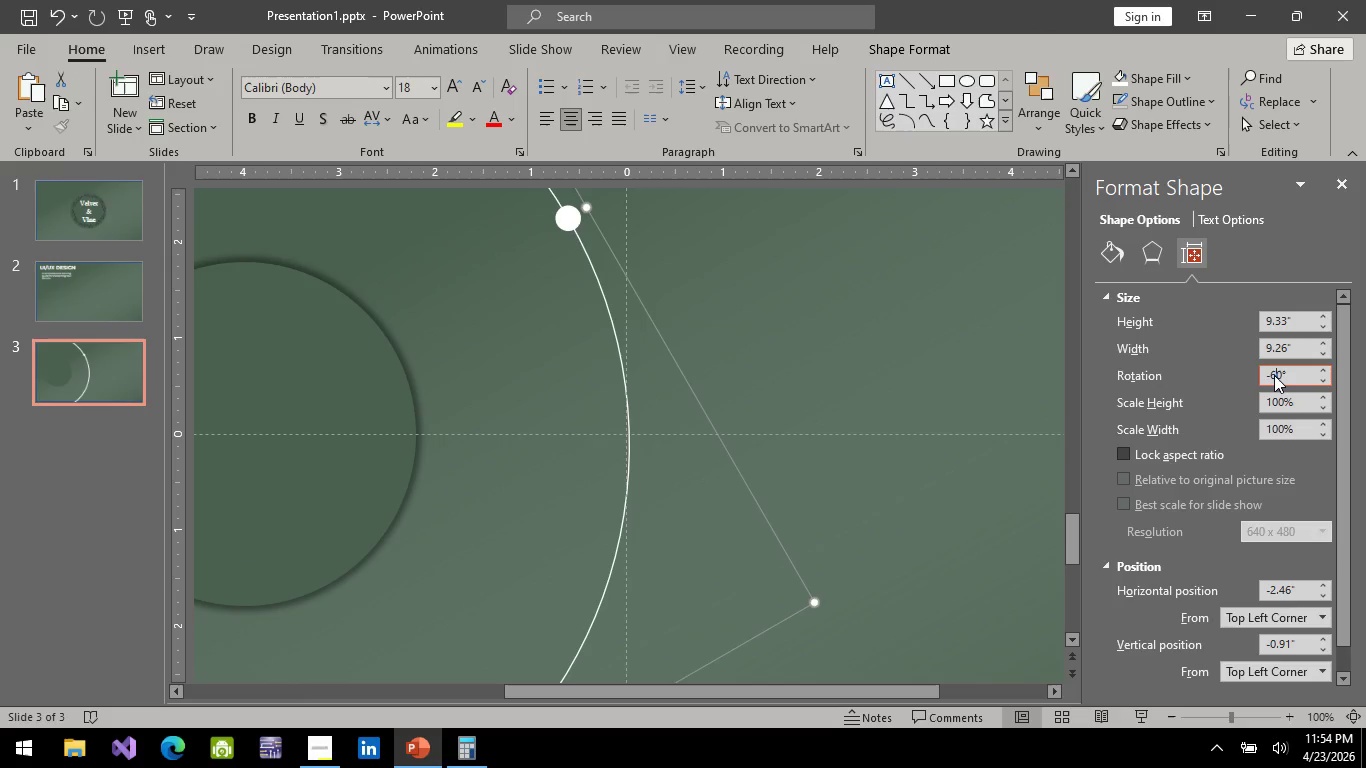 
key(6)
 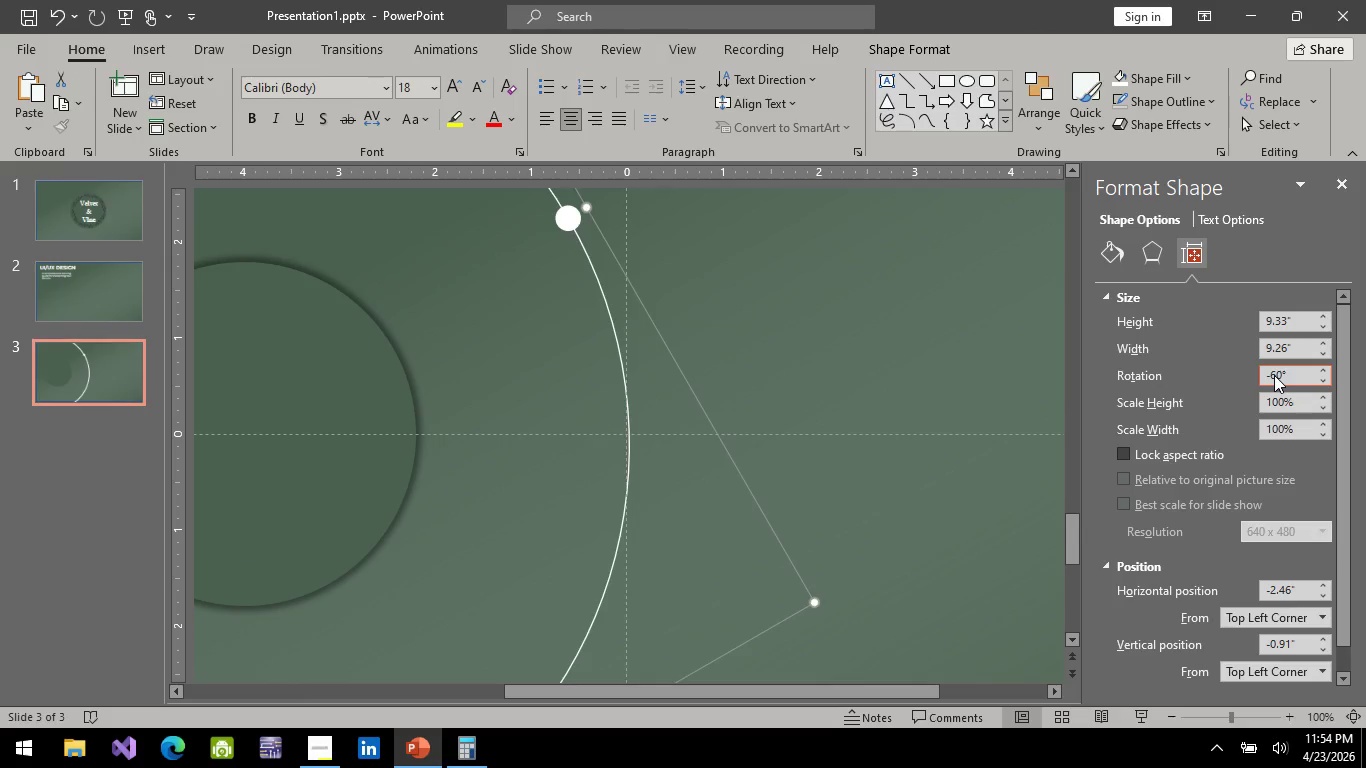 
key(Enter)
 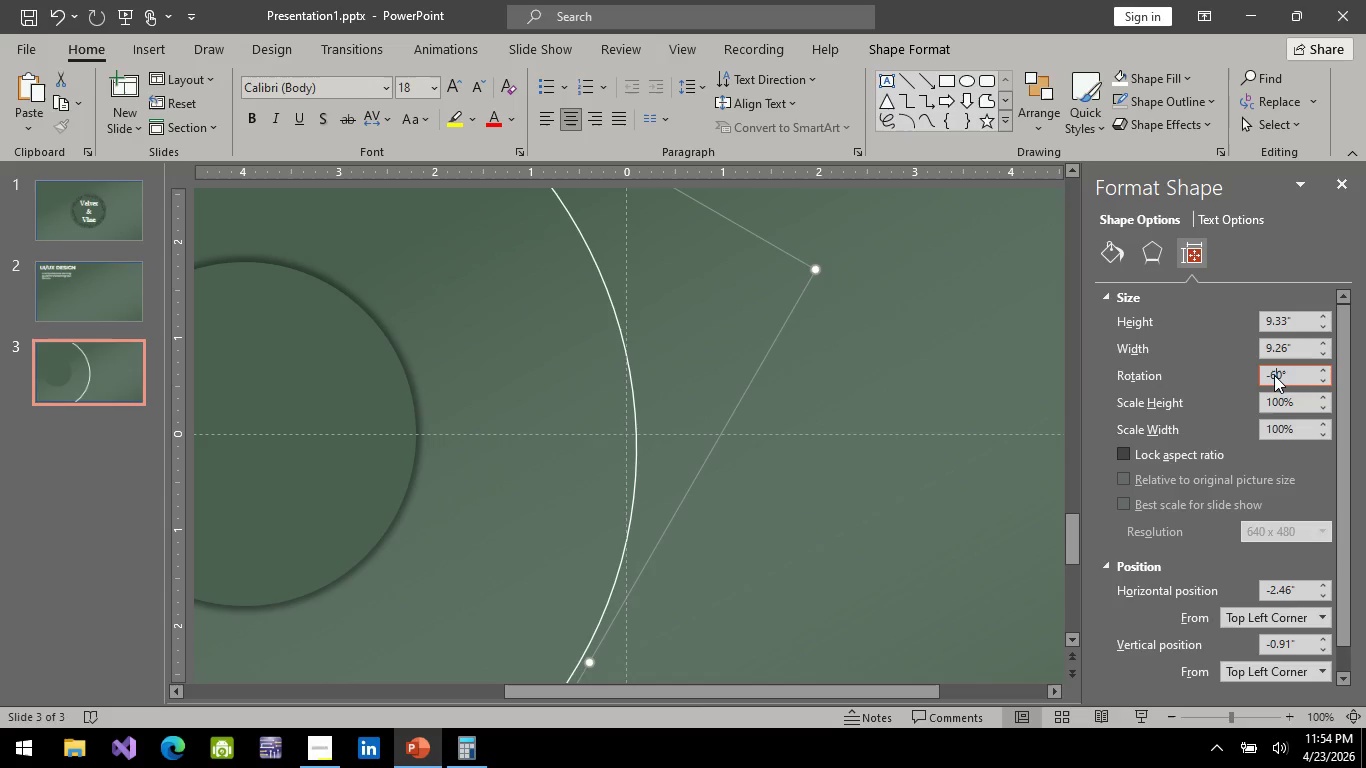 
hold_key(key=ControlLeft, duration=0.75)
scroll: coordinate [842, 442], scroll_direction: down, amount: 4.0
 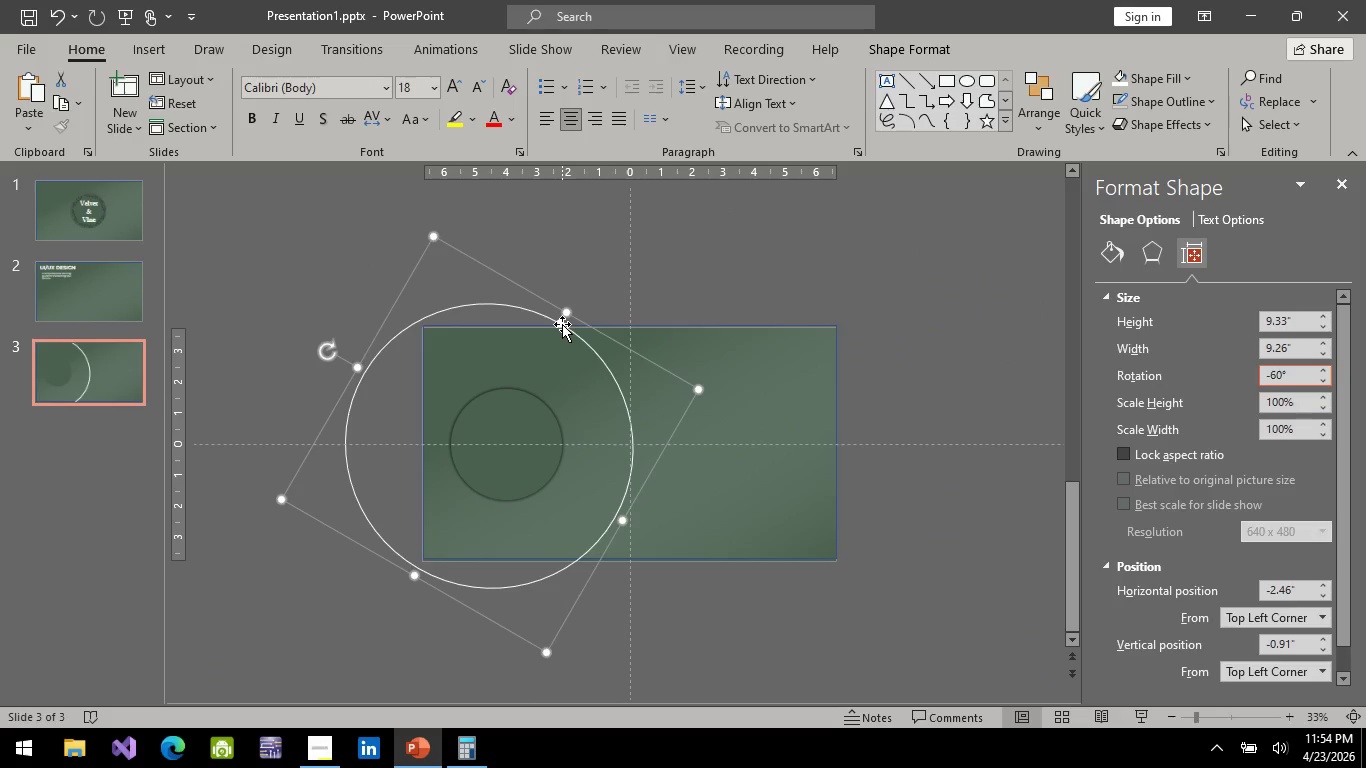 
left_click([561, 323])
 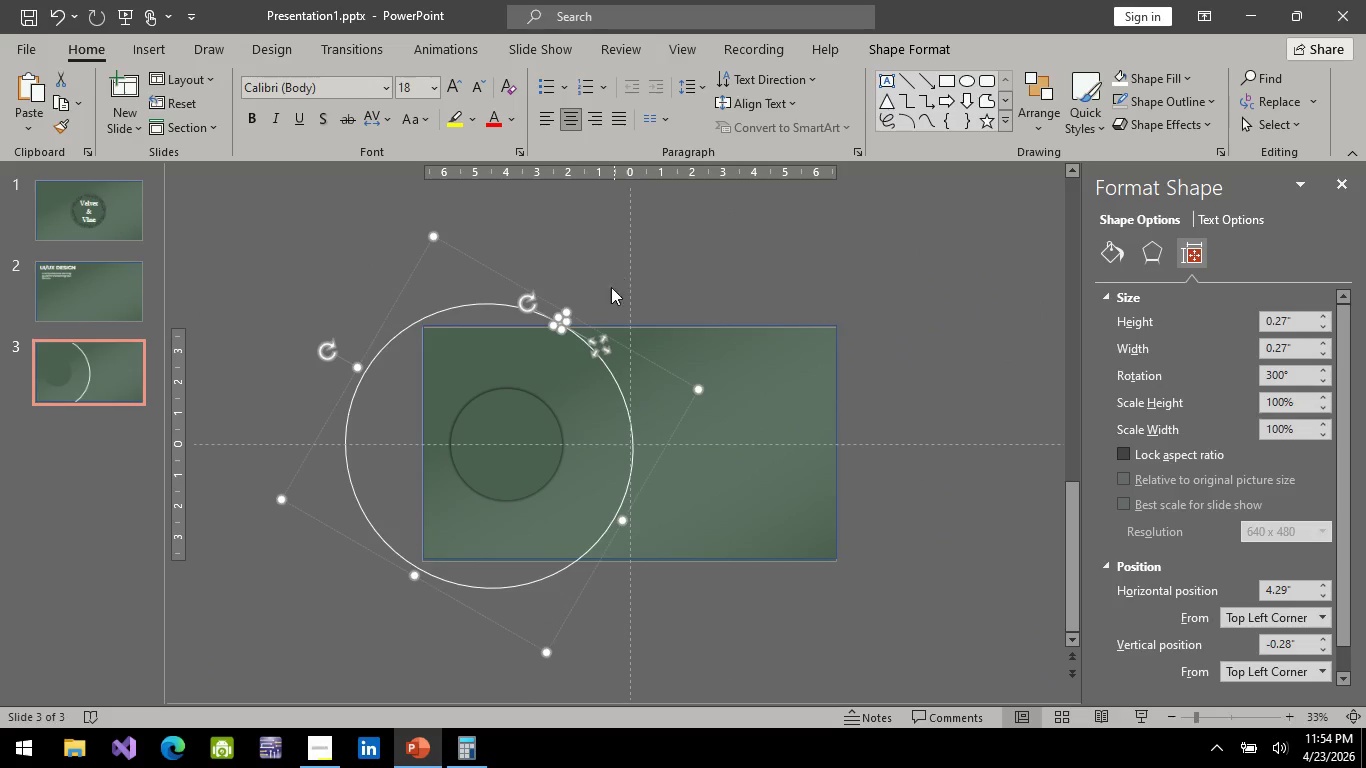 
hold_key(key=ControlLeft, duration=0.59)
 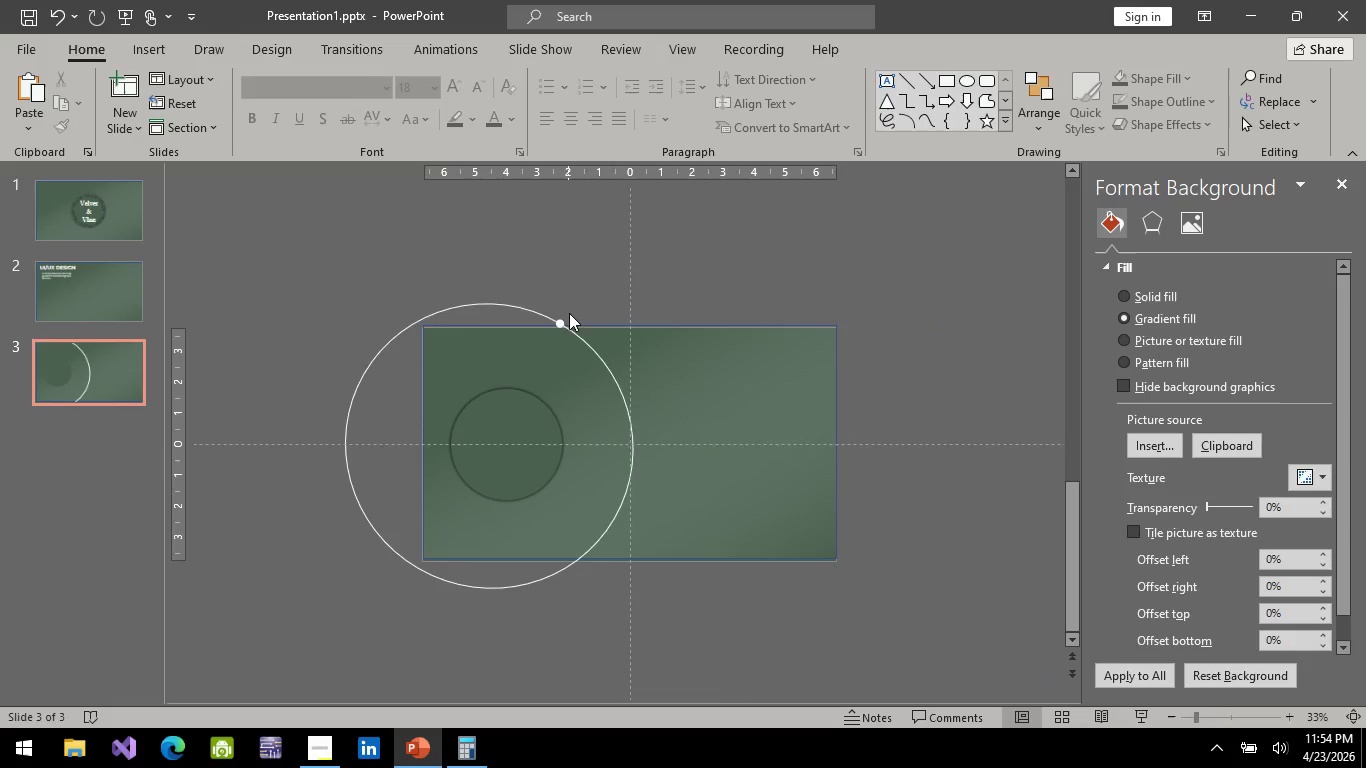 
hold_key(key=ControlLeft, duration=0.97)
scroll: coordinate [512, 302], scroll_direction: up, amount: 6.0
 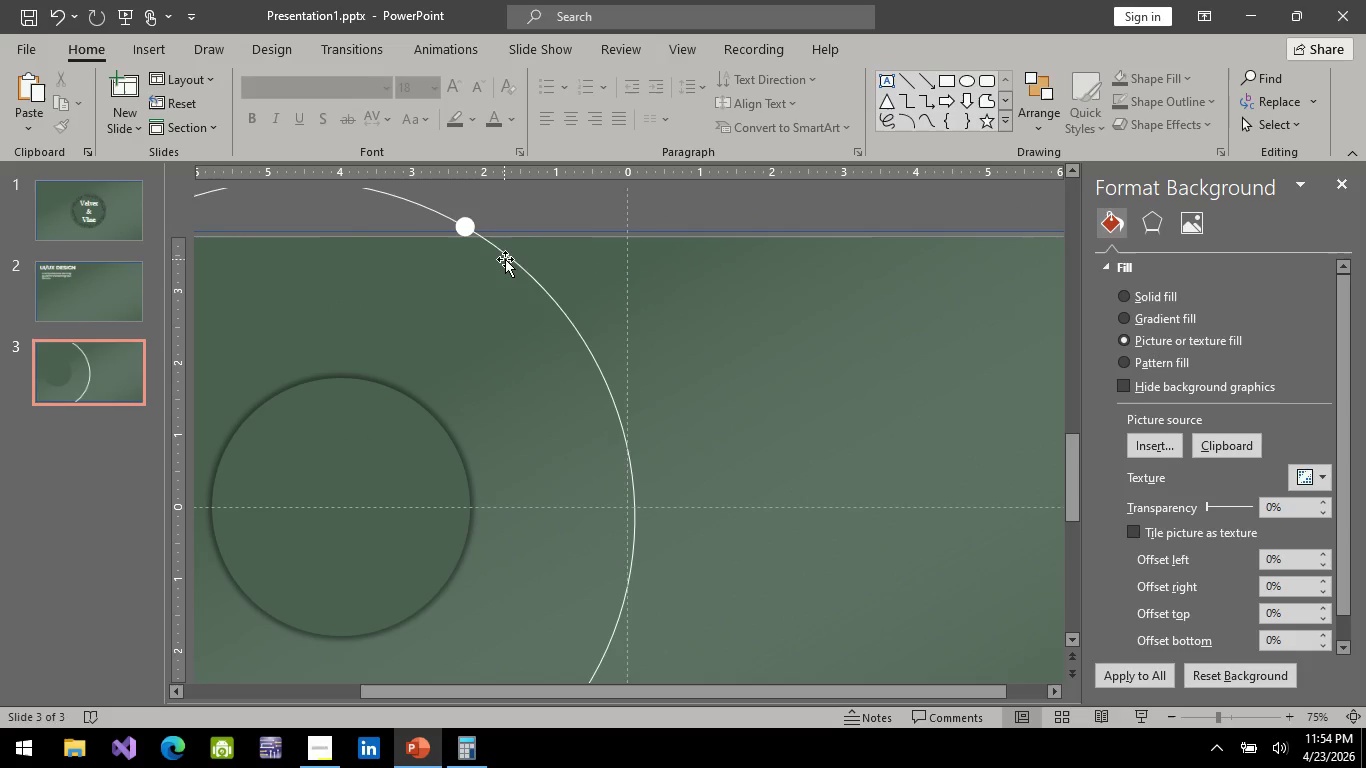 
key(Control+Z)
 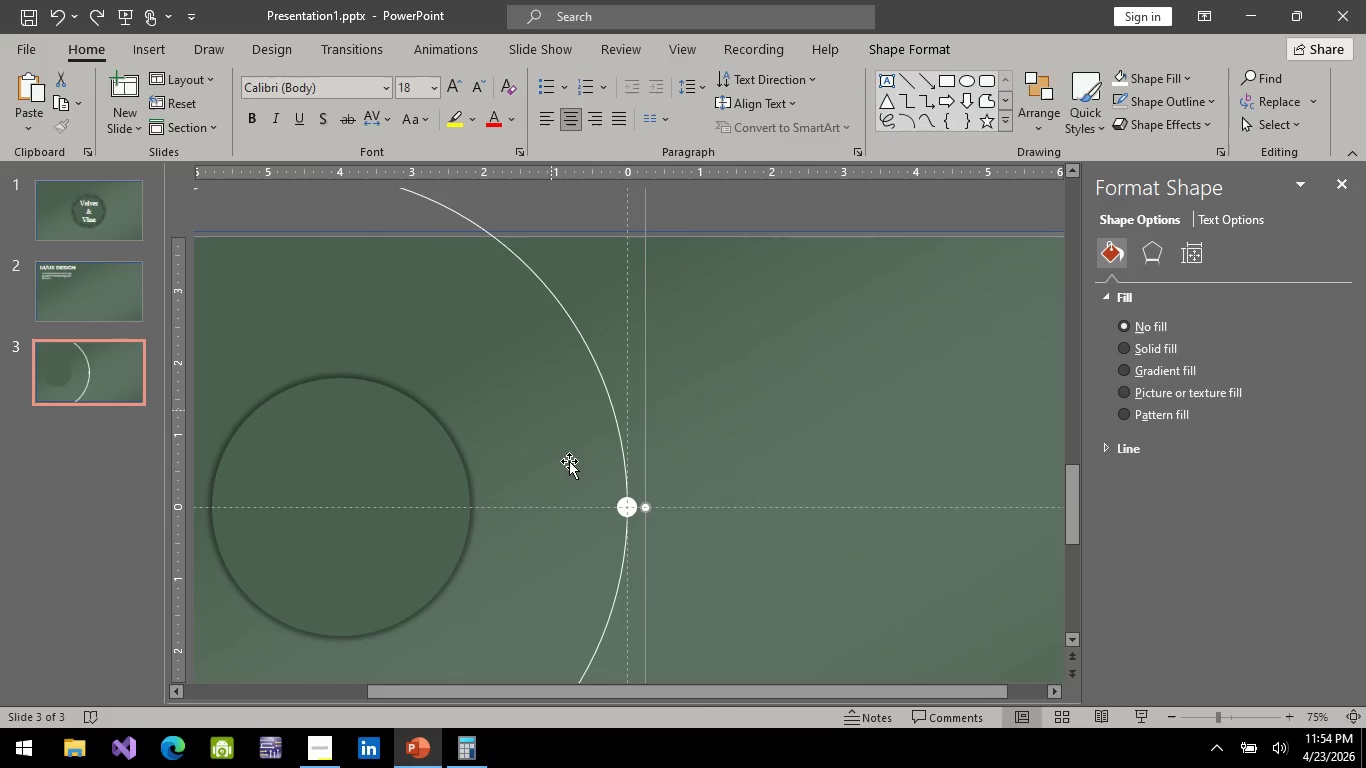 
hold_key(key=ControlLeft, duration=1.03)
 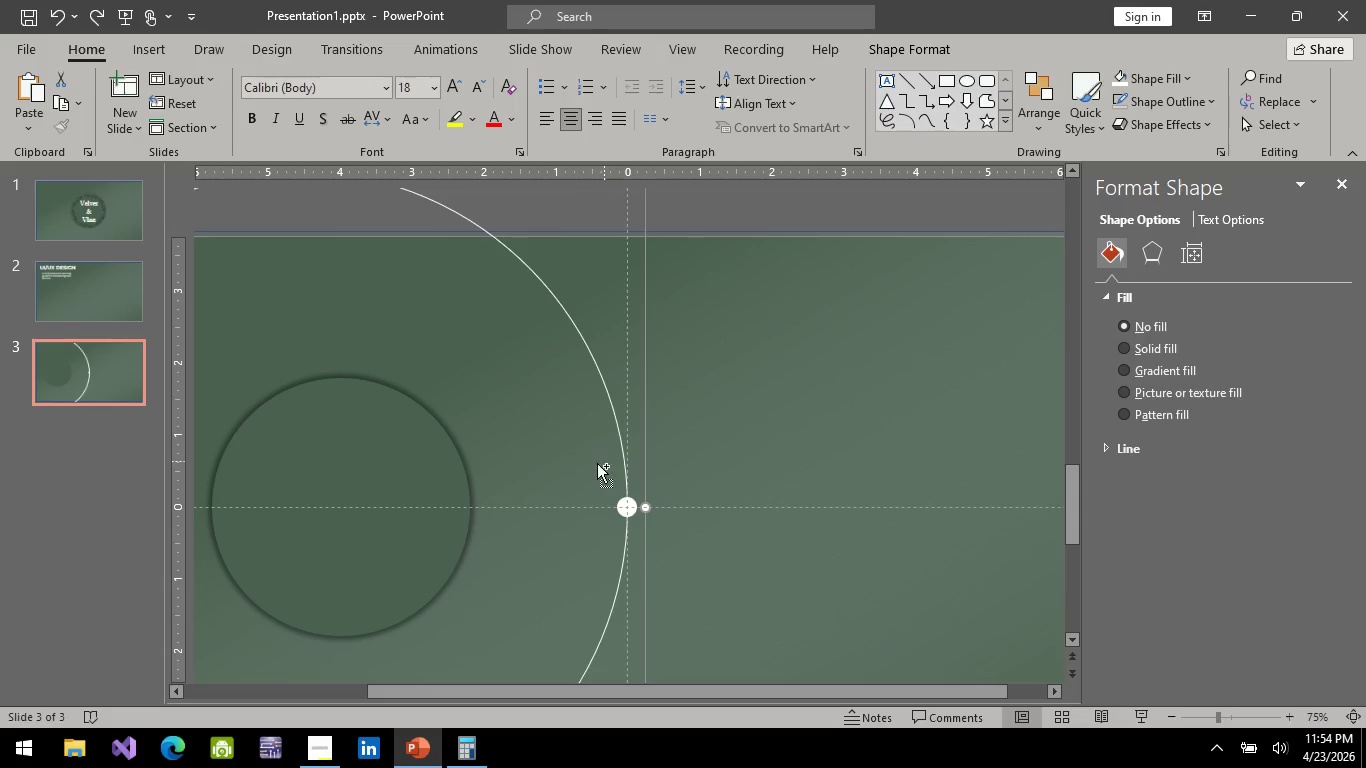 
hold_key(key=ControlLeft, duration=0.59)
scroll: coordinate [587, 468], scroll_direction: down, amount: 3.0
 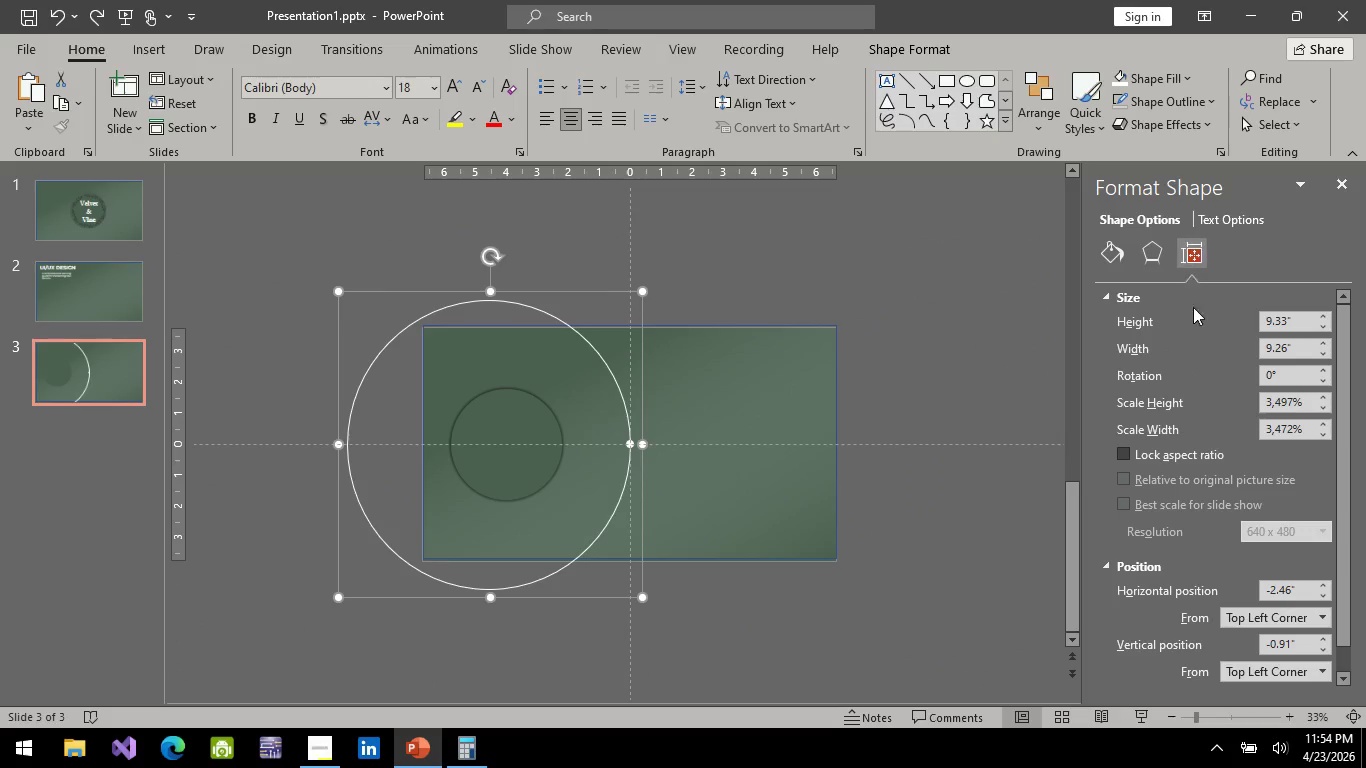 
key(Control+ControlLeft)
 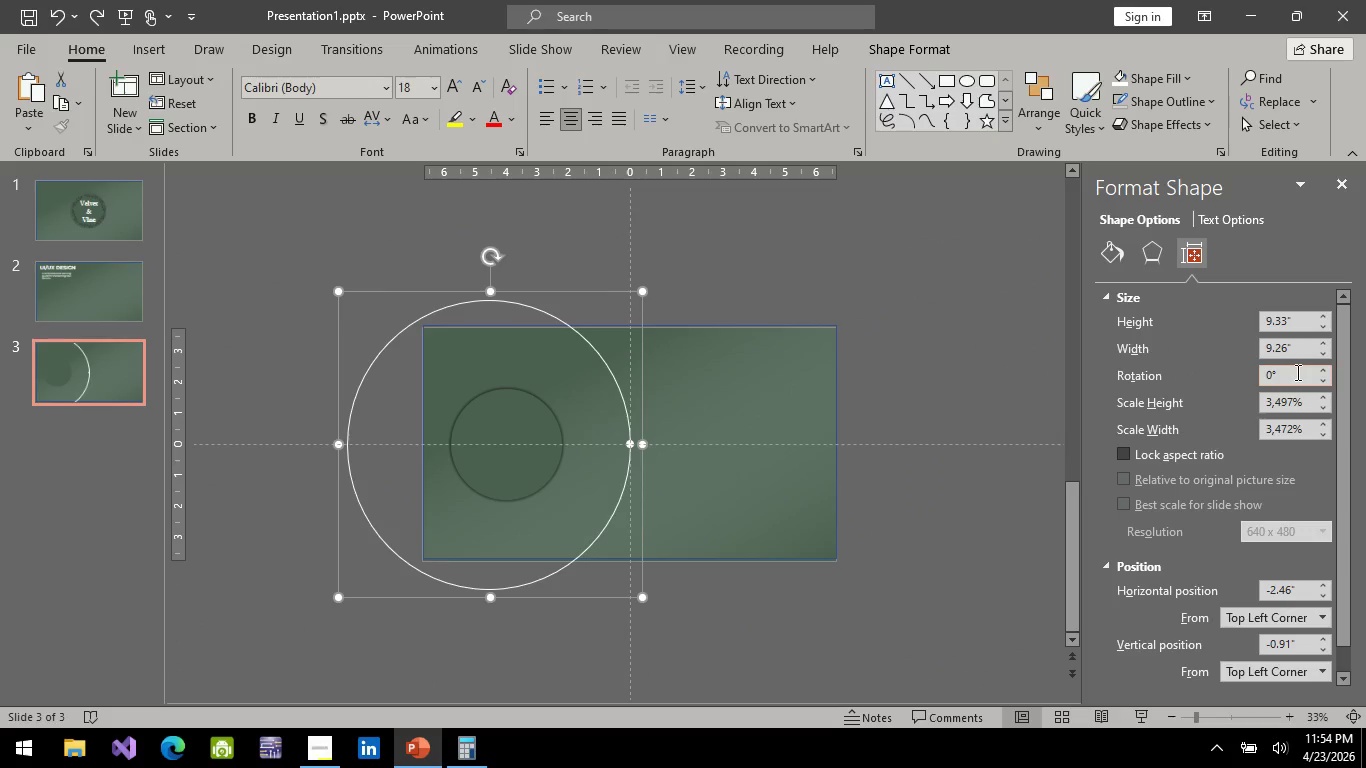 
key(Control+ControlLeft)
 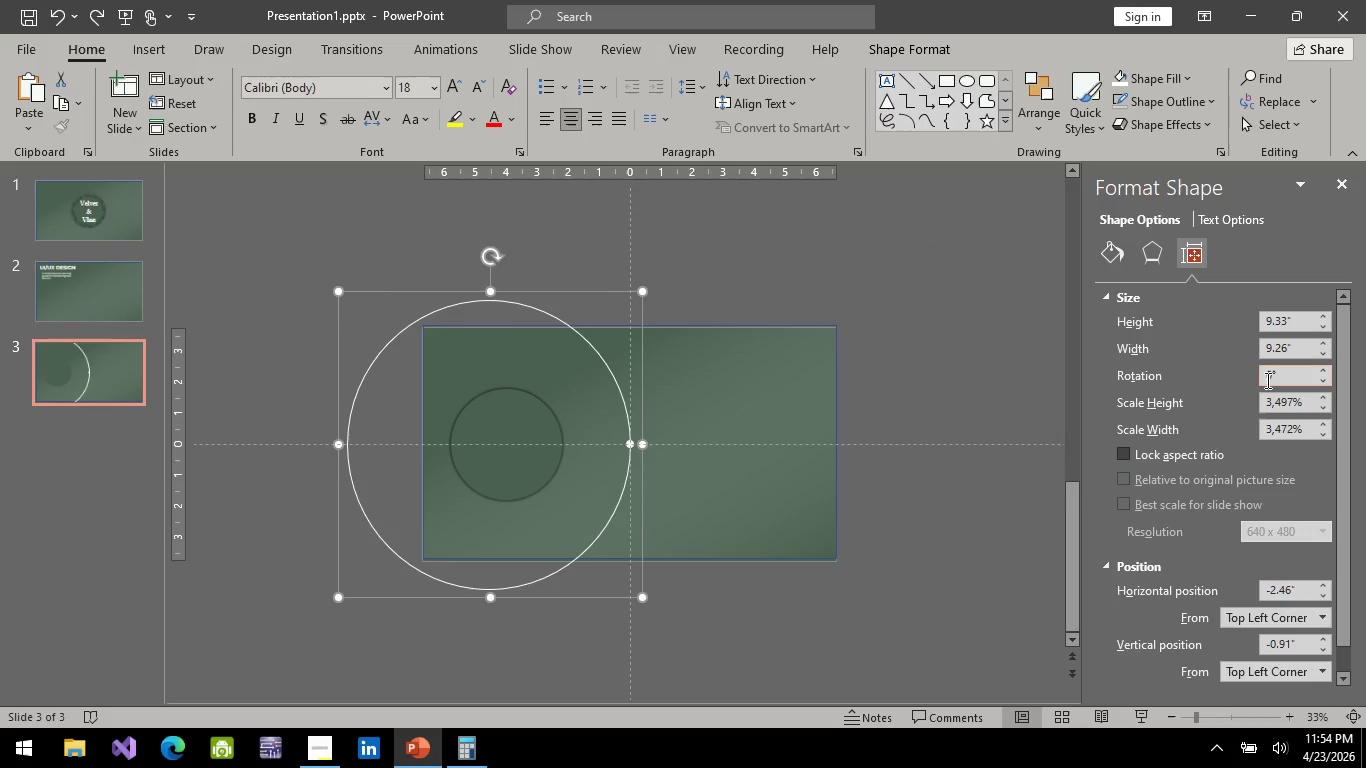 
key(Control+ControlLeft)
 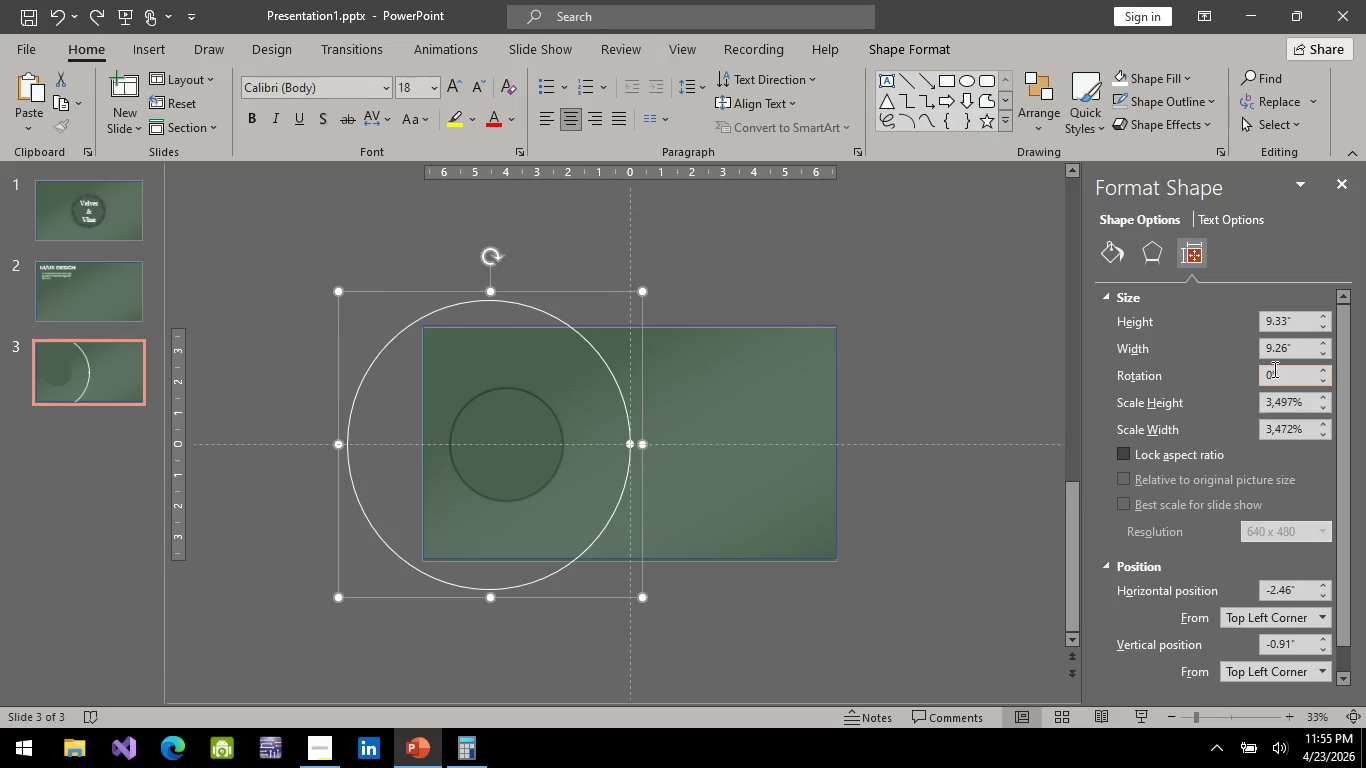 
left_click([1273, 369])
 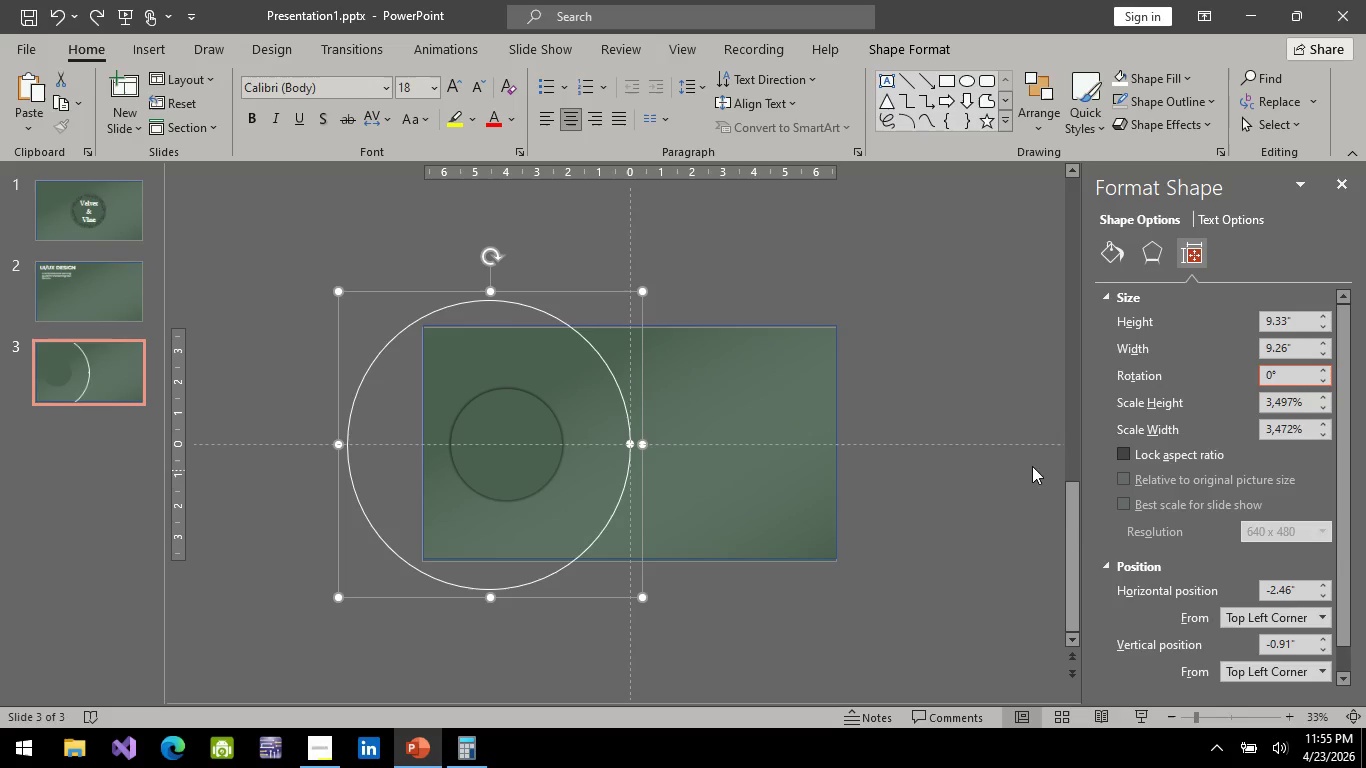 
left_click([1120, 456])
 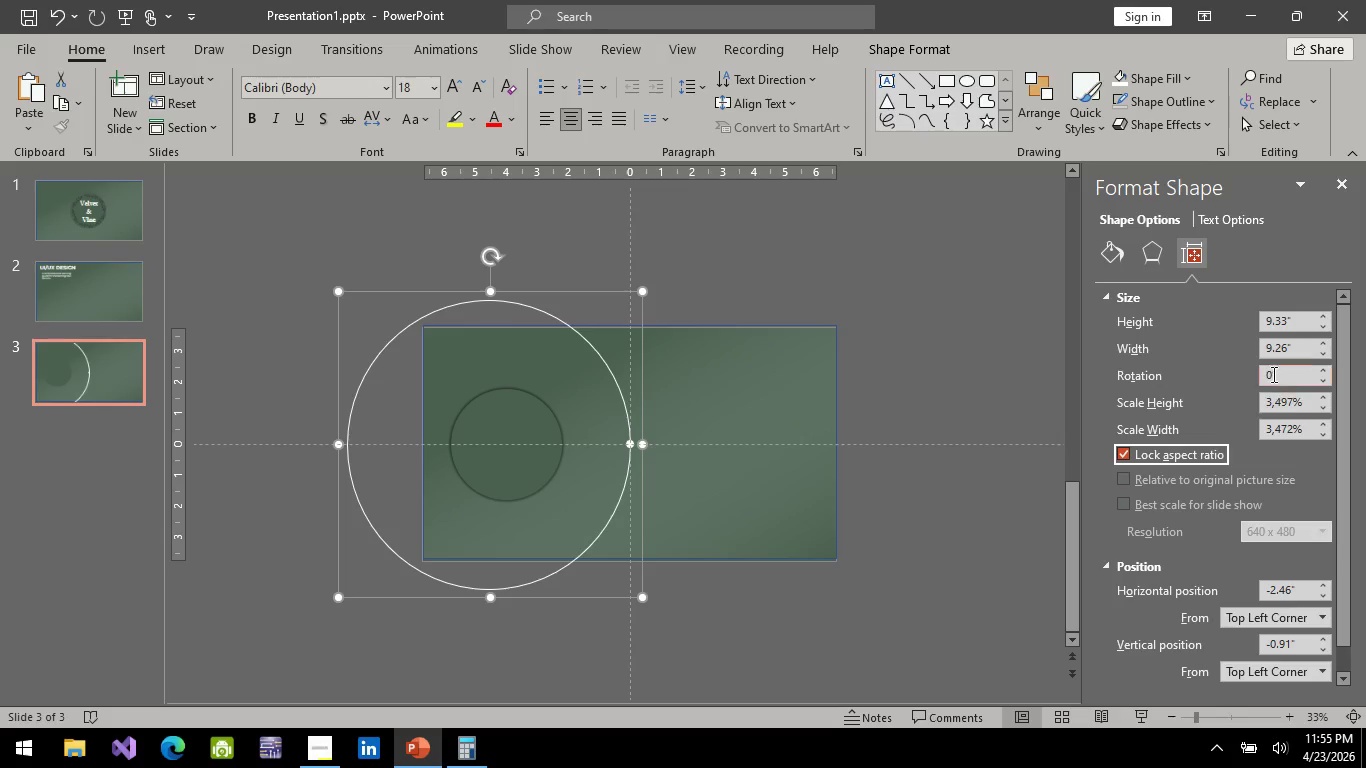 
double_click([1272, 371])
 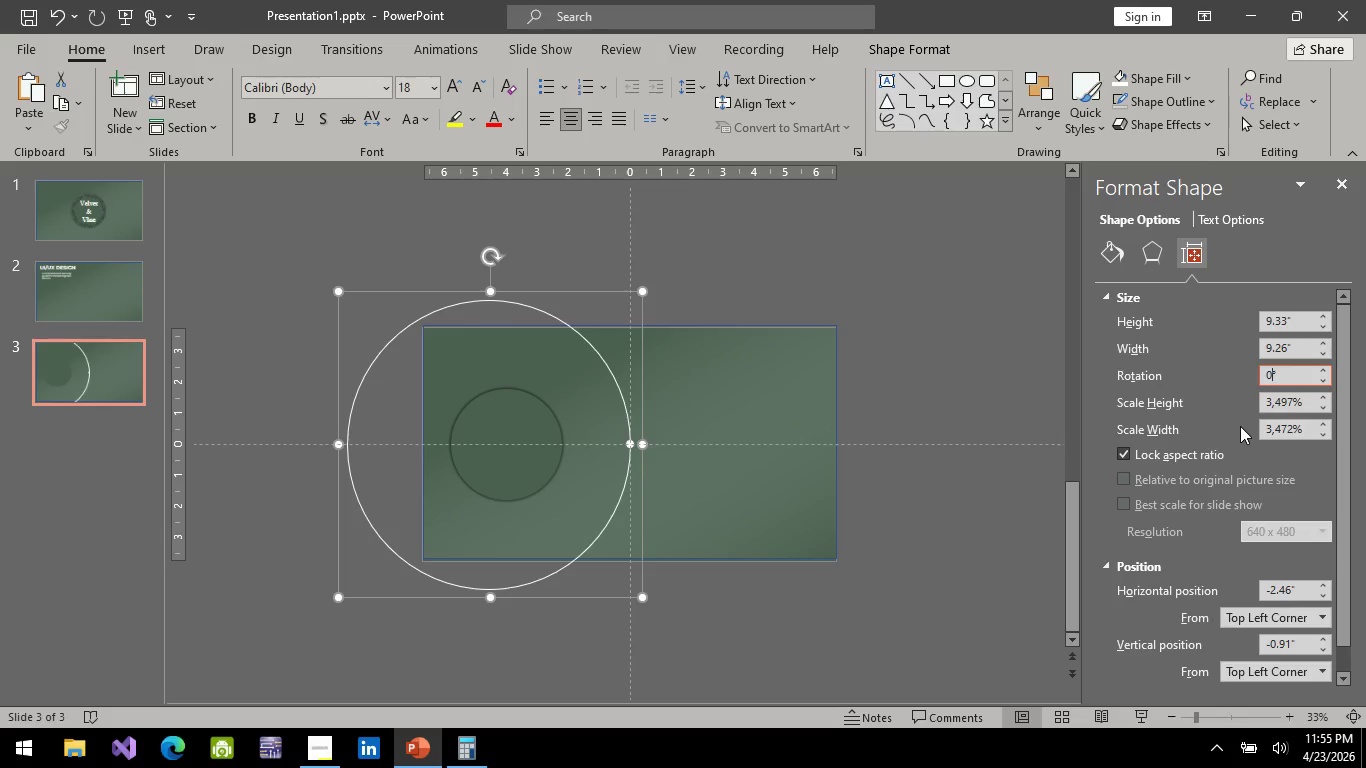 
key(Backspace)
type(60)
 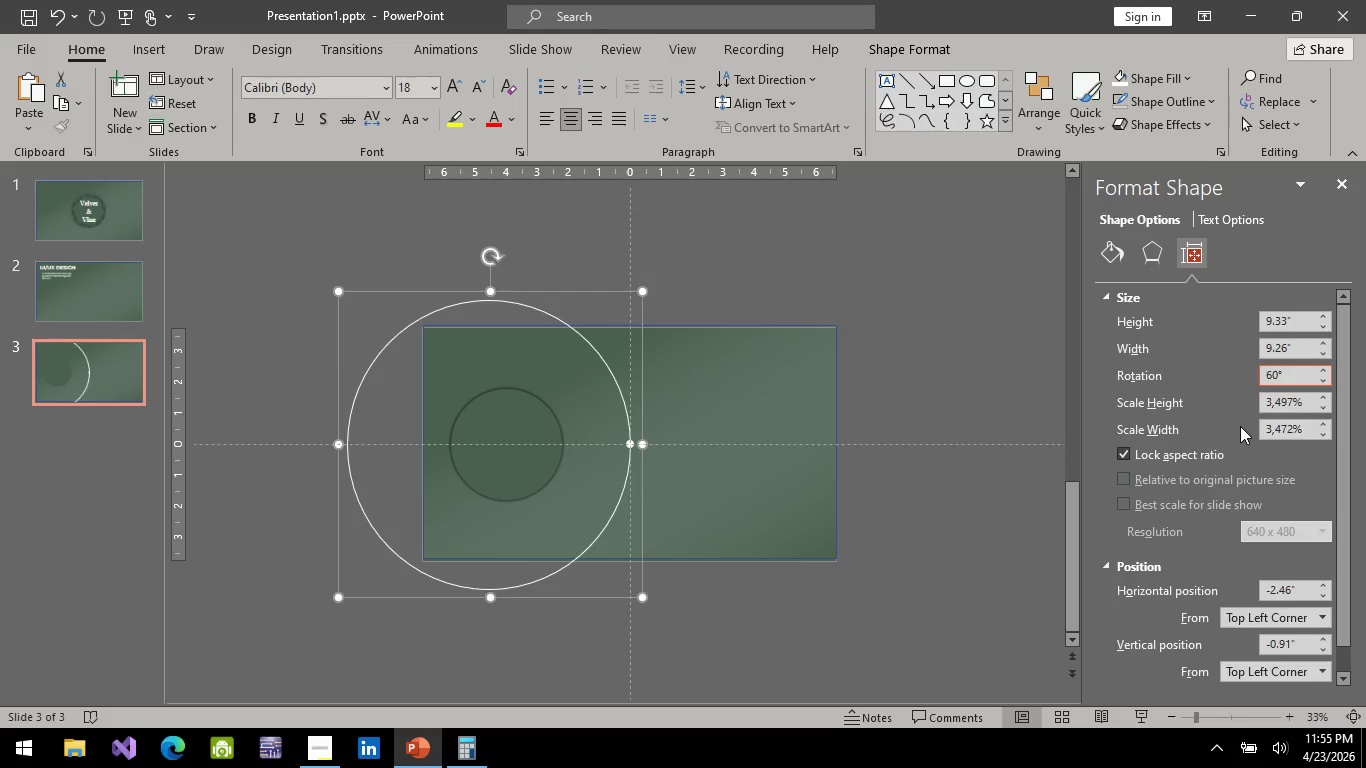 
key(Enter)
 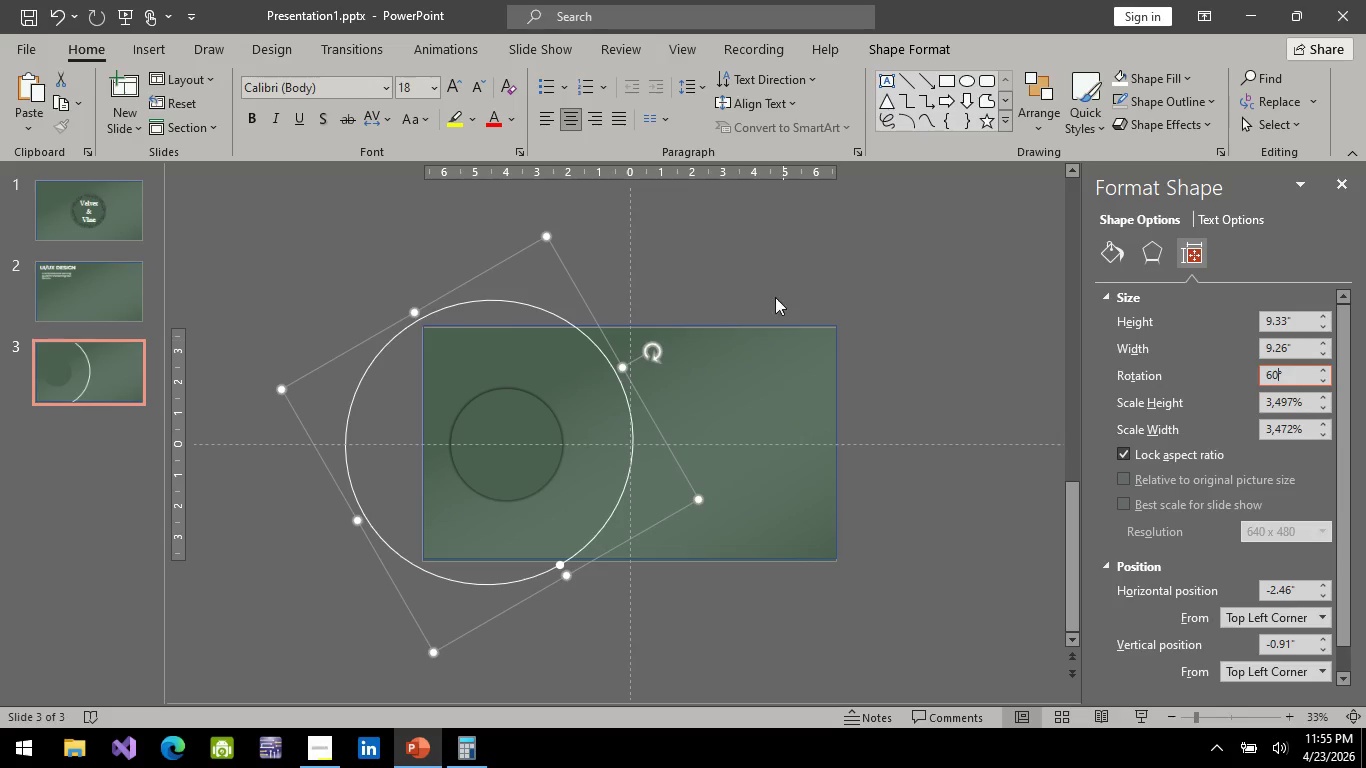 
left_click([739, 289])
 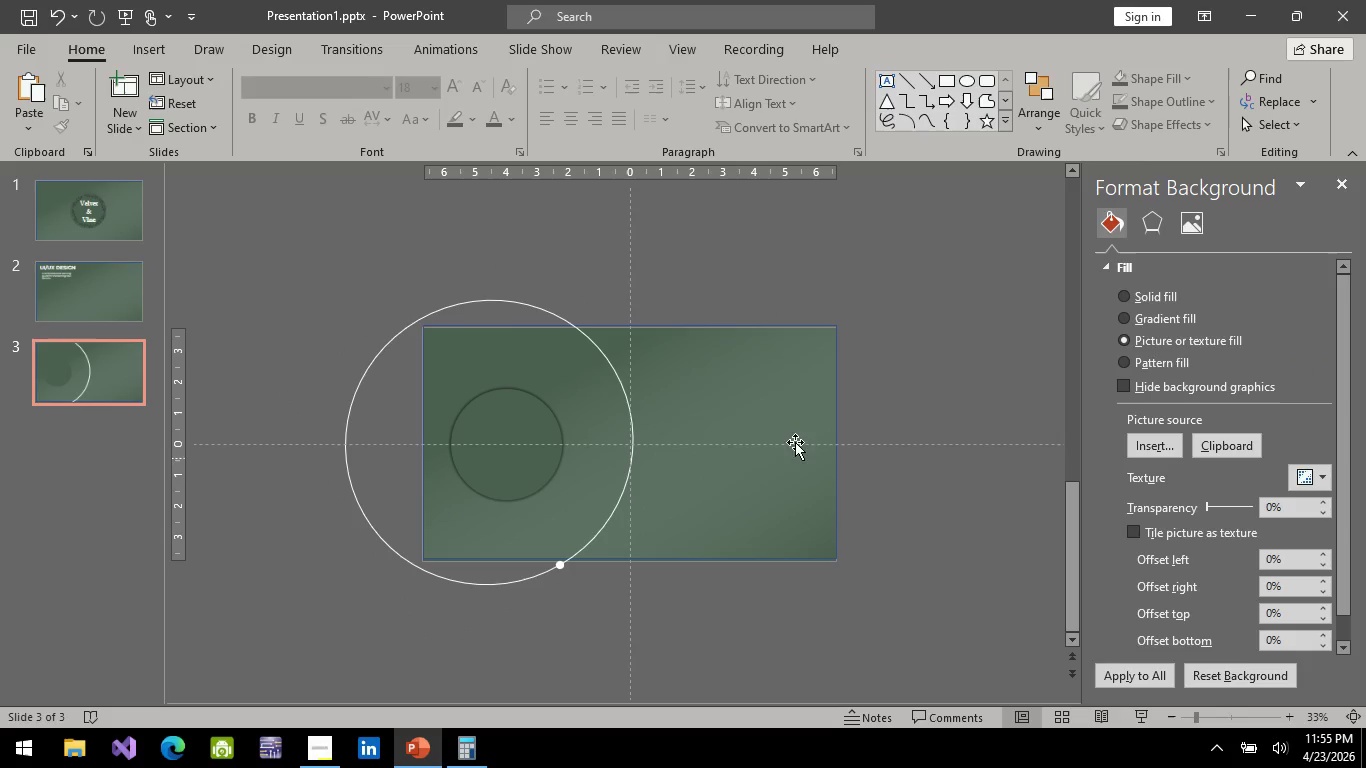 
left_click([603, 353])
 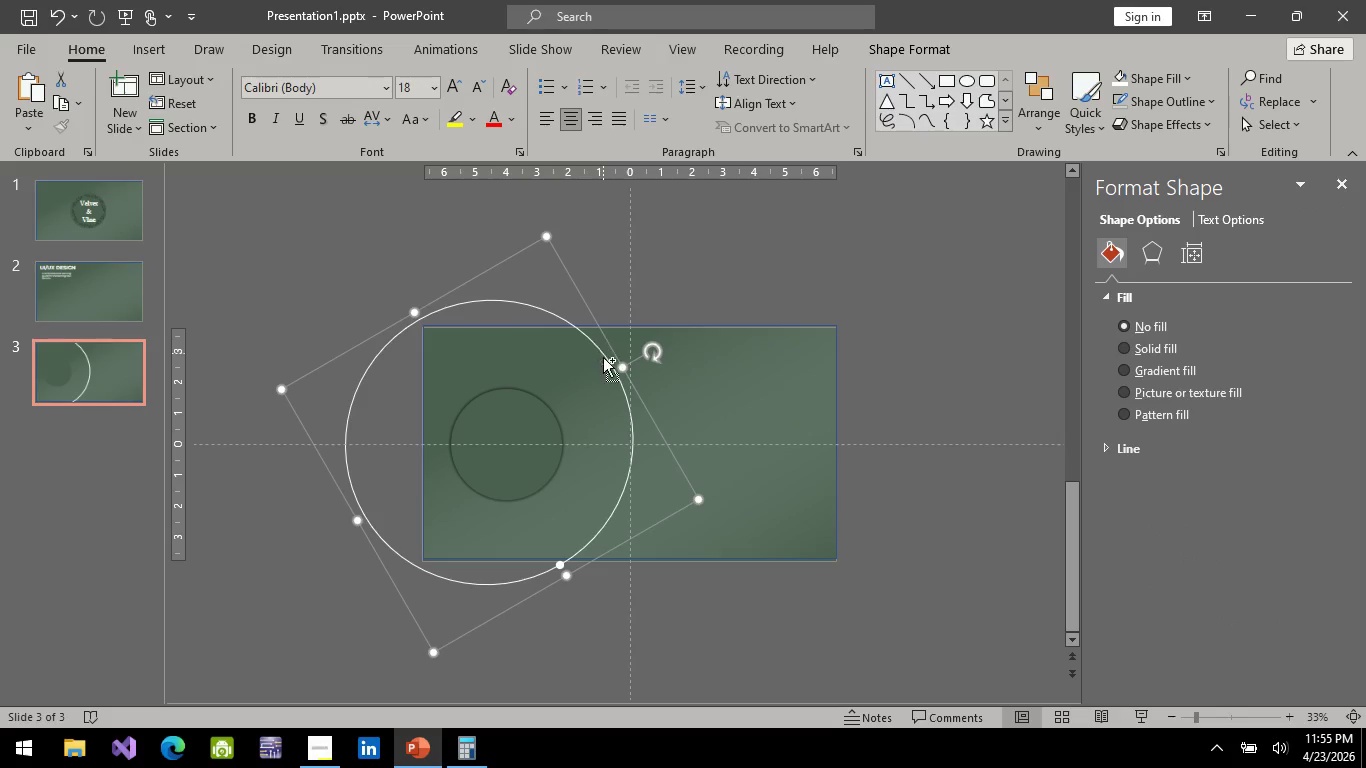 
hold_key(key=ControlLeft, duration=0.92)
scroll: coordinate [599, 448], scroll_direction: up, amount: 2.0
 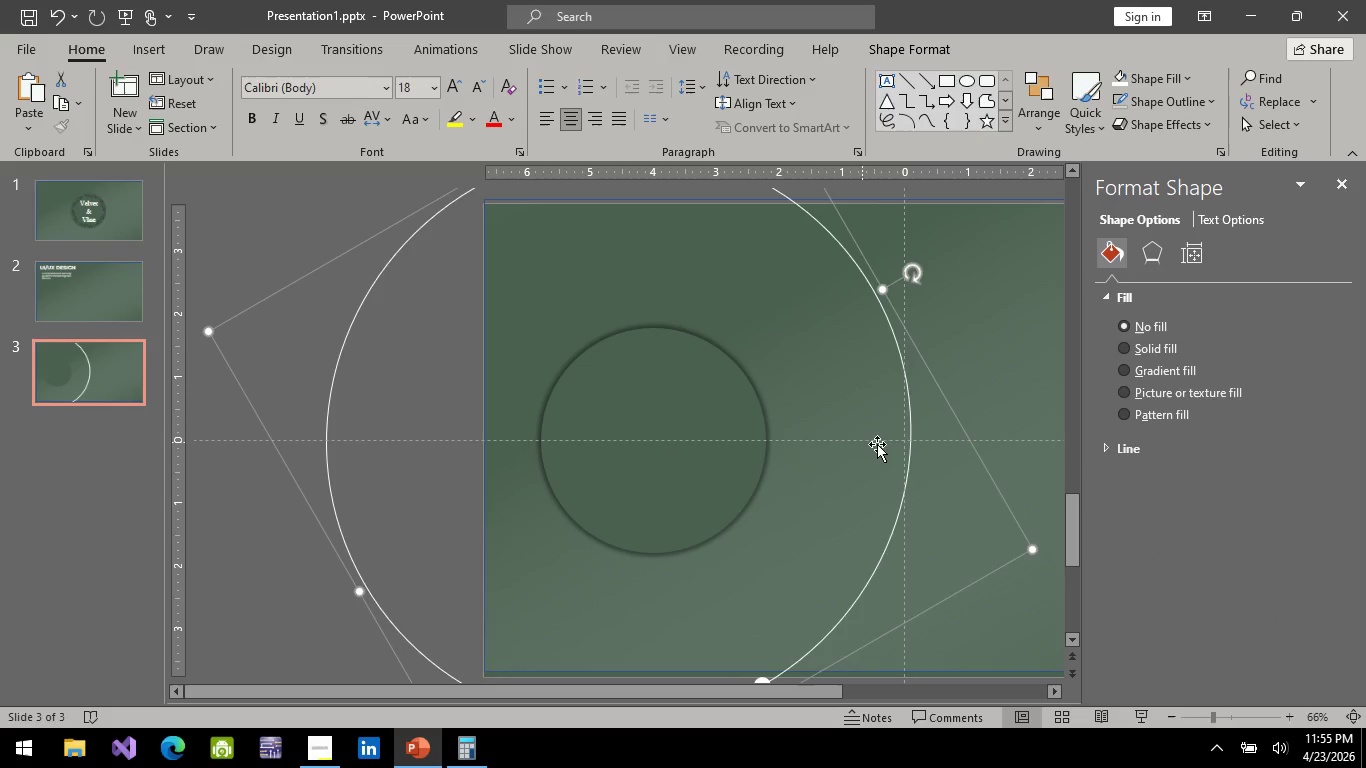 
hold_key(key=ControlLeft, duration=0.5)
scroll: coordinate [904, 444], scroll_direction: up, amount: 2.0
 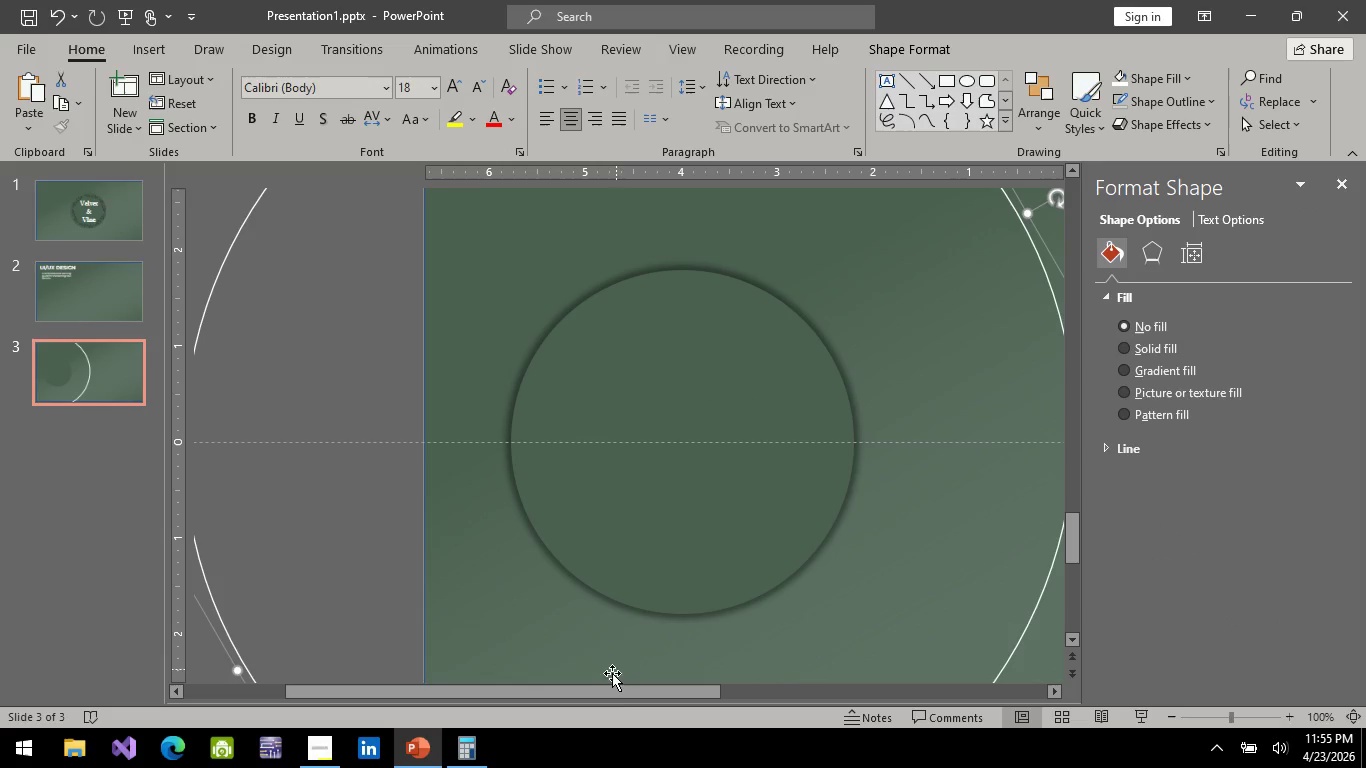 
left_click_drag(start_coordinate=[601, 691], to_coordinate=[809, 711])
 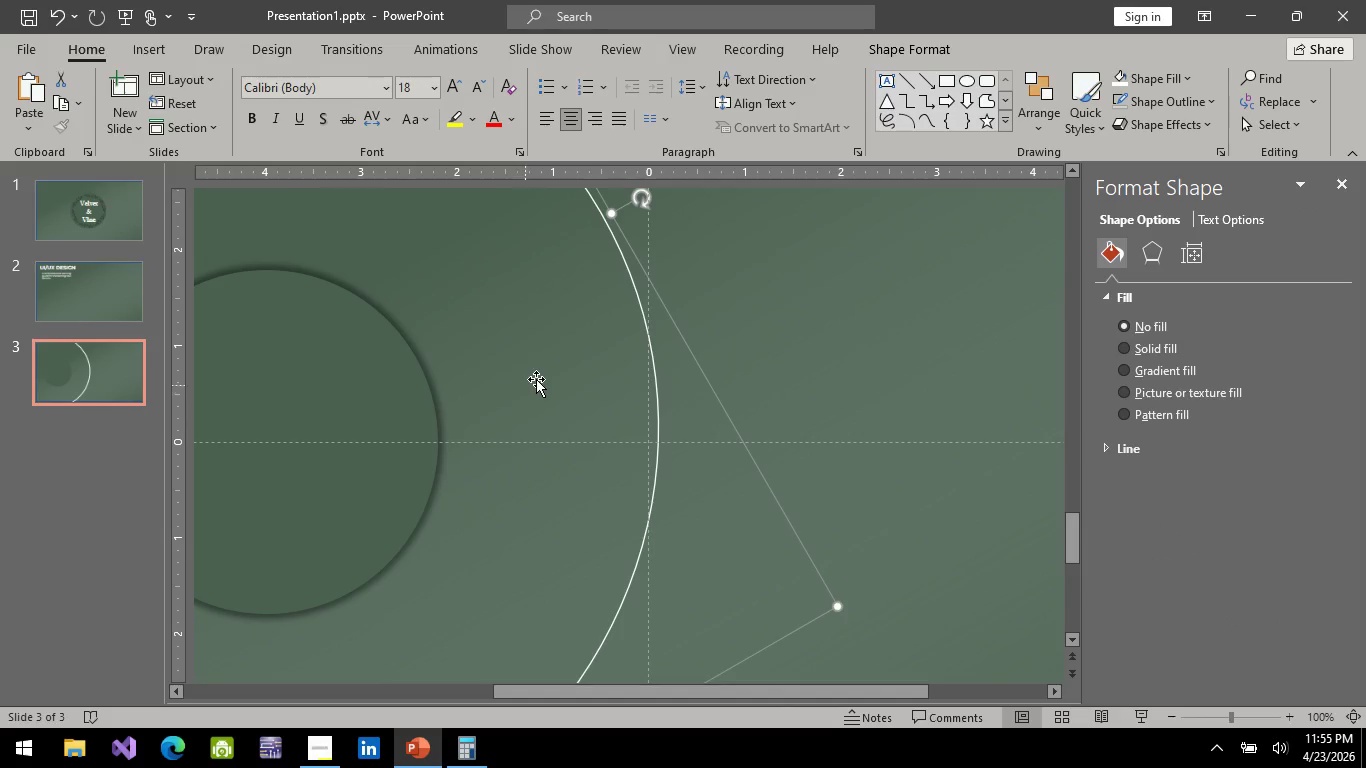 
left_click_drag(start_coordinate=[540, 378], to_coordinate=[470, 377])
 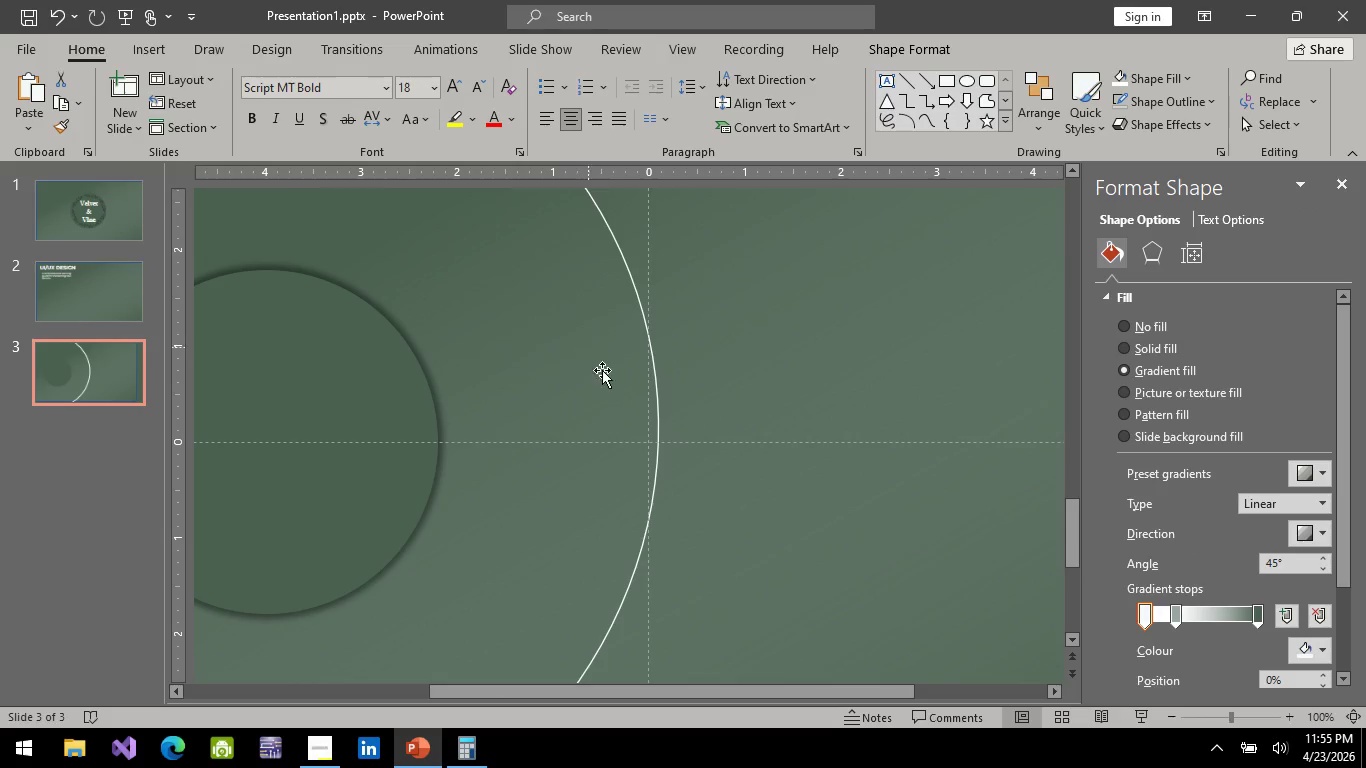 
key(Control+Z)
 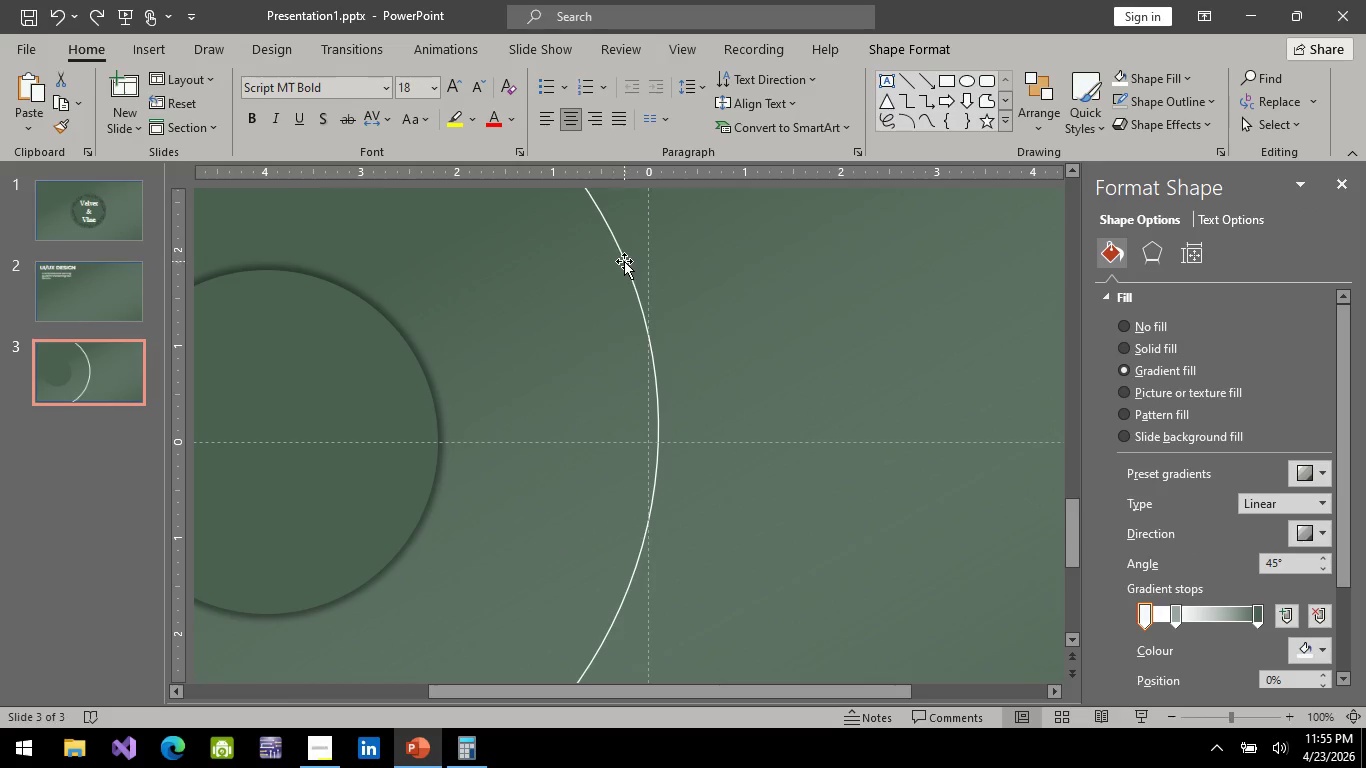 
left_click([625, 261])
 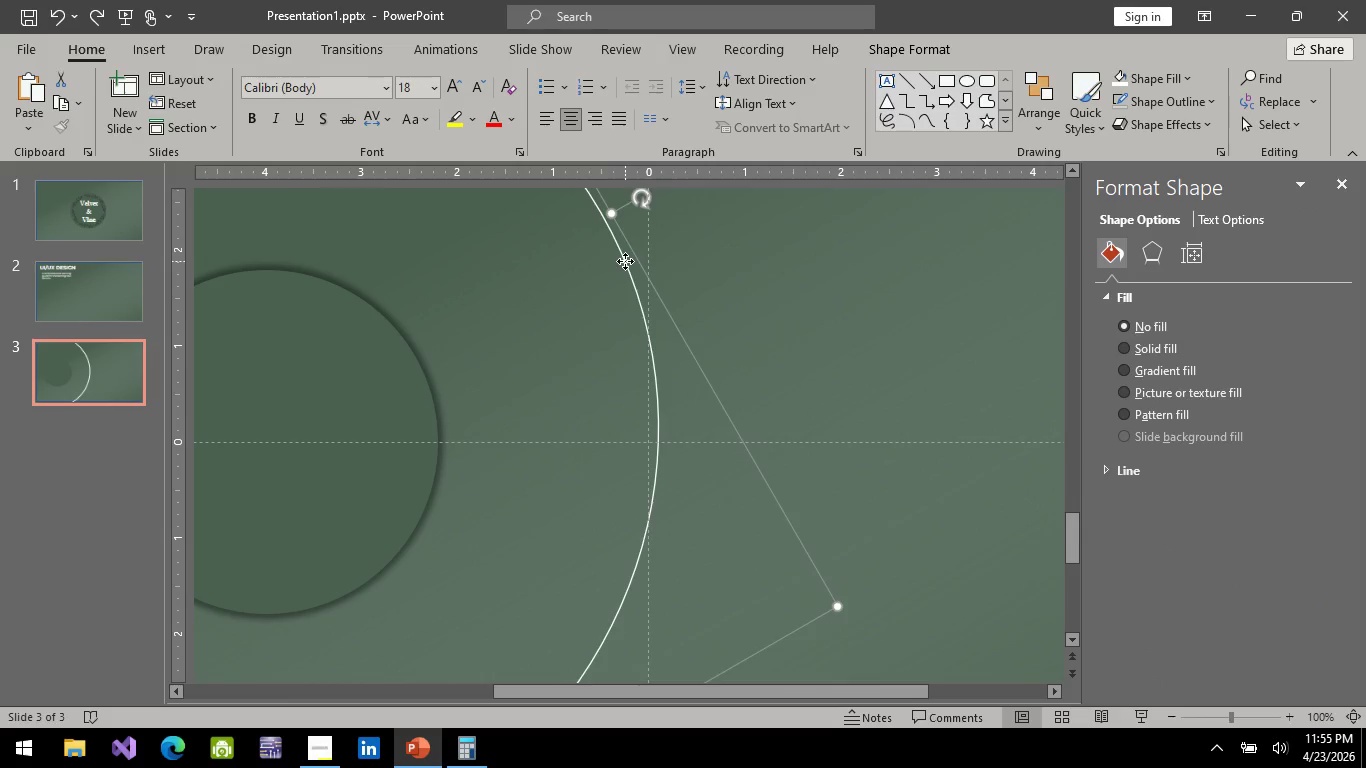 
left_click_drag(start_coordinate=[625, 261], to_coordinate=[614, 269])
 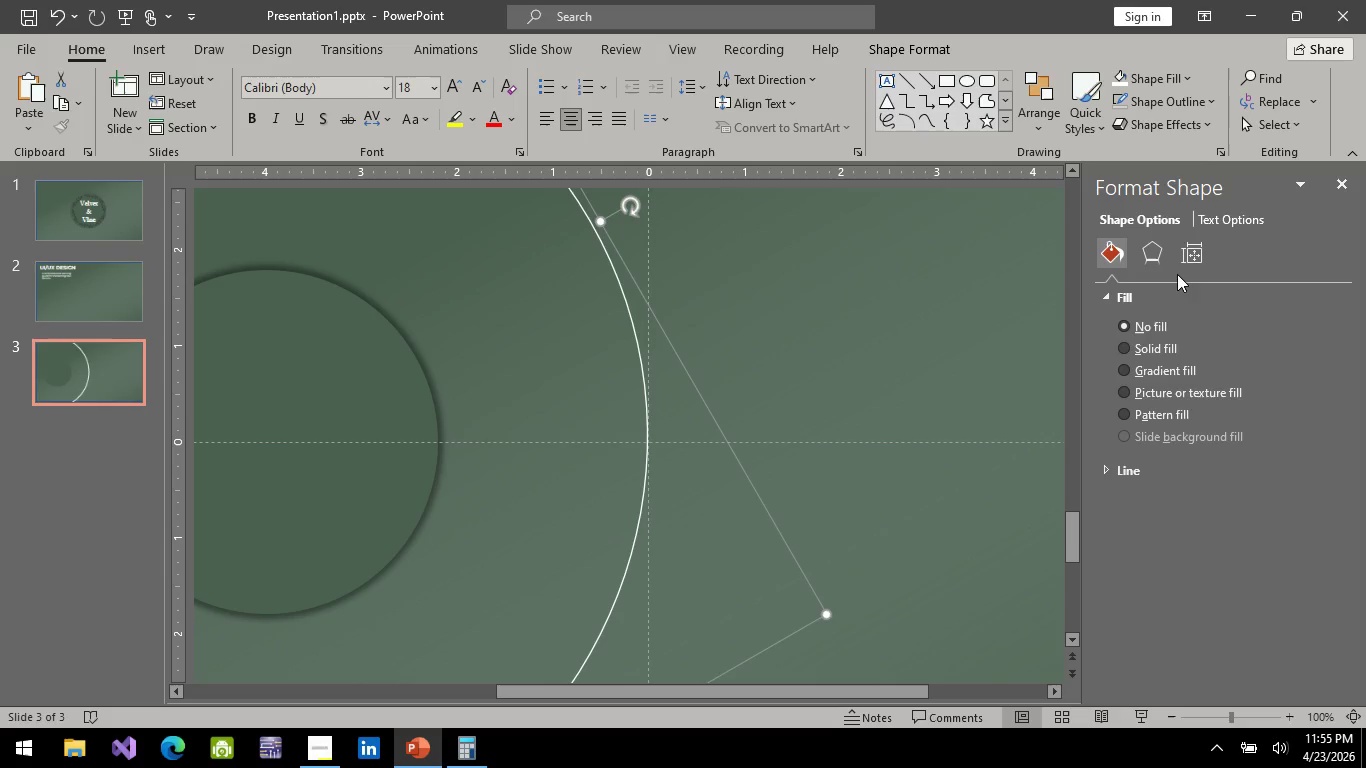 
left_click([1195, 249])
 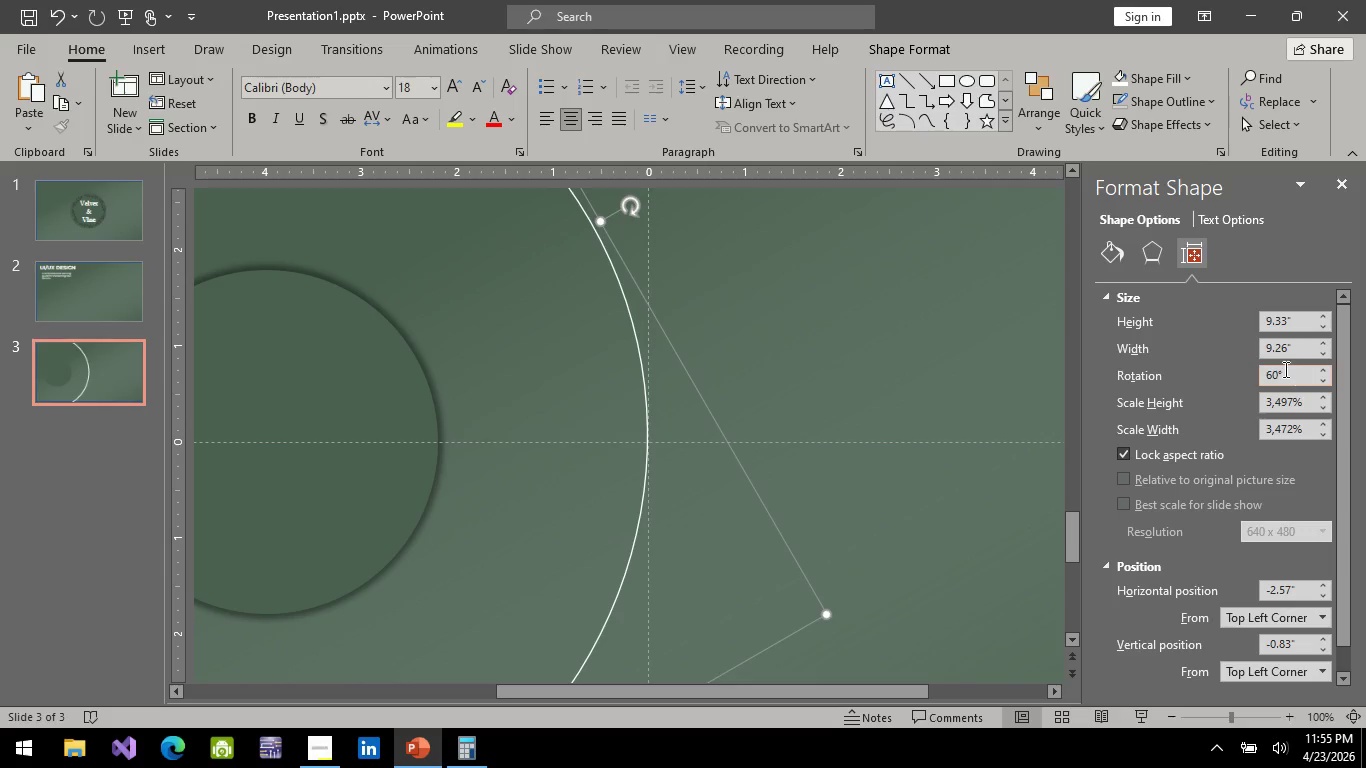 
hold_key(key=ControlLeft, duration=1.22)
scroll: coordinate [697, 523], scroll_direction: down, amount: 2.0
 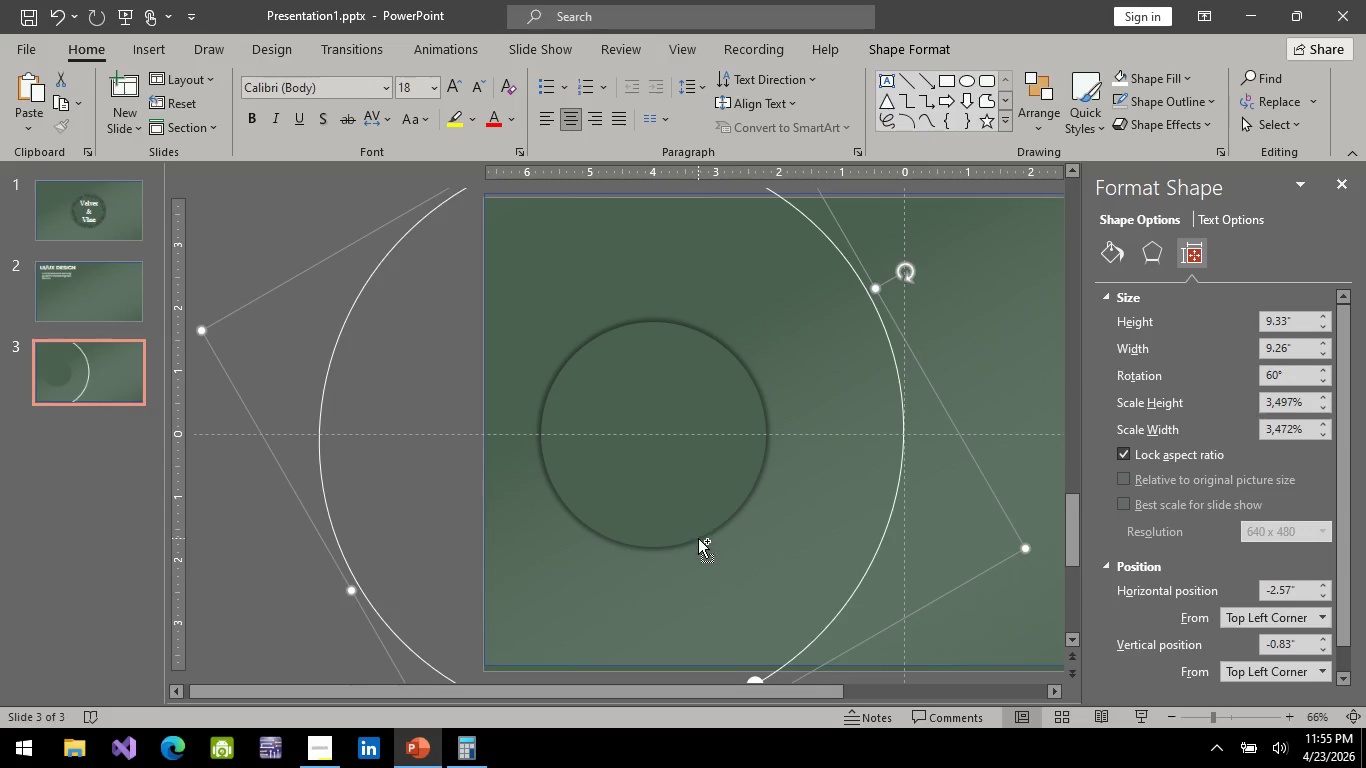 
hold_key(key=ControlLeft, duration=4.53)
 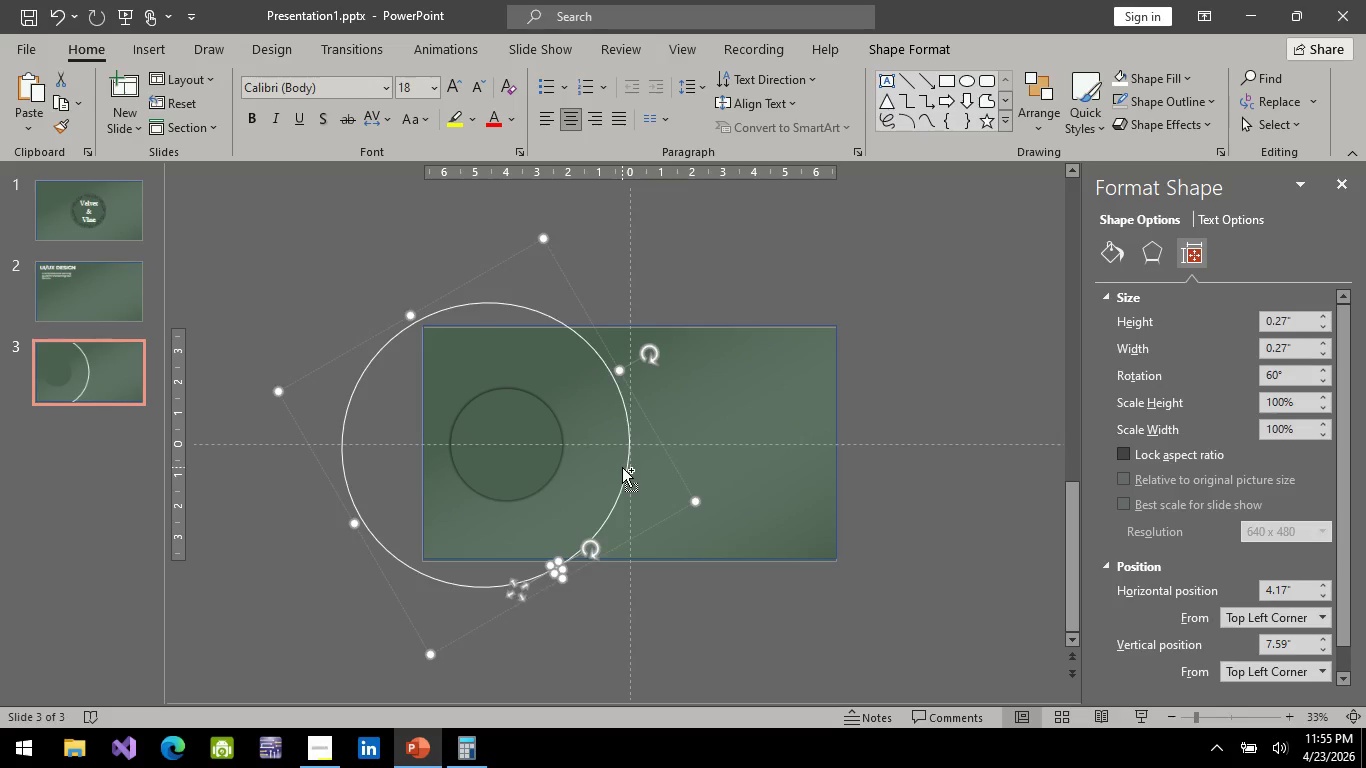 
scroll: coordinate [698, 538], scroll_direction: down, amount: 2.0
 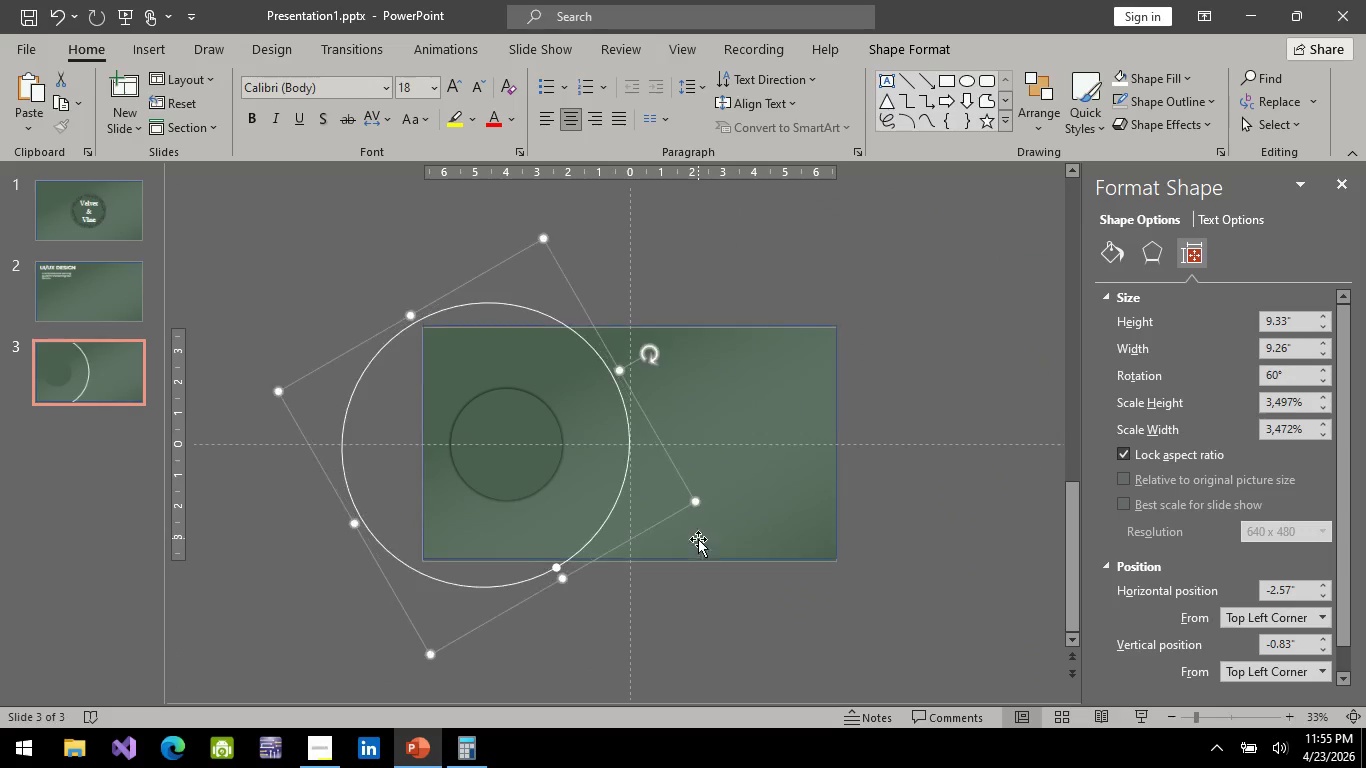 
left_click([555, 567])
 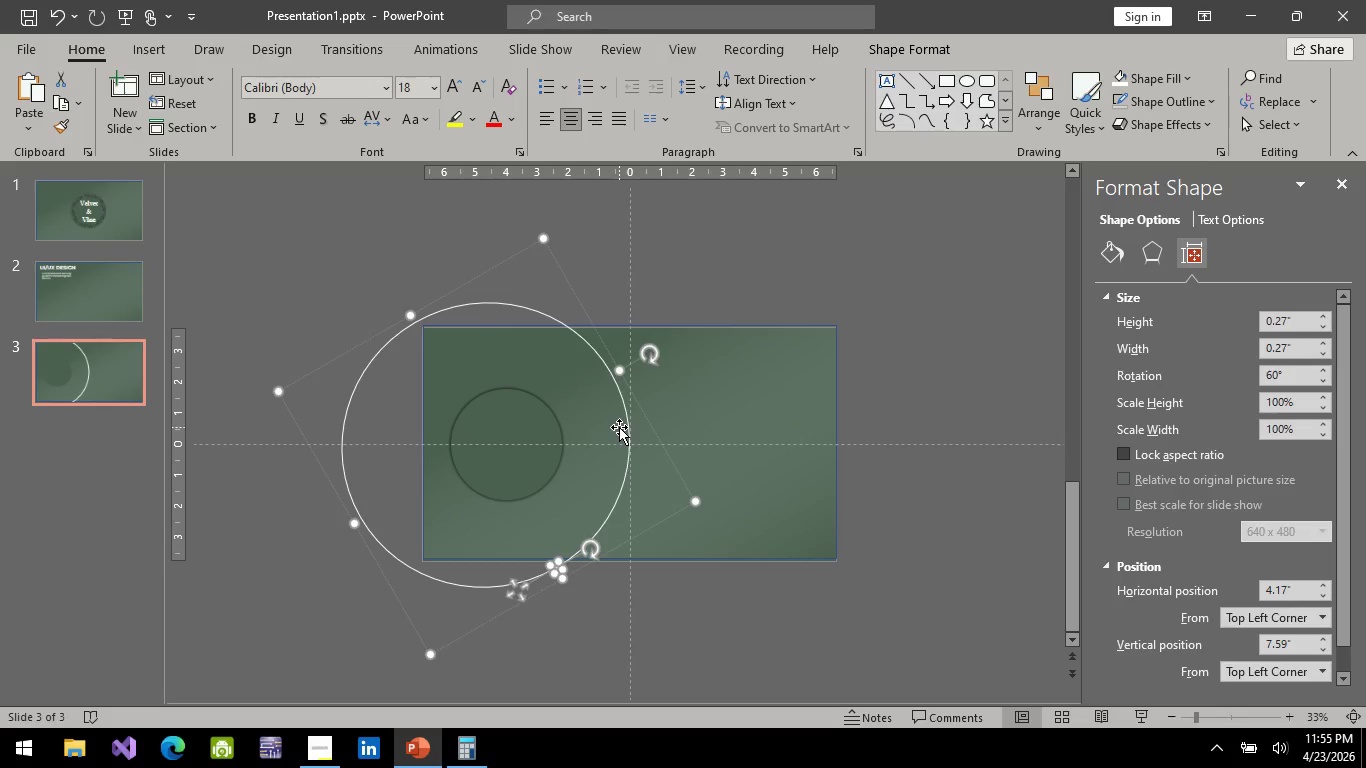 
key(Control+Z)
 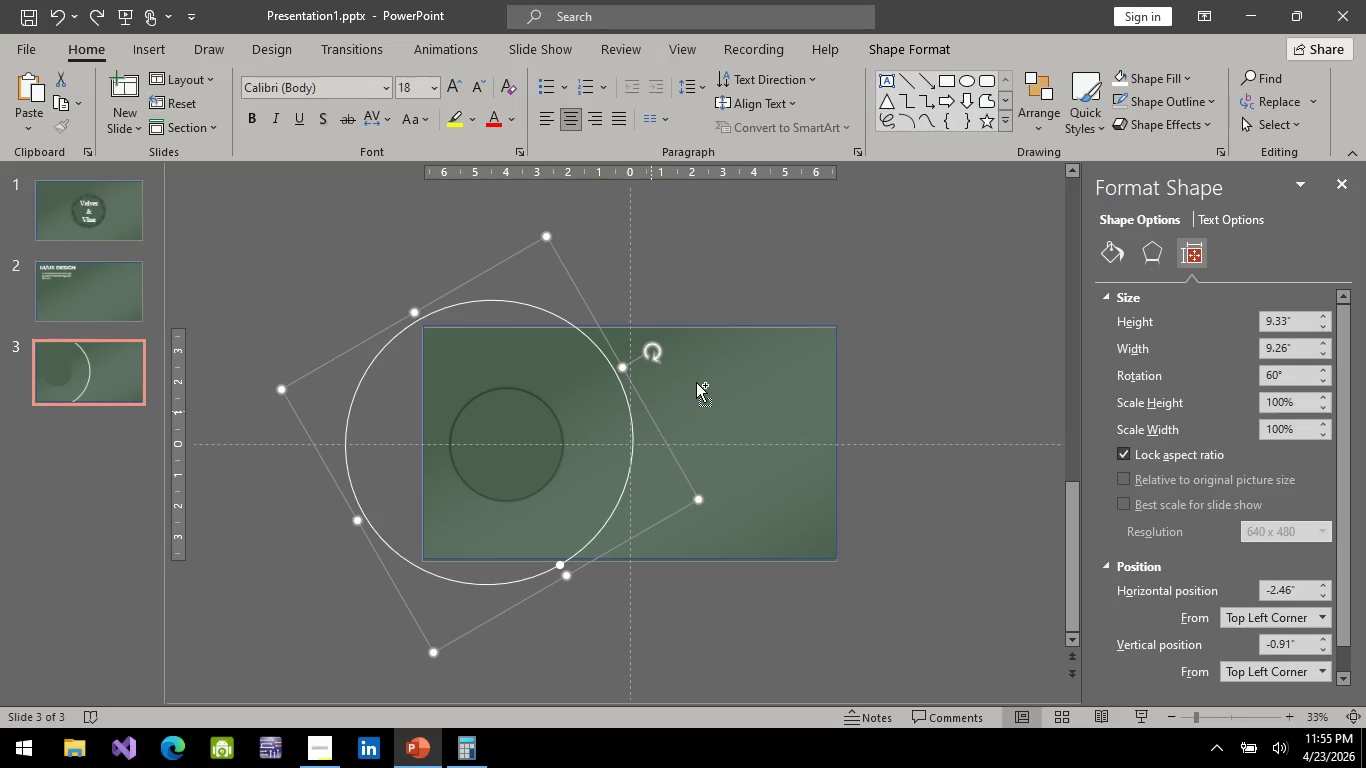 
key(Control+Z)
 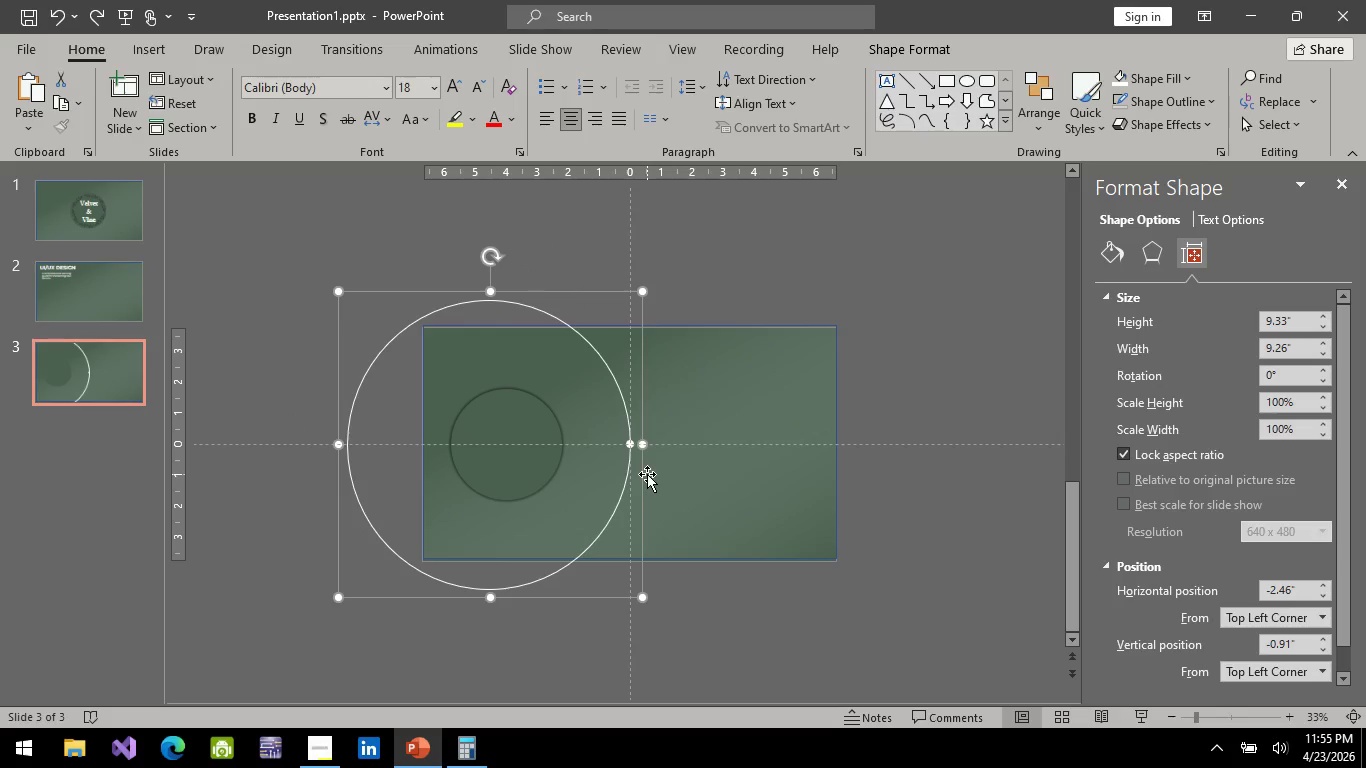 
left_click_drag(start_coordinate=[762, 404], to_coordinate=[767, 406])
 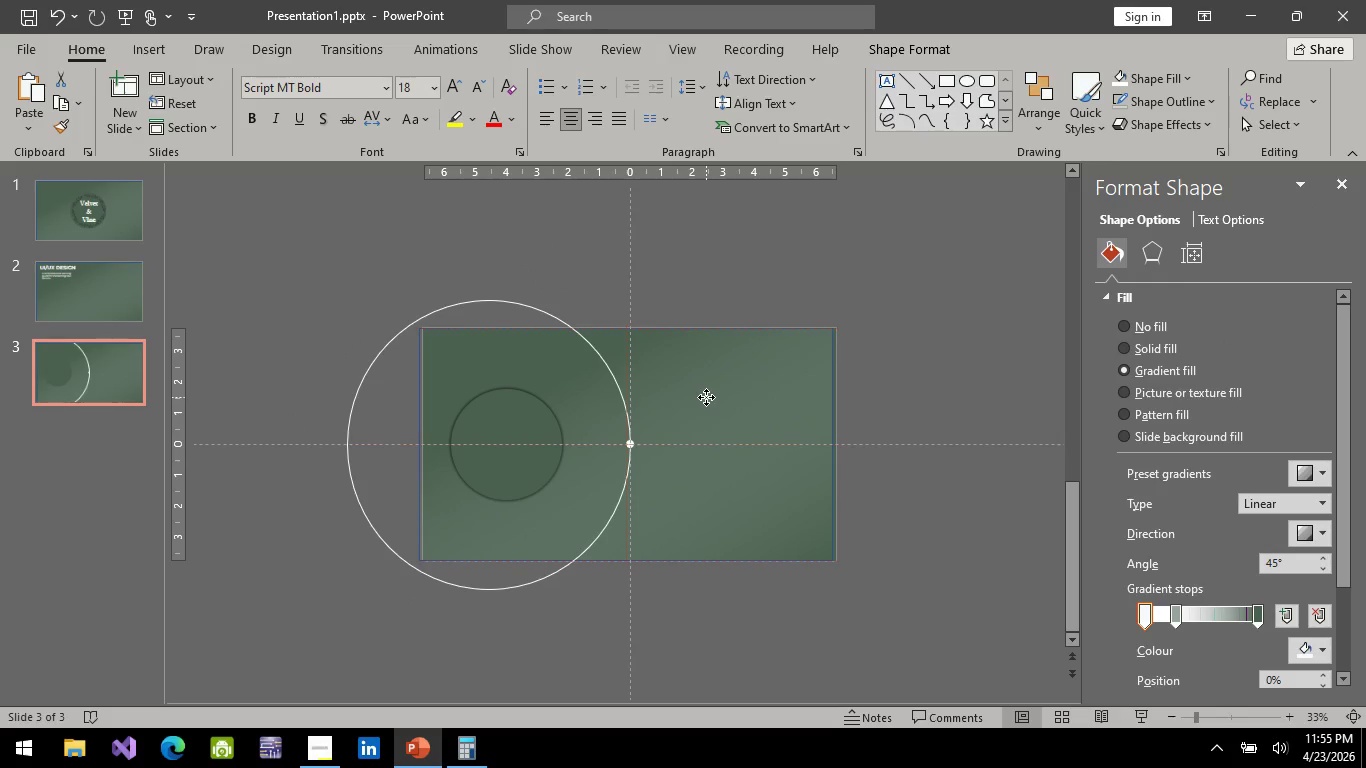 
wait(5.19)
 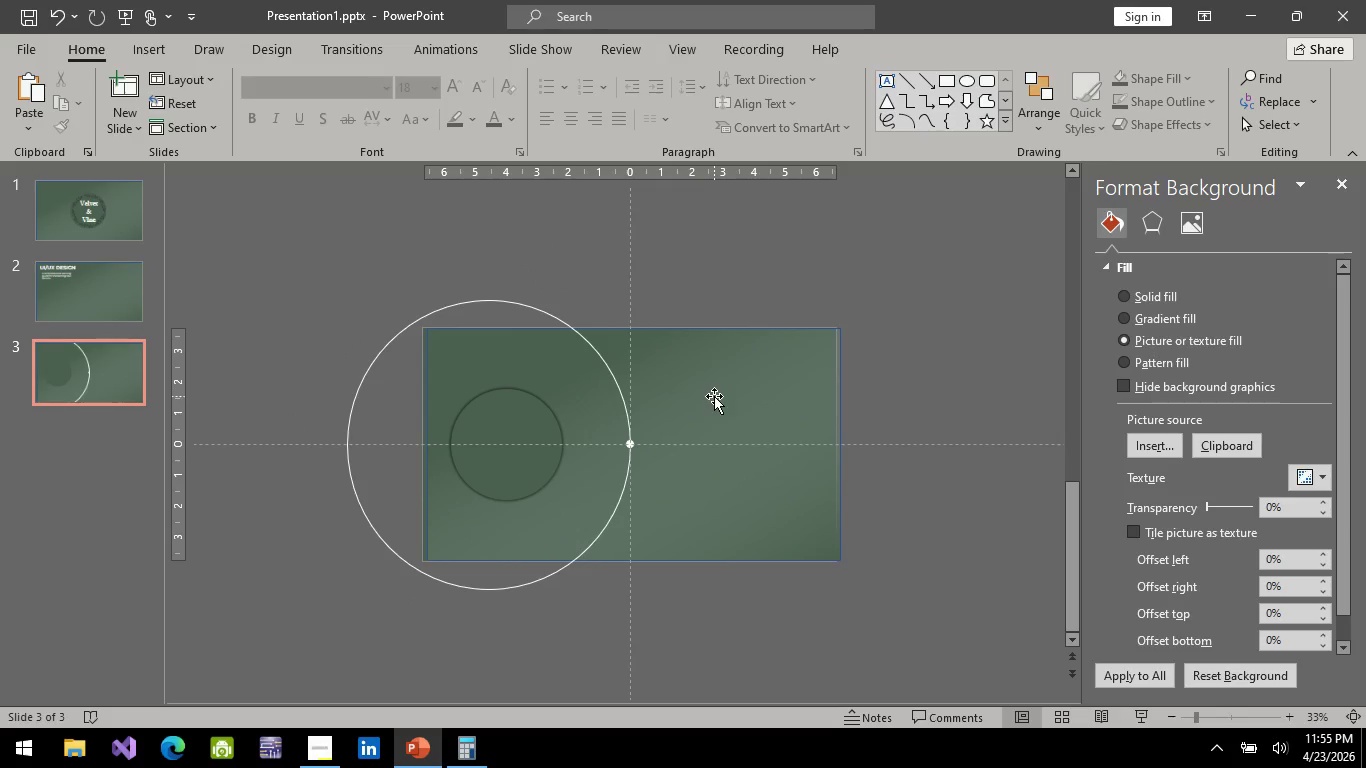 
key(Control+ControlLeft)
 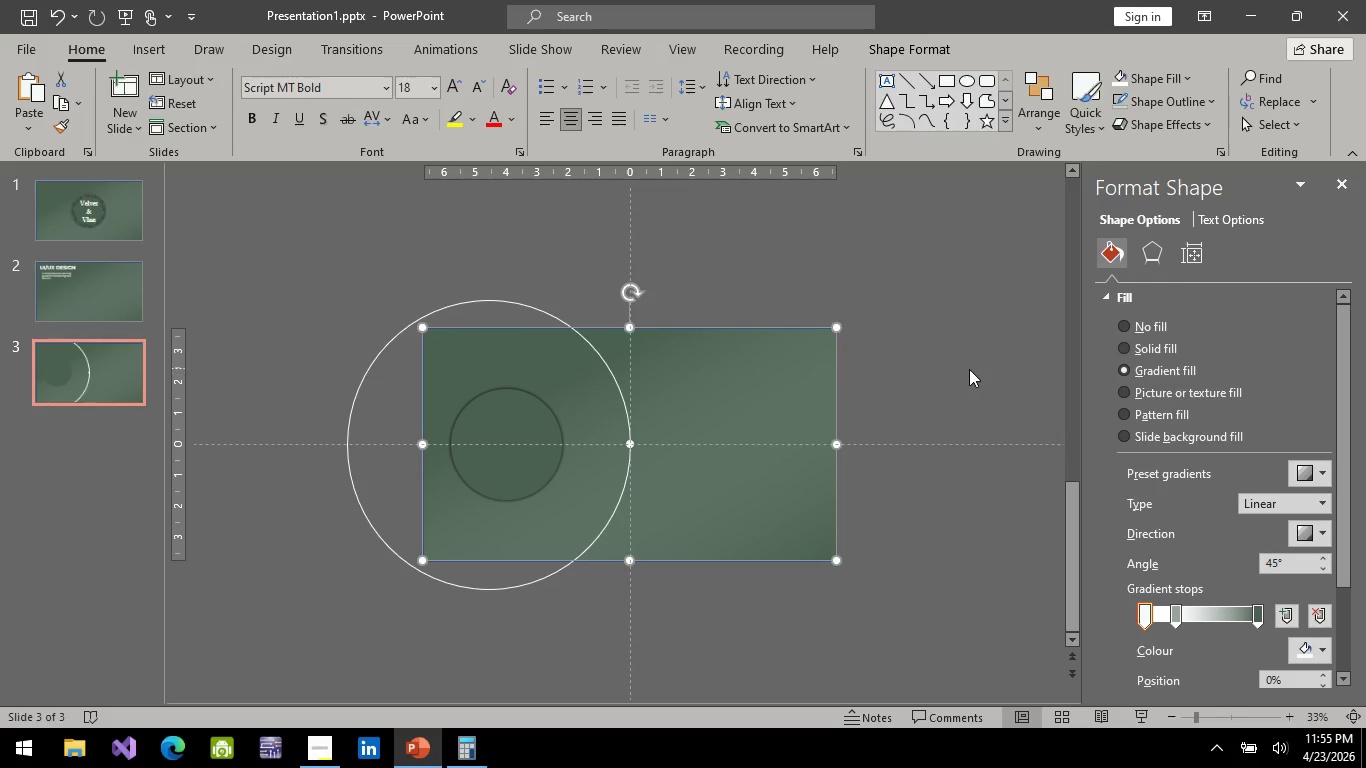 
left_click_drag(start_coordinate=[966, 368], to_coordinate=[973, 371])
 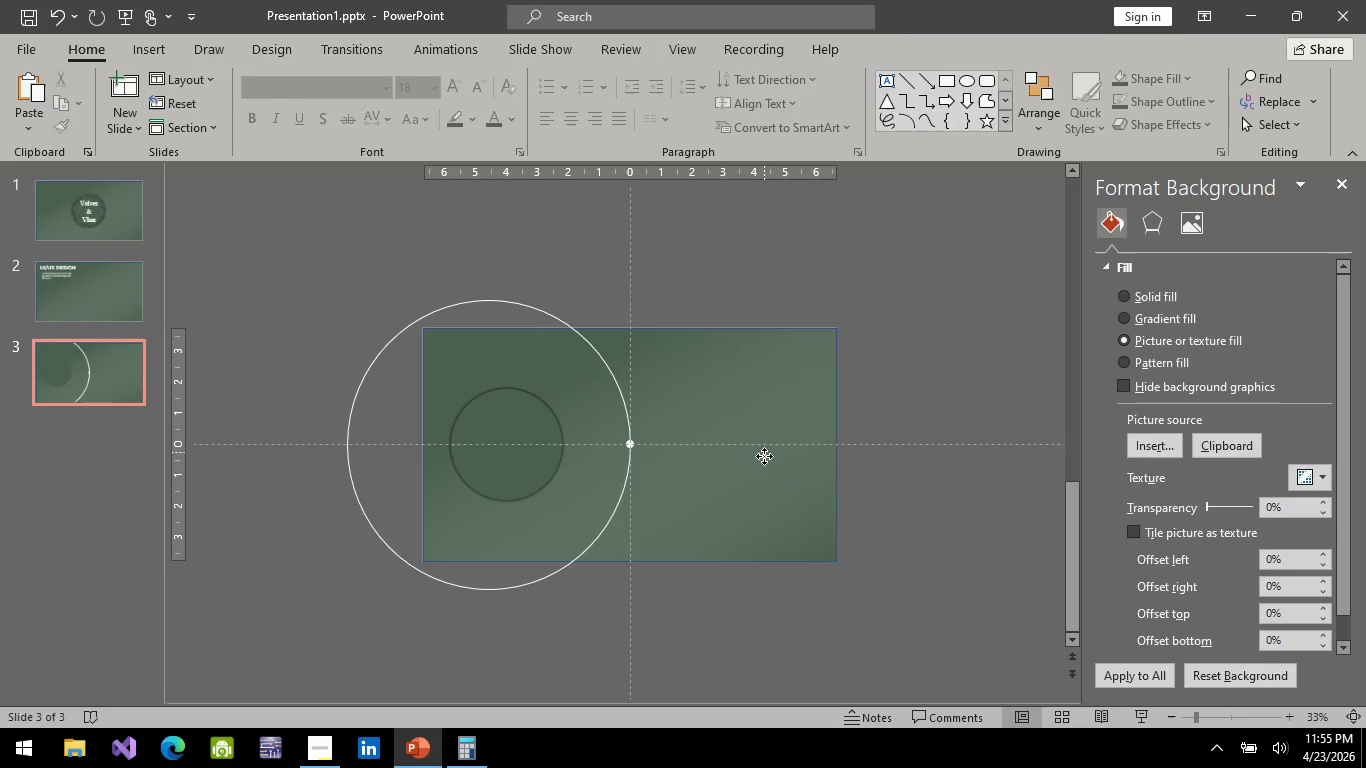 
right_click([767, 438])
 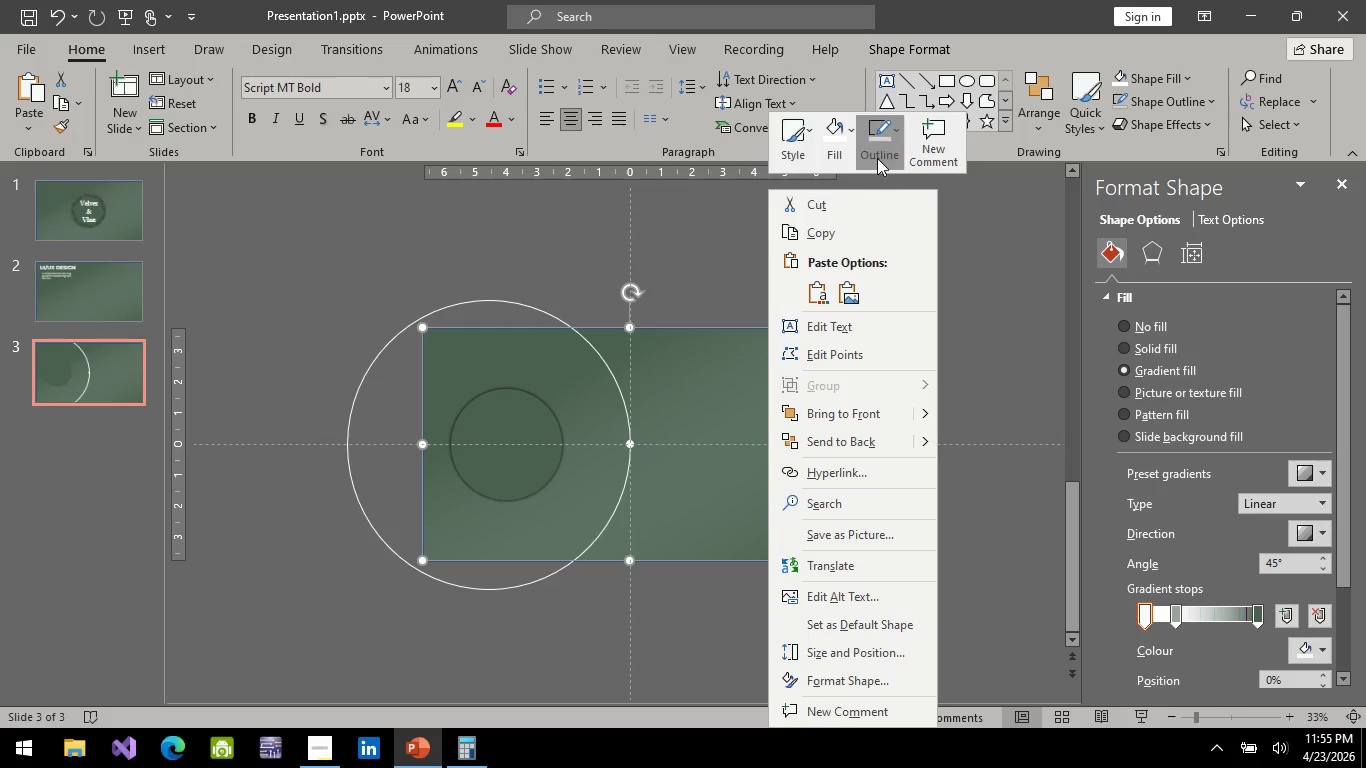 
left_click([877, 157])
 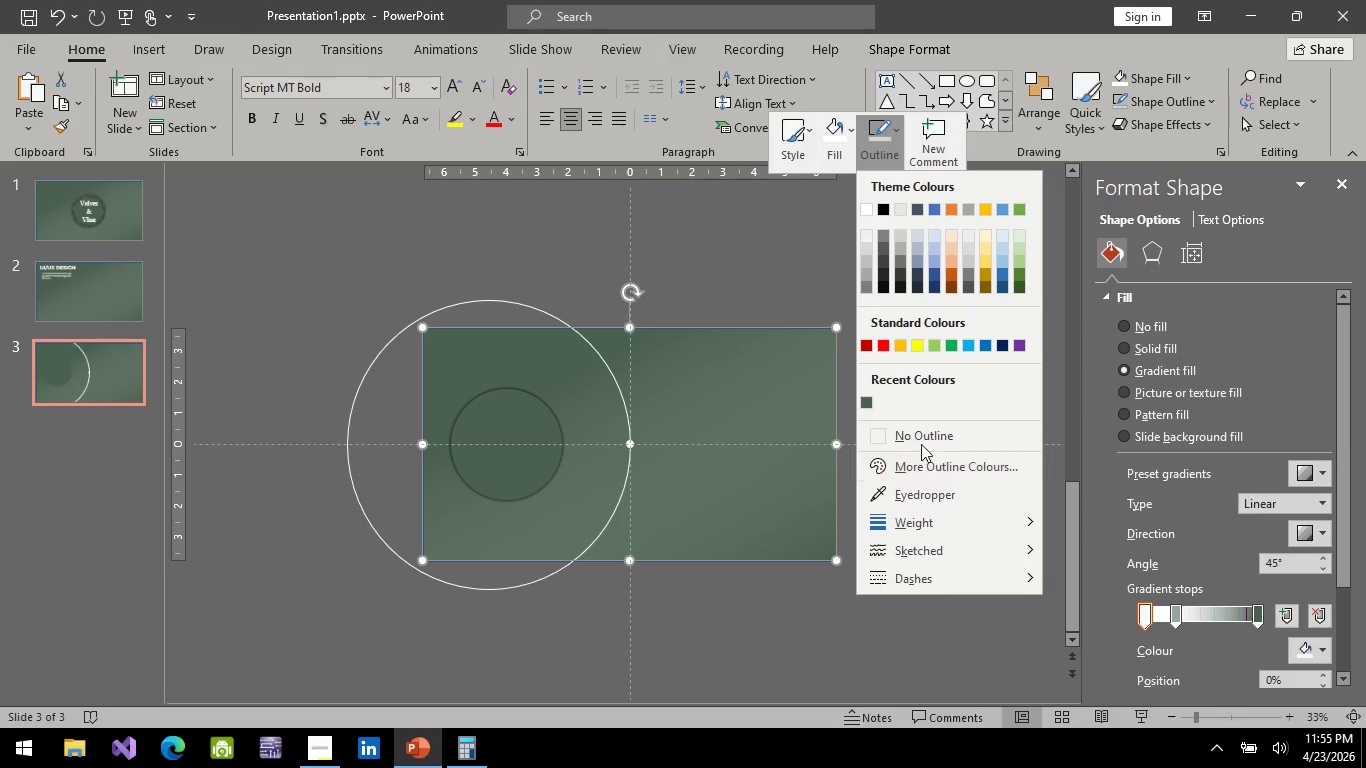 
left_click([921, 438])
 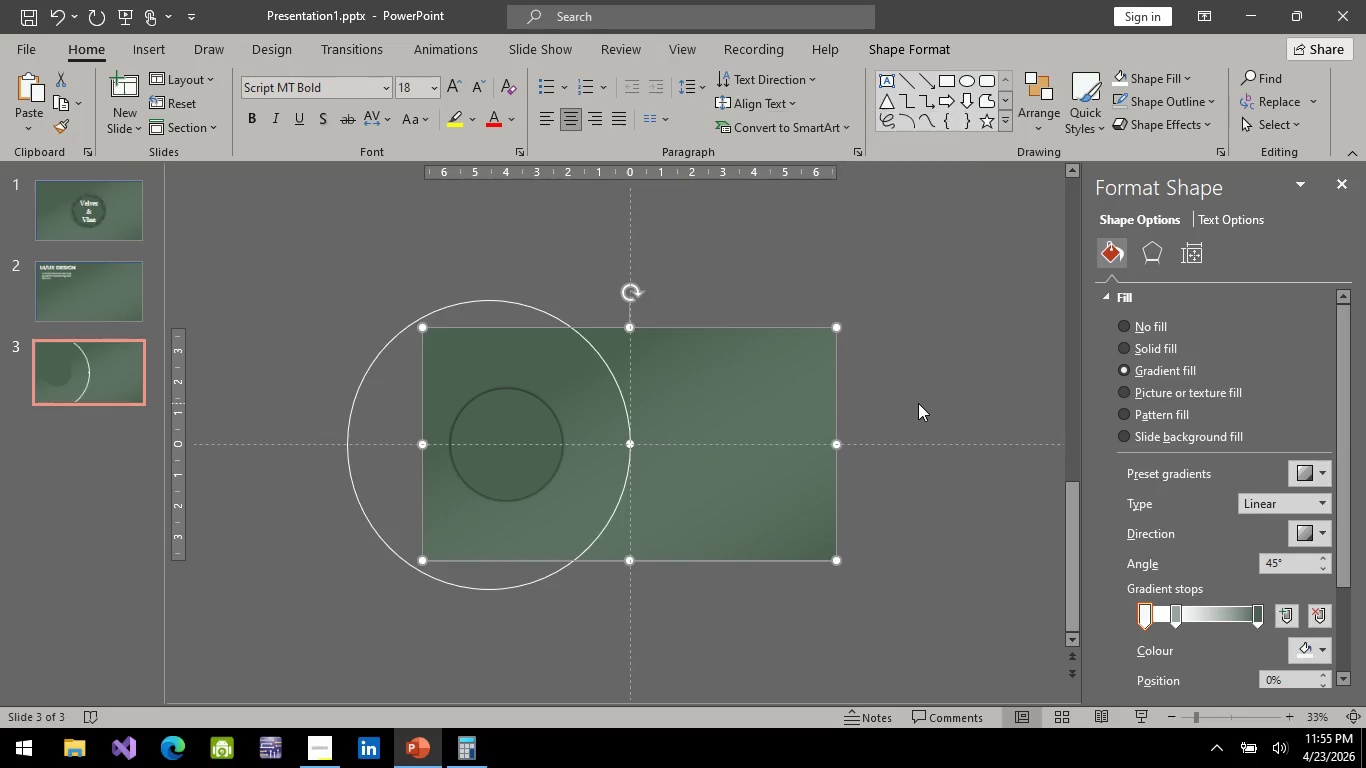 
left_click([918, 403])
 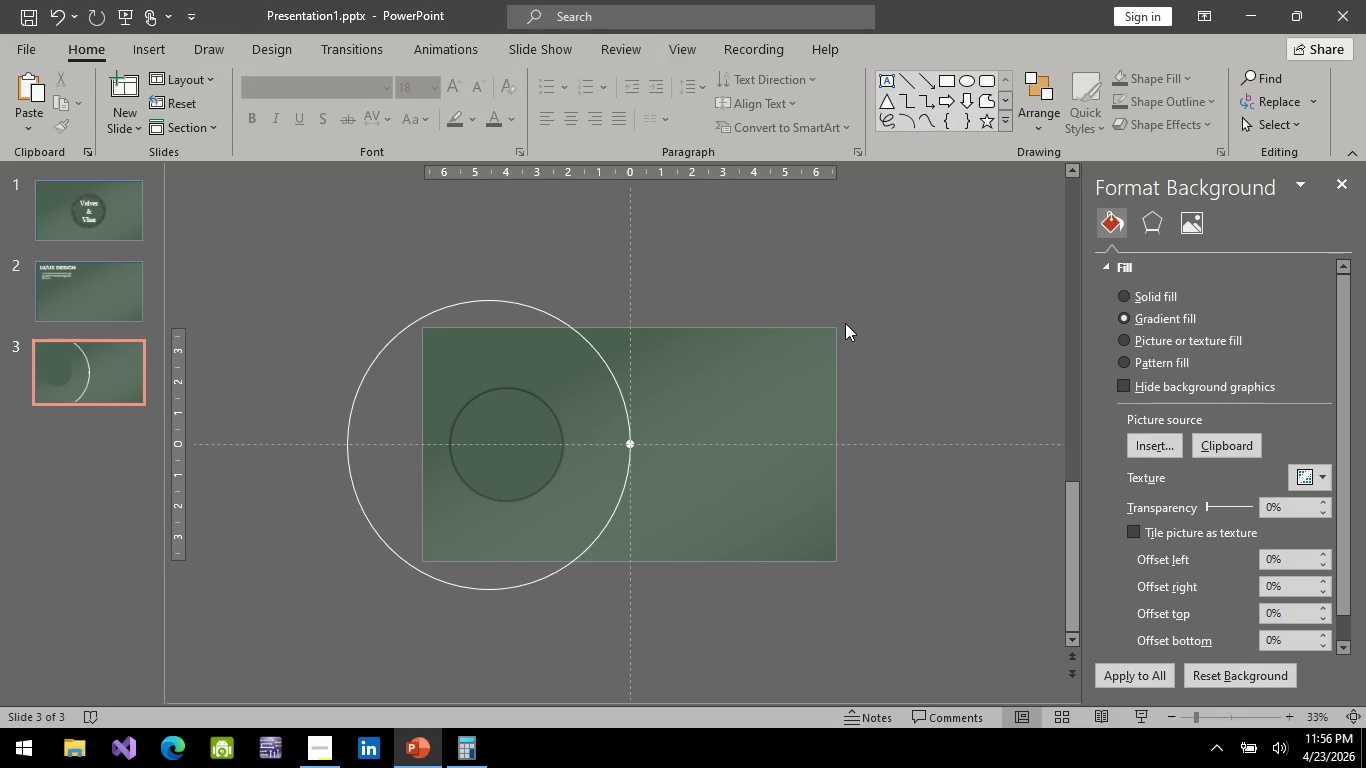 
wait(19.89)
 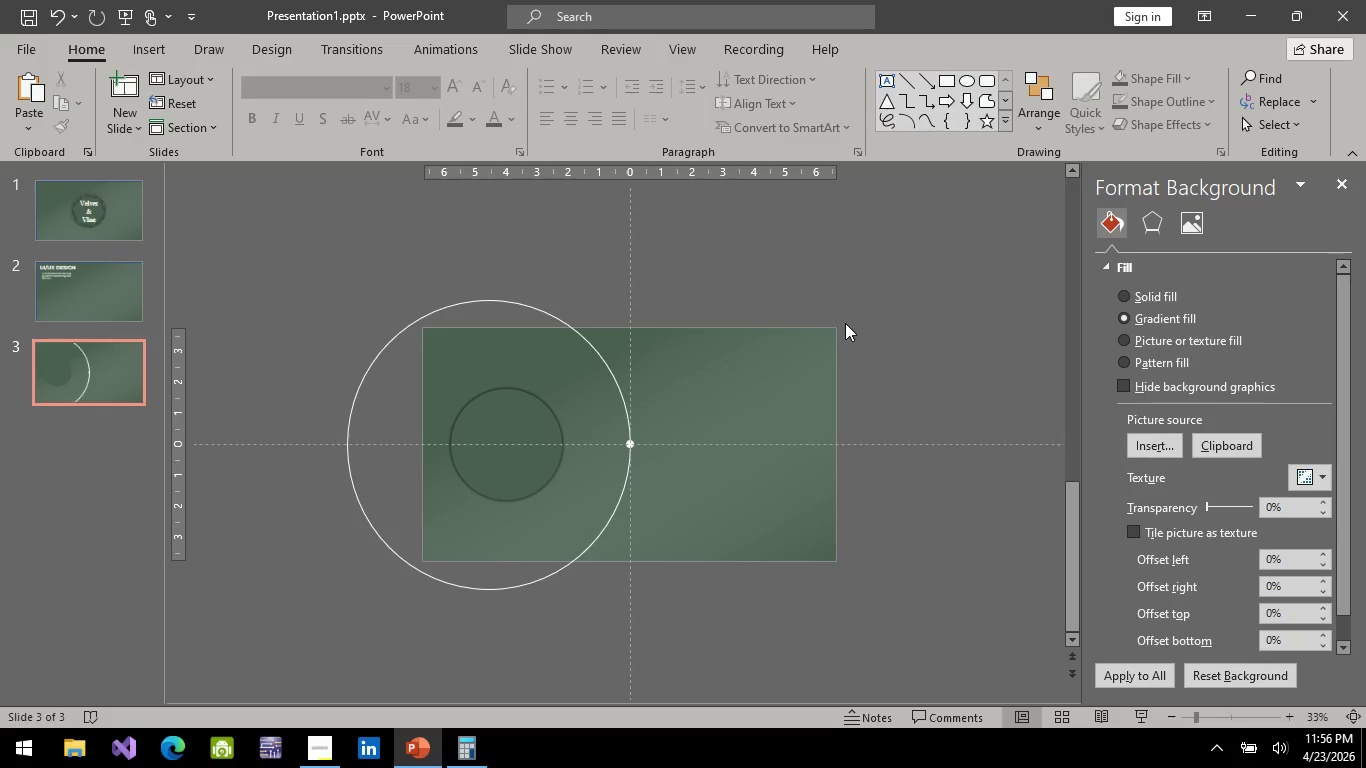 
left_click_drag(start_coordinate=[693, 289], to_coordinate=[693, 280])
 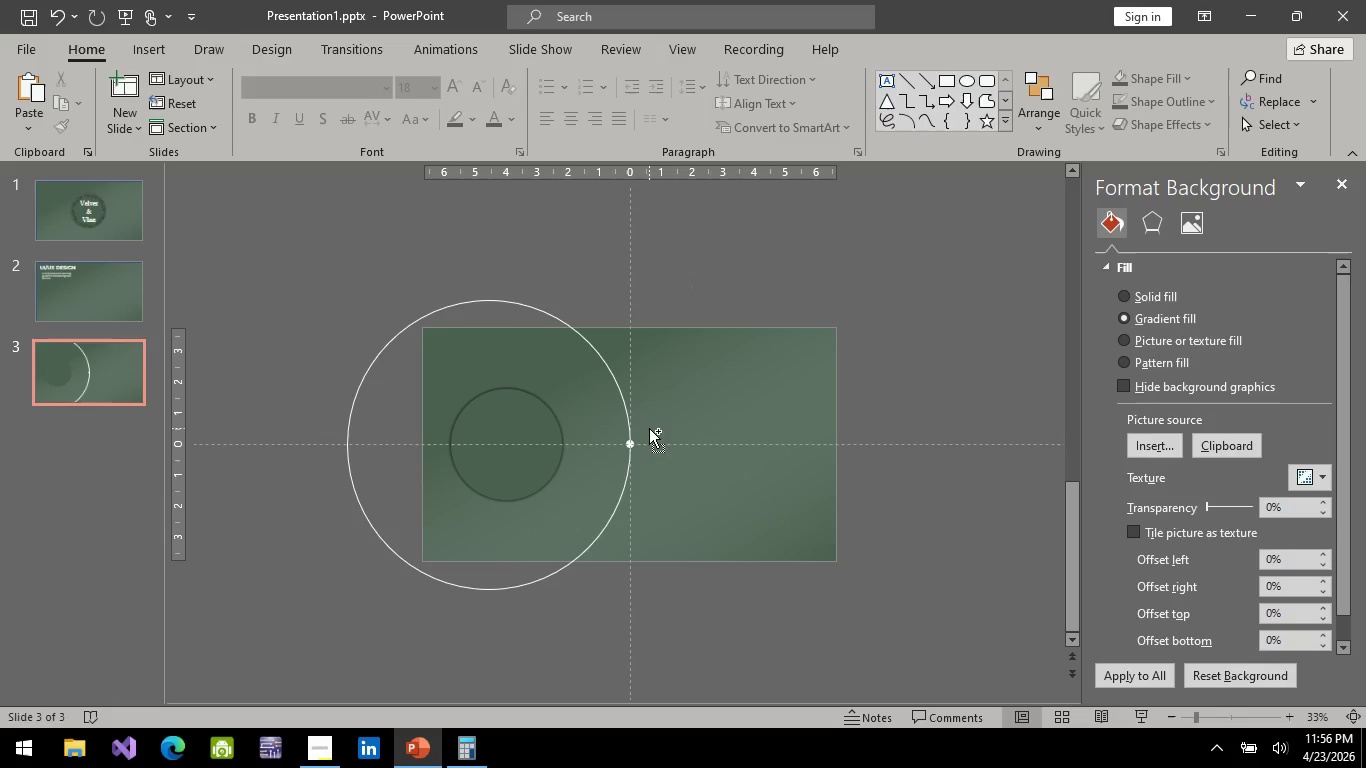 
hold_key(key=ControlLeft, duration=0.58)
 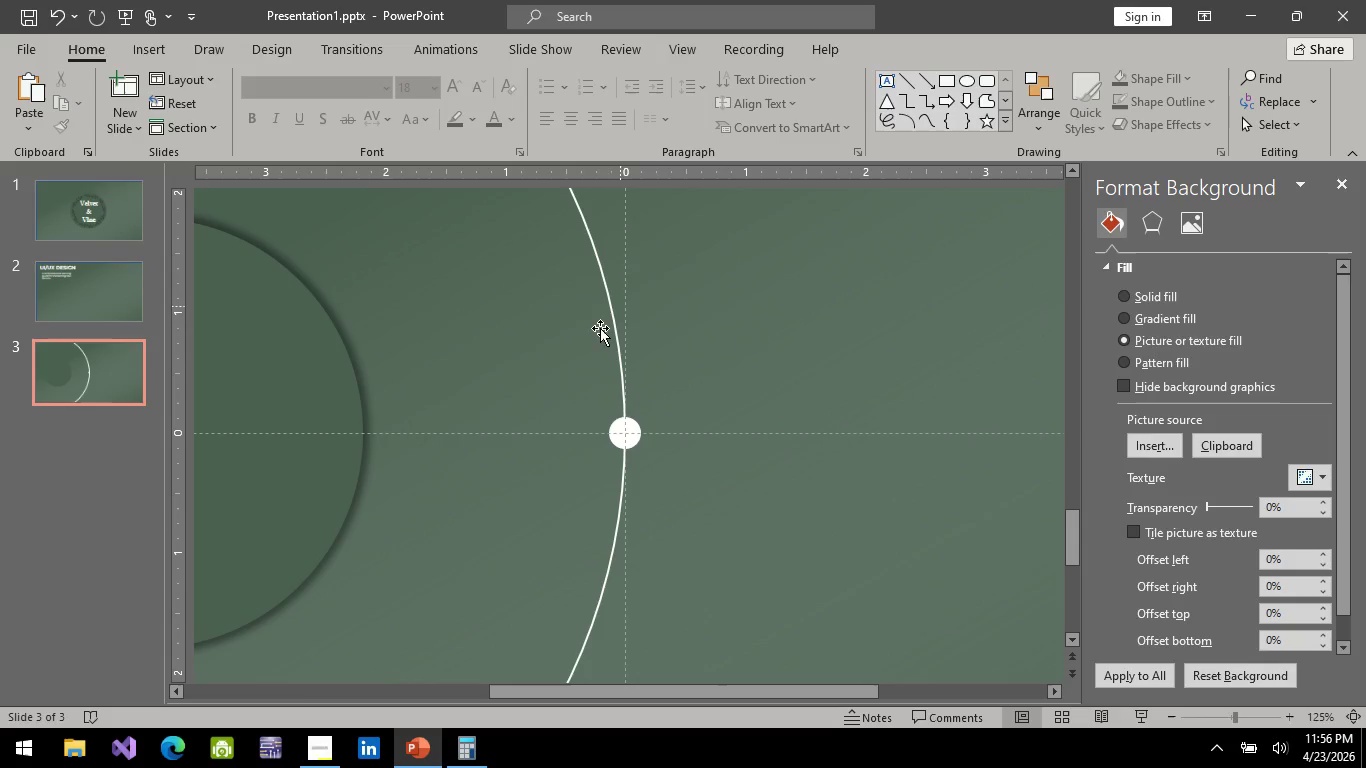 
hold_key(key=ControlLeft, duration=3.12)
 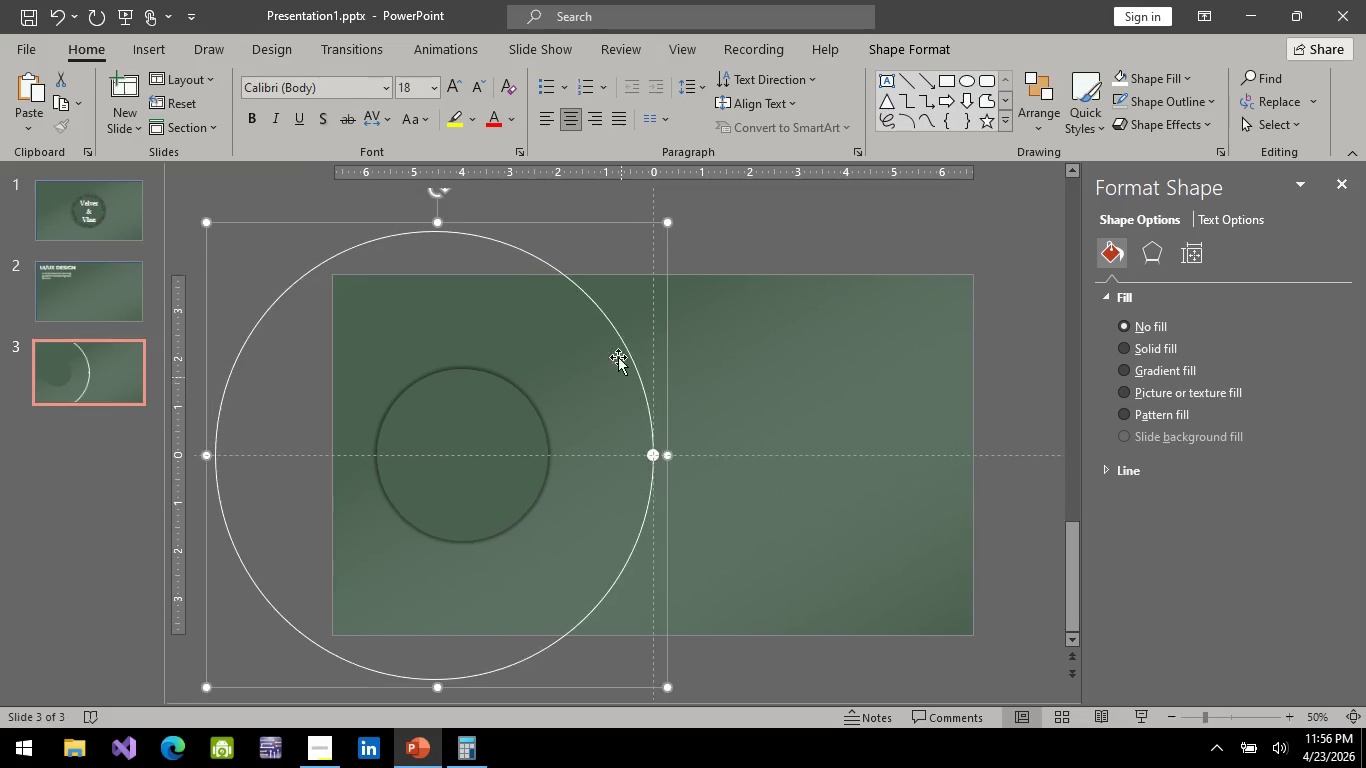 
scroll: coordinate [638, 440], scroll_direction: up, amount: 5.0
 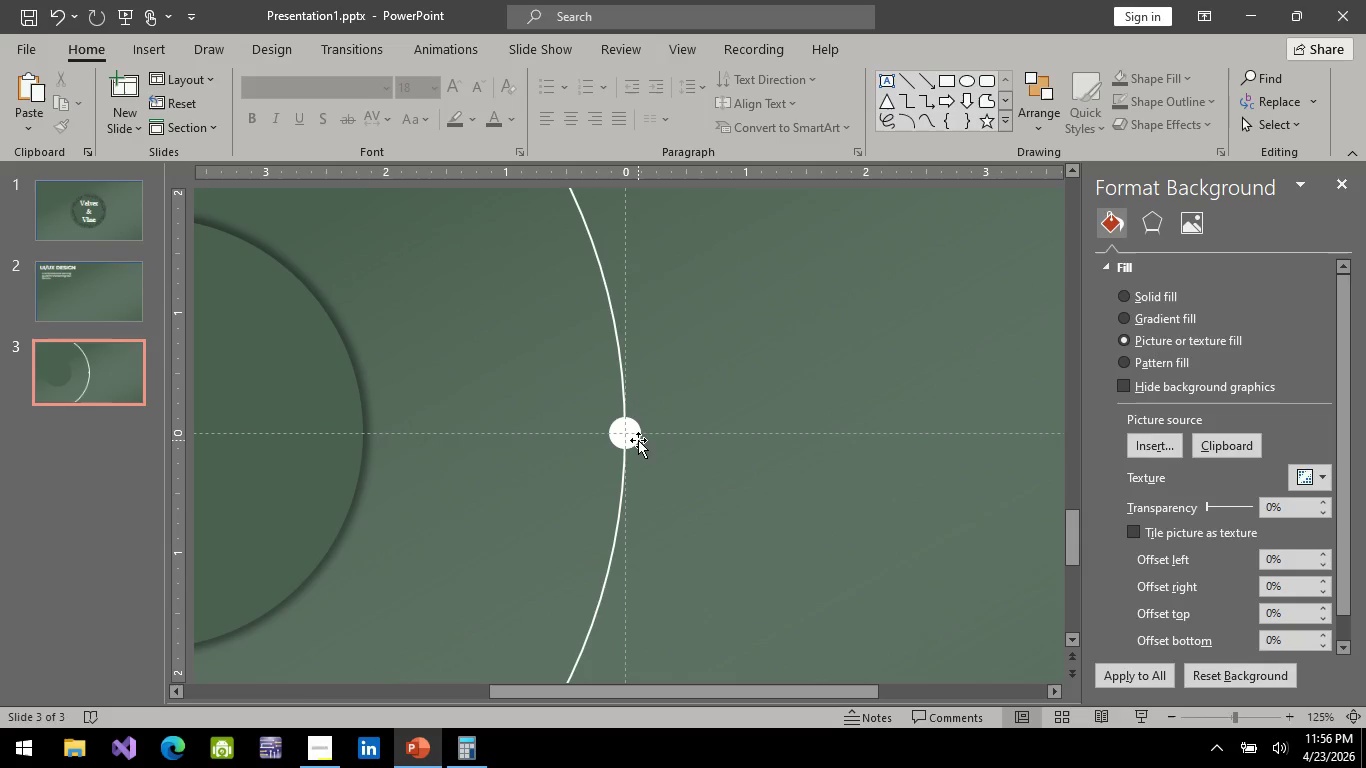 
left_click([605, 296])
 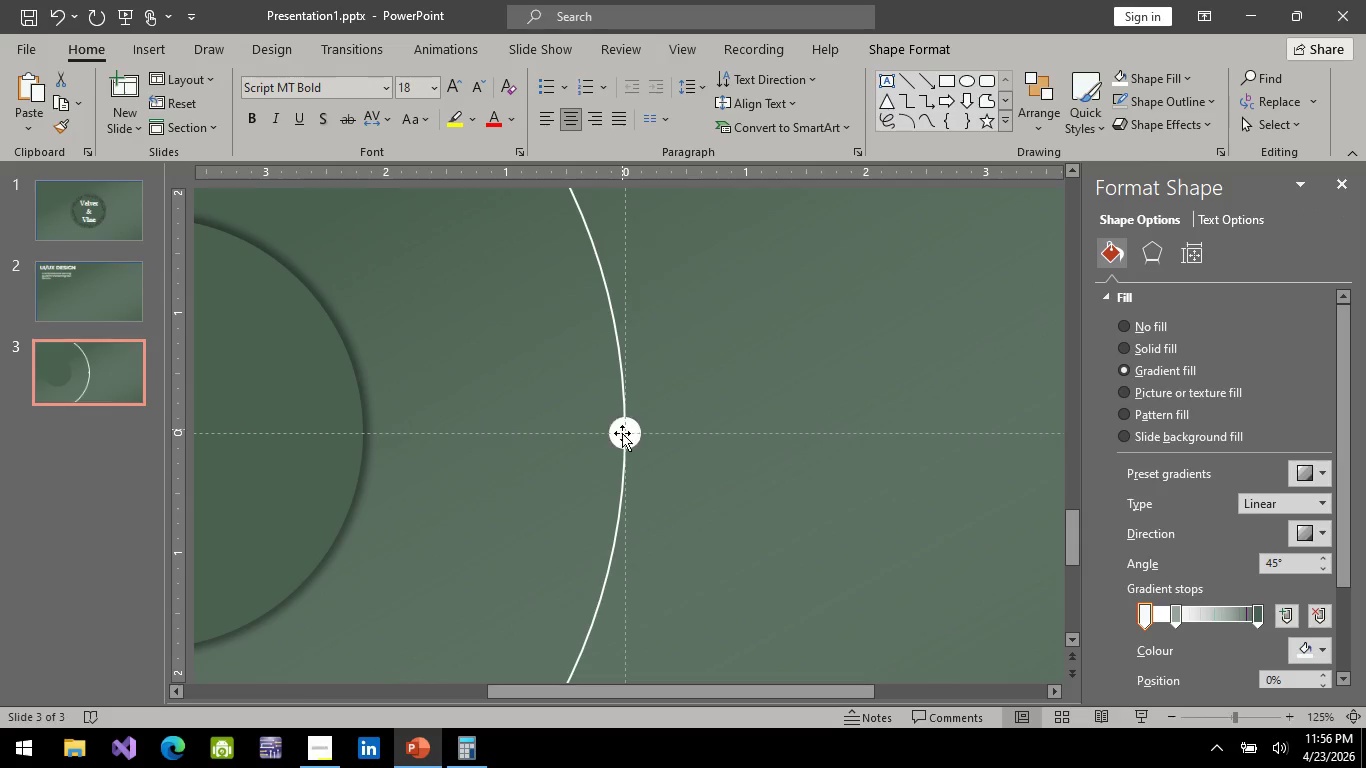 
left_click([623, 442])
 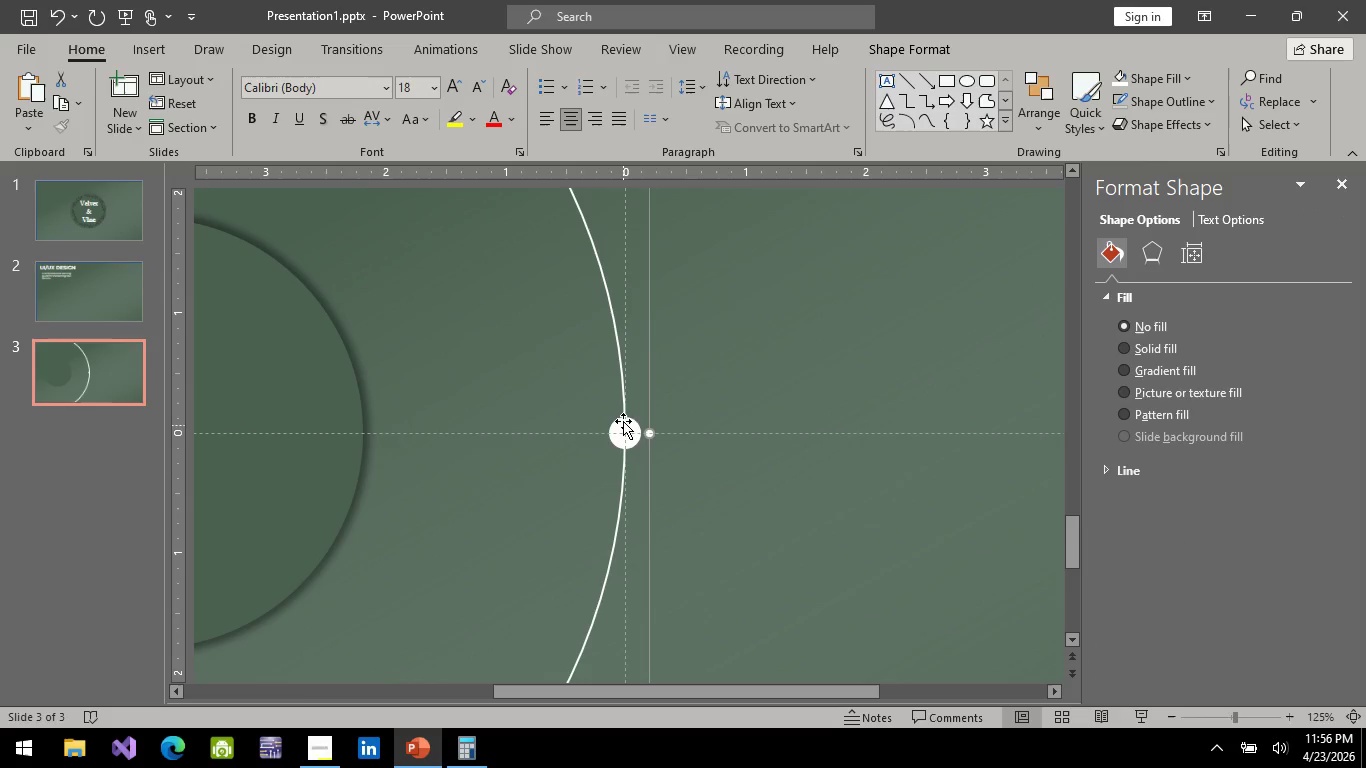 
hold_key(key=ControlLeft, duration=0.52)
scroll: coordinate [624, 395], scroll_direction: down, amount: 4.0
 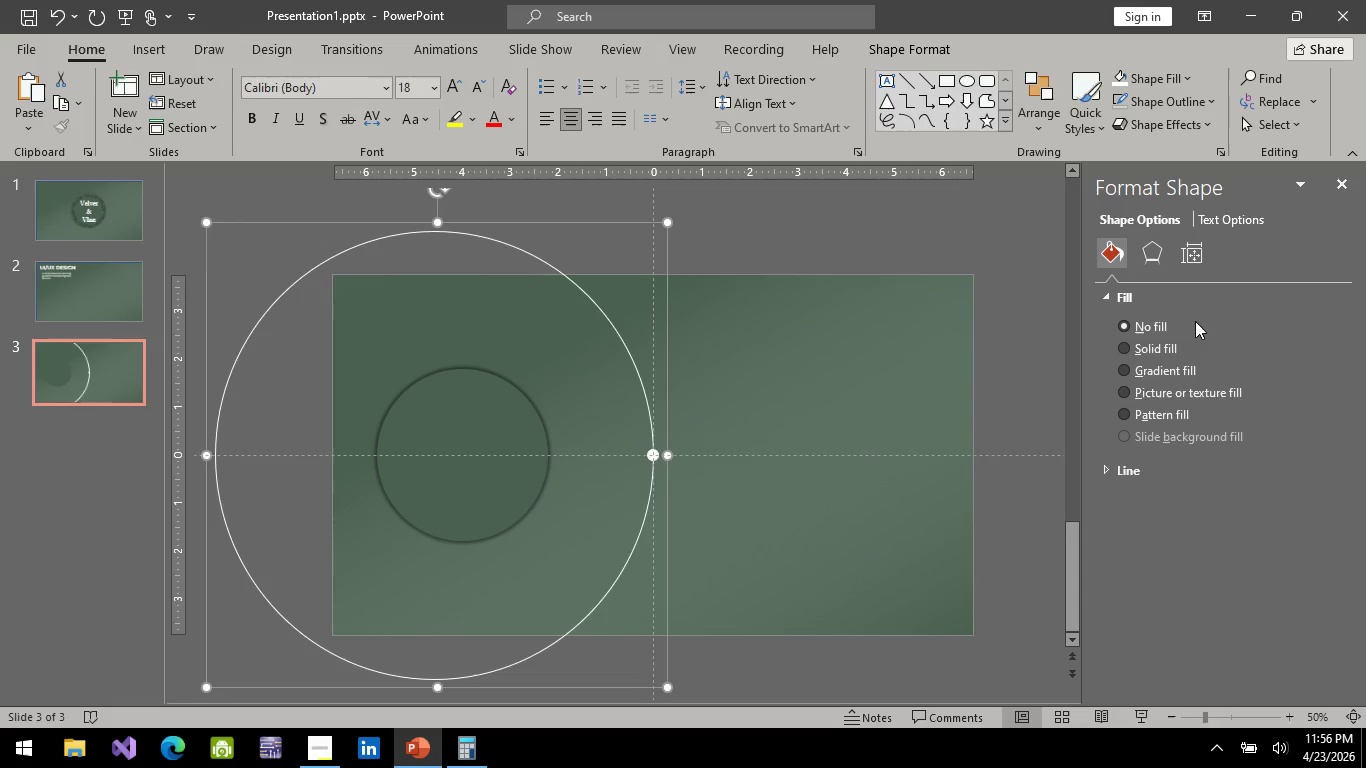 
left_click([1184, 259])
 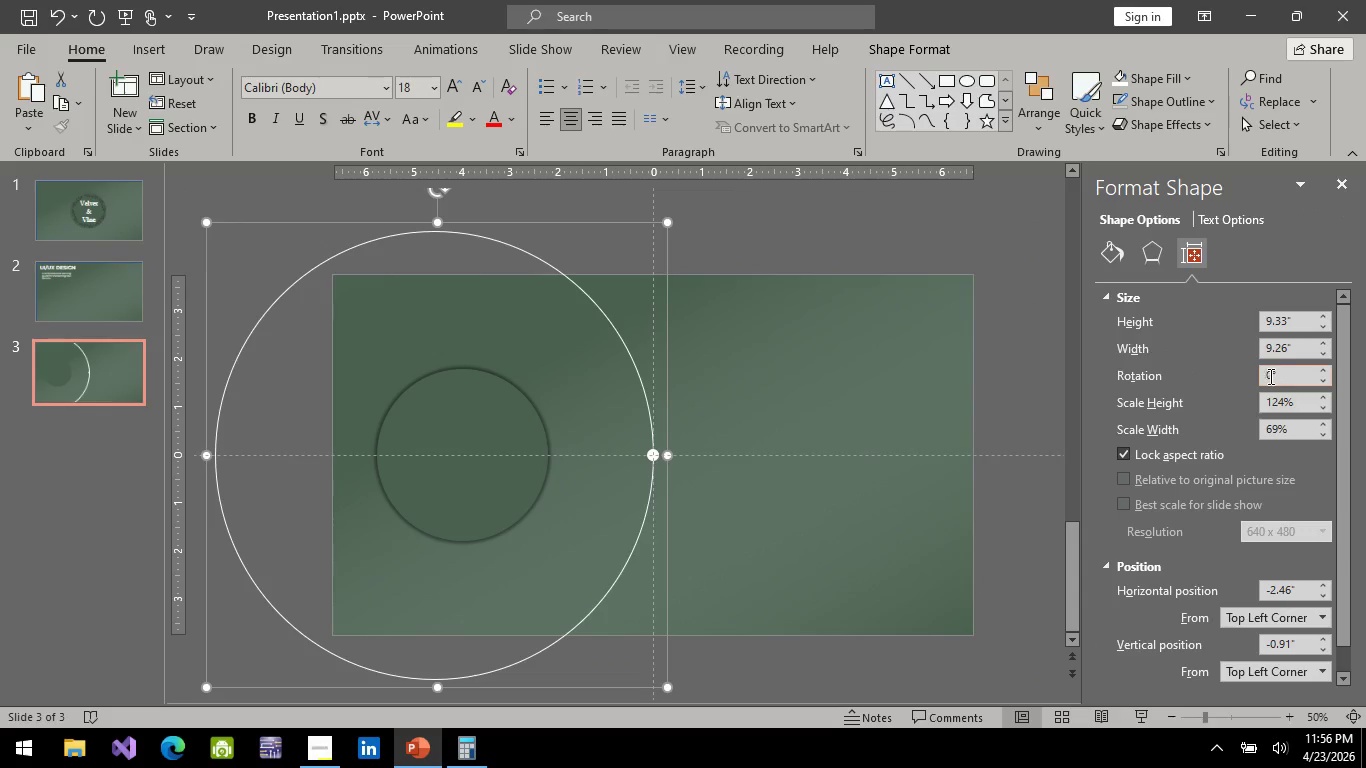 
left_click([1269, 376])
 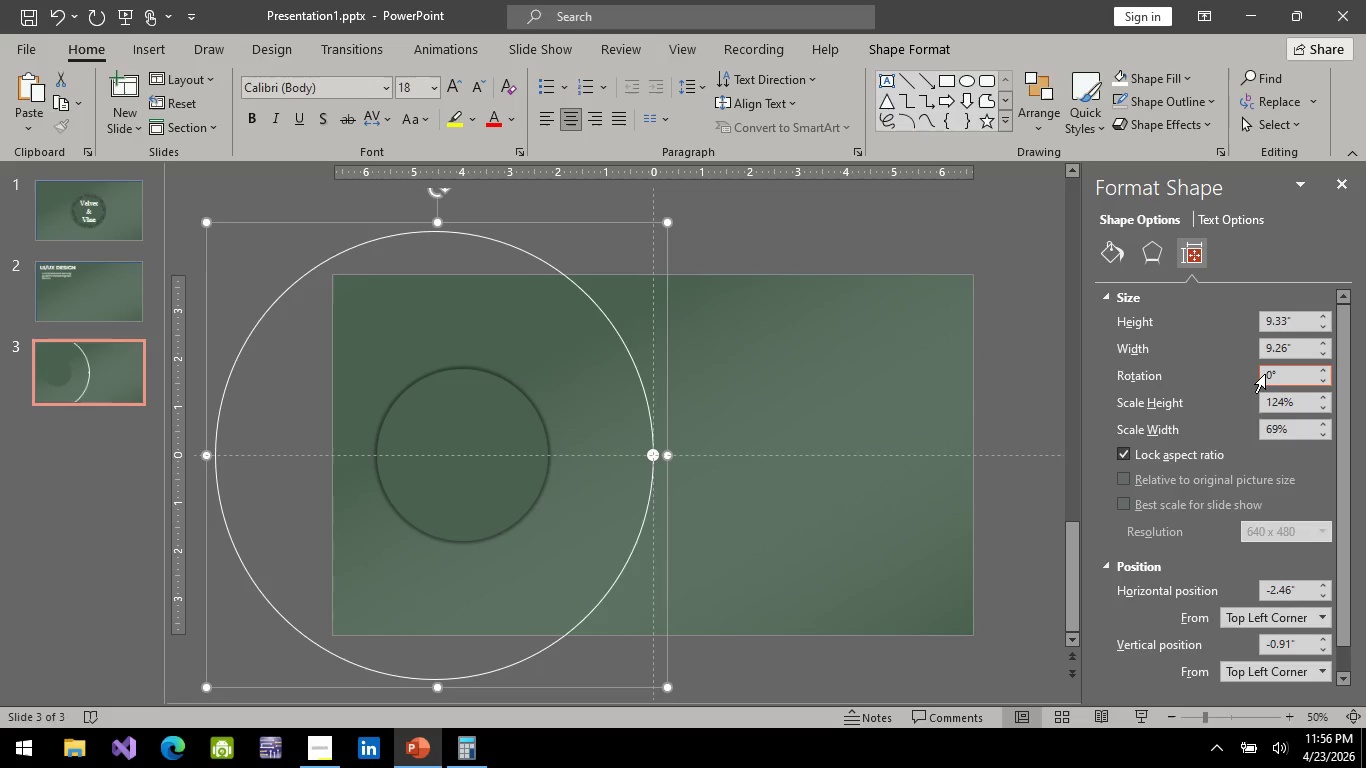 
key(Minus)
 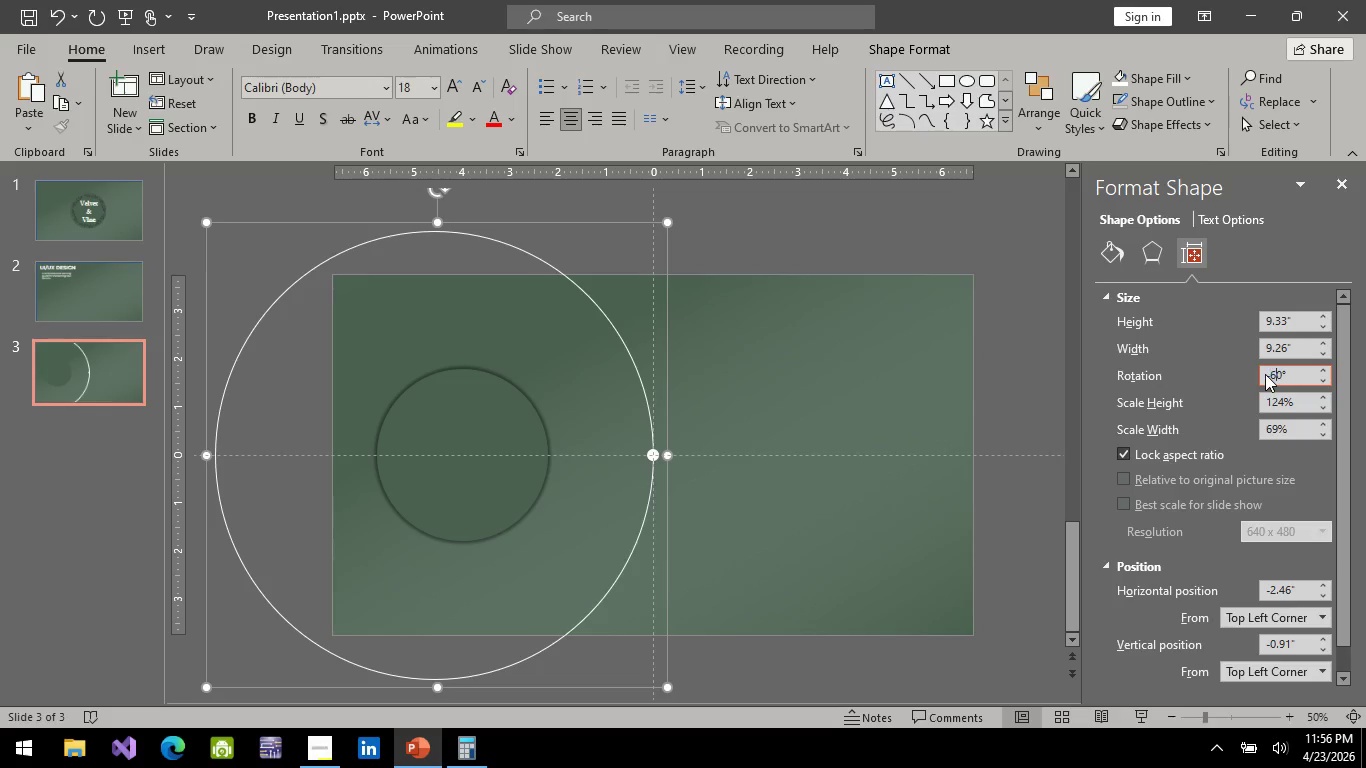 
key(6)
 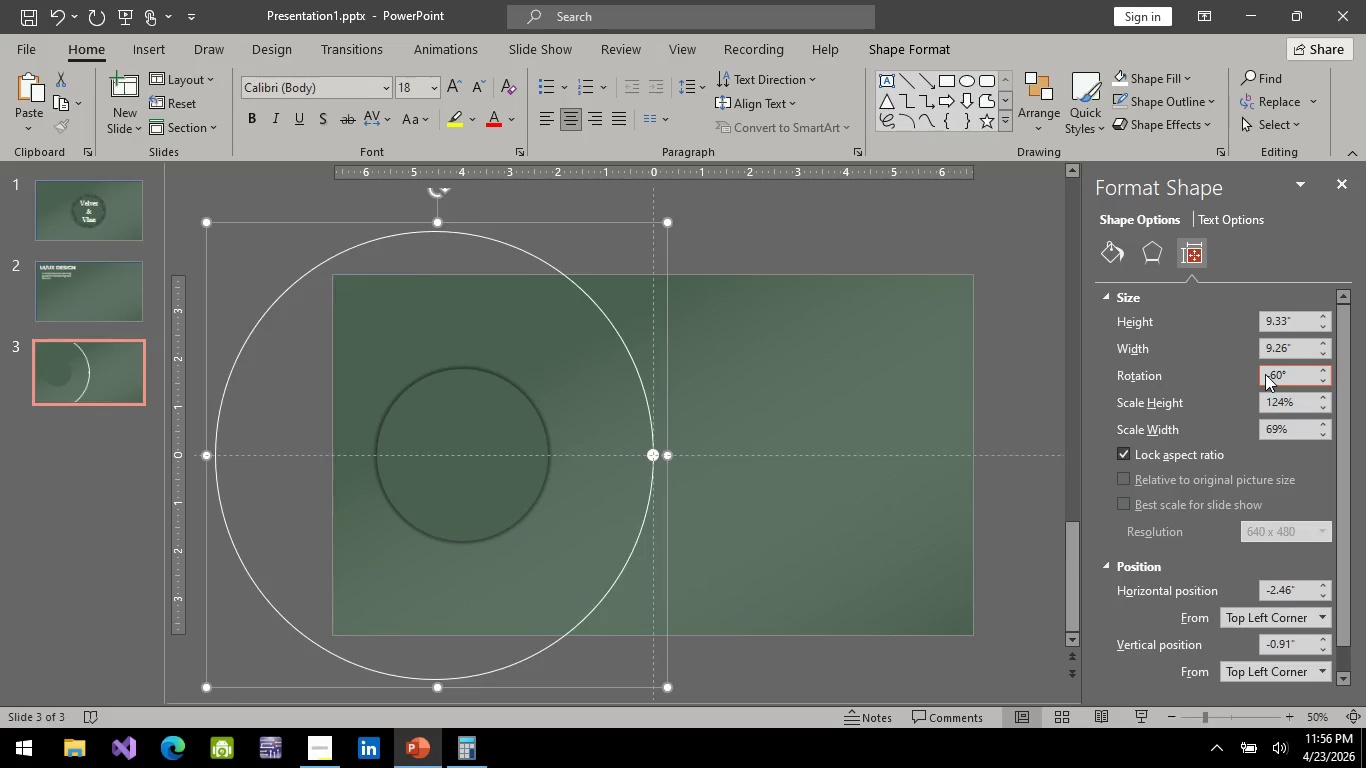 
key(Enter)
 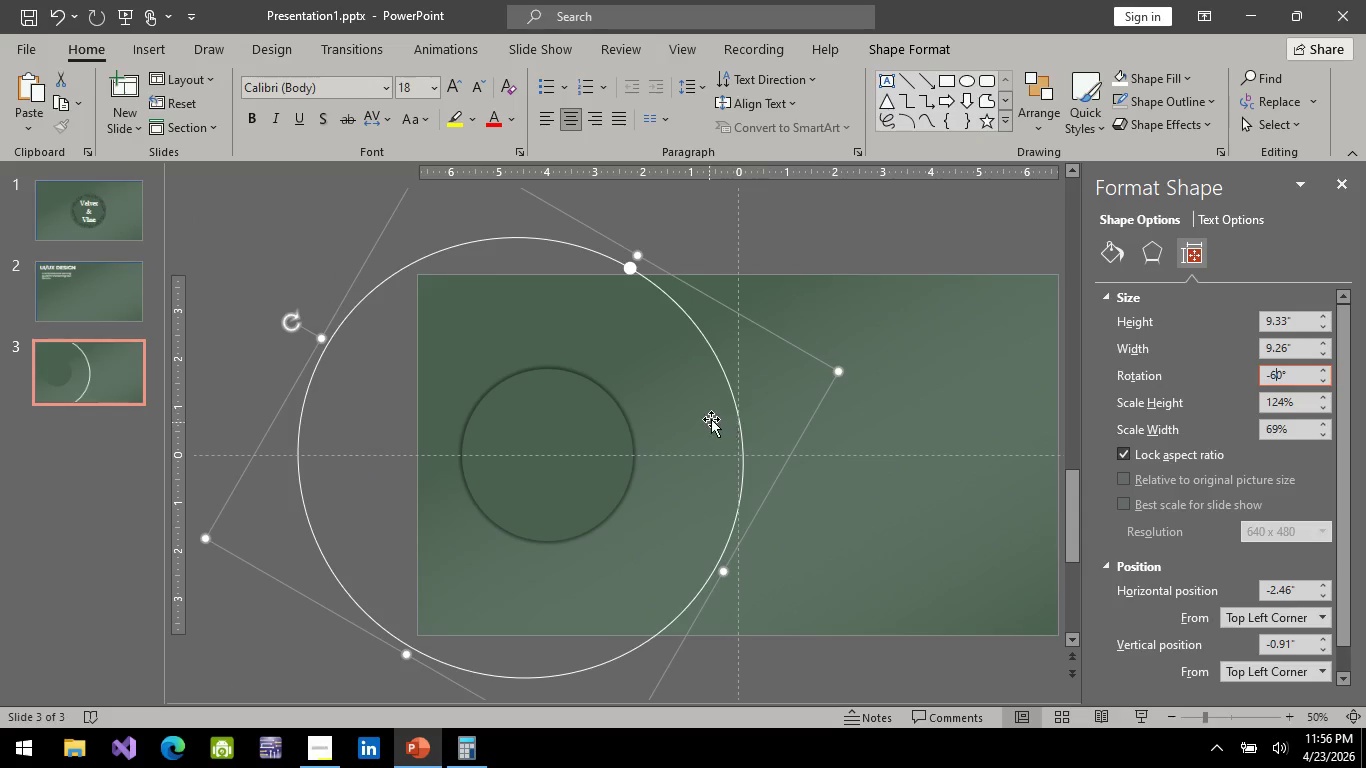 
left_click([740, 405])
 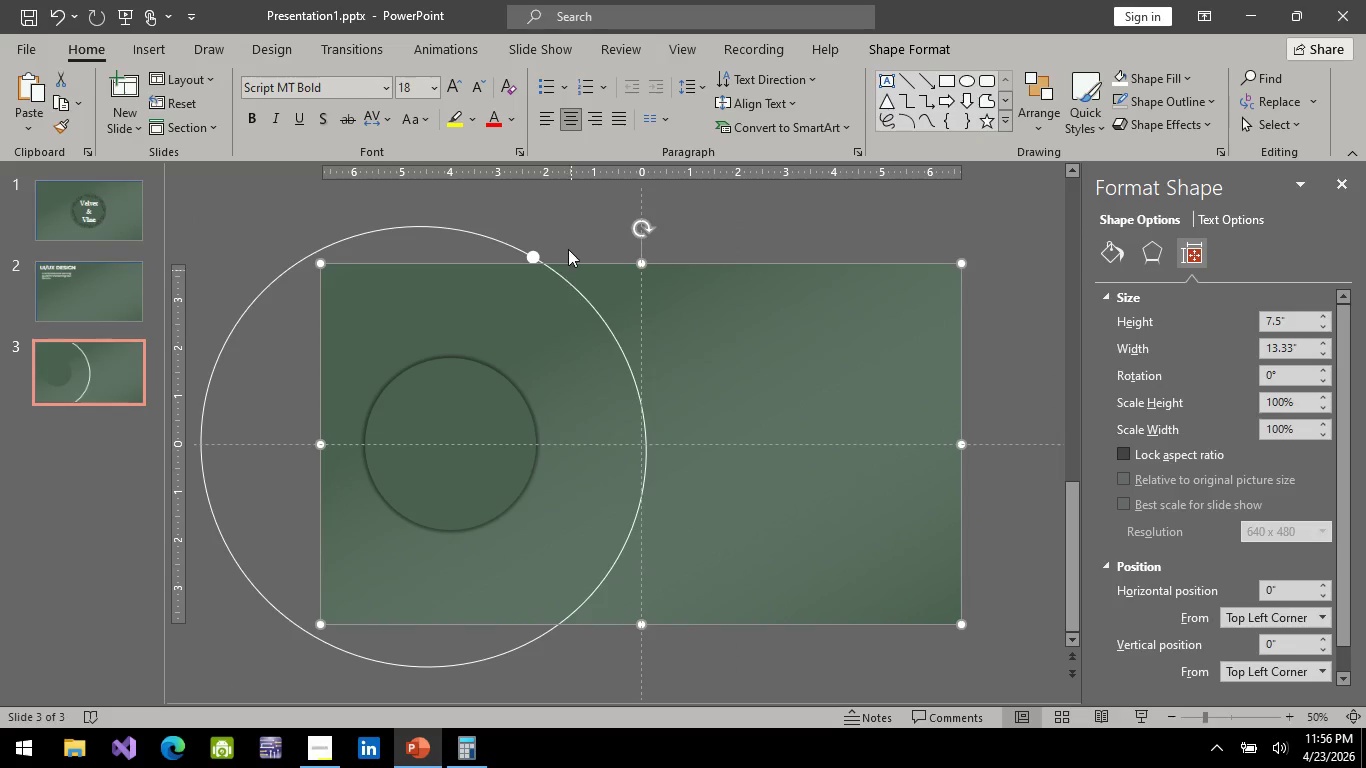 
left_click([568, 250])
 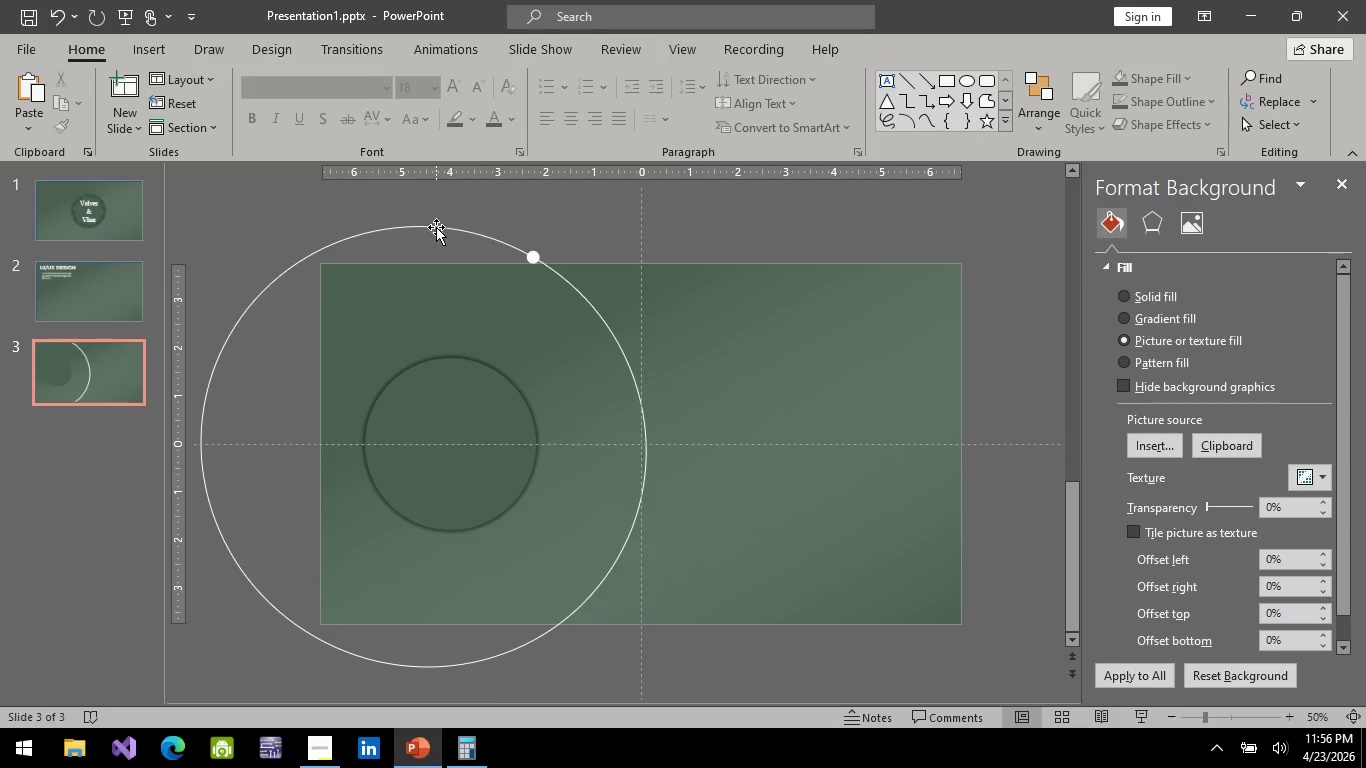 
left_click([436, 227])
 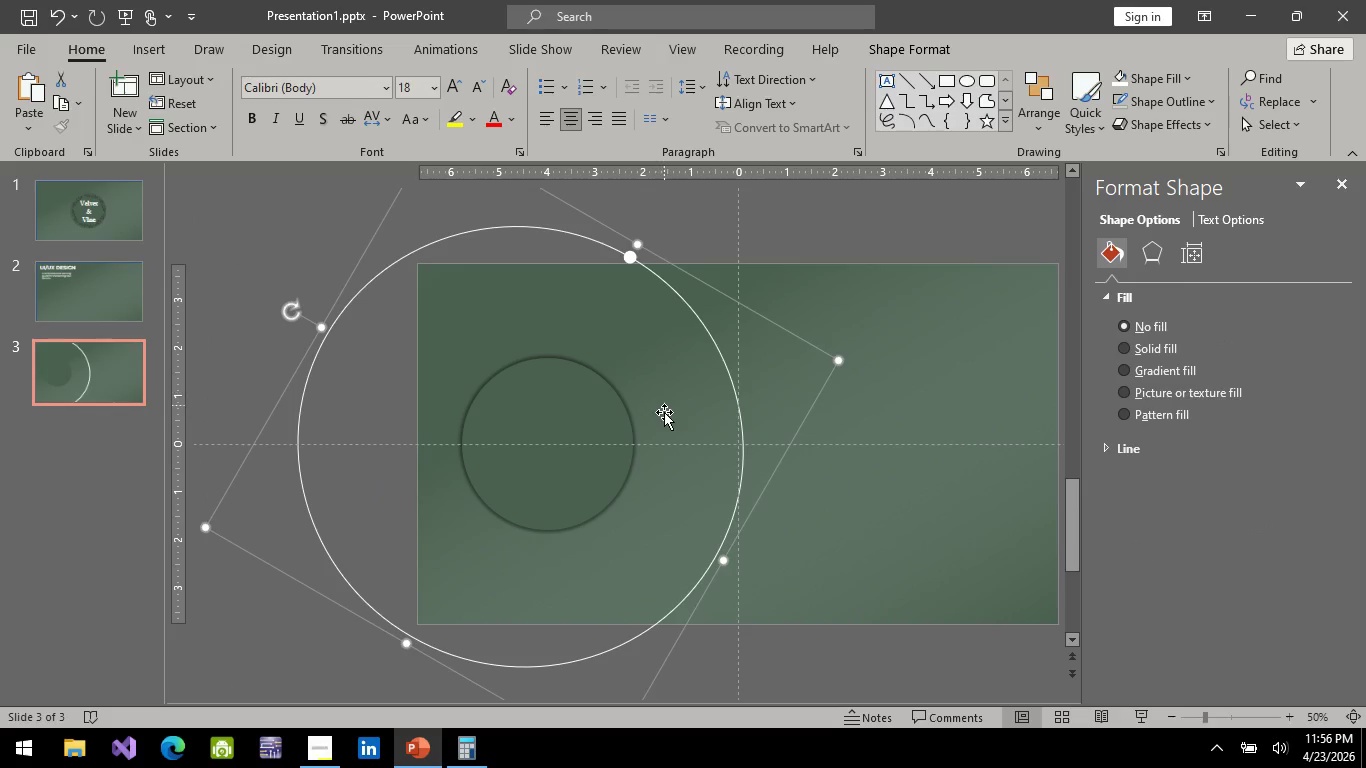 
hold_key(key=ControlLeft, duration=1.52)
 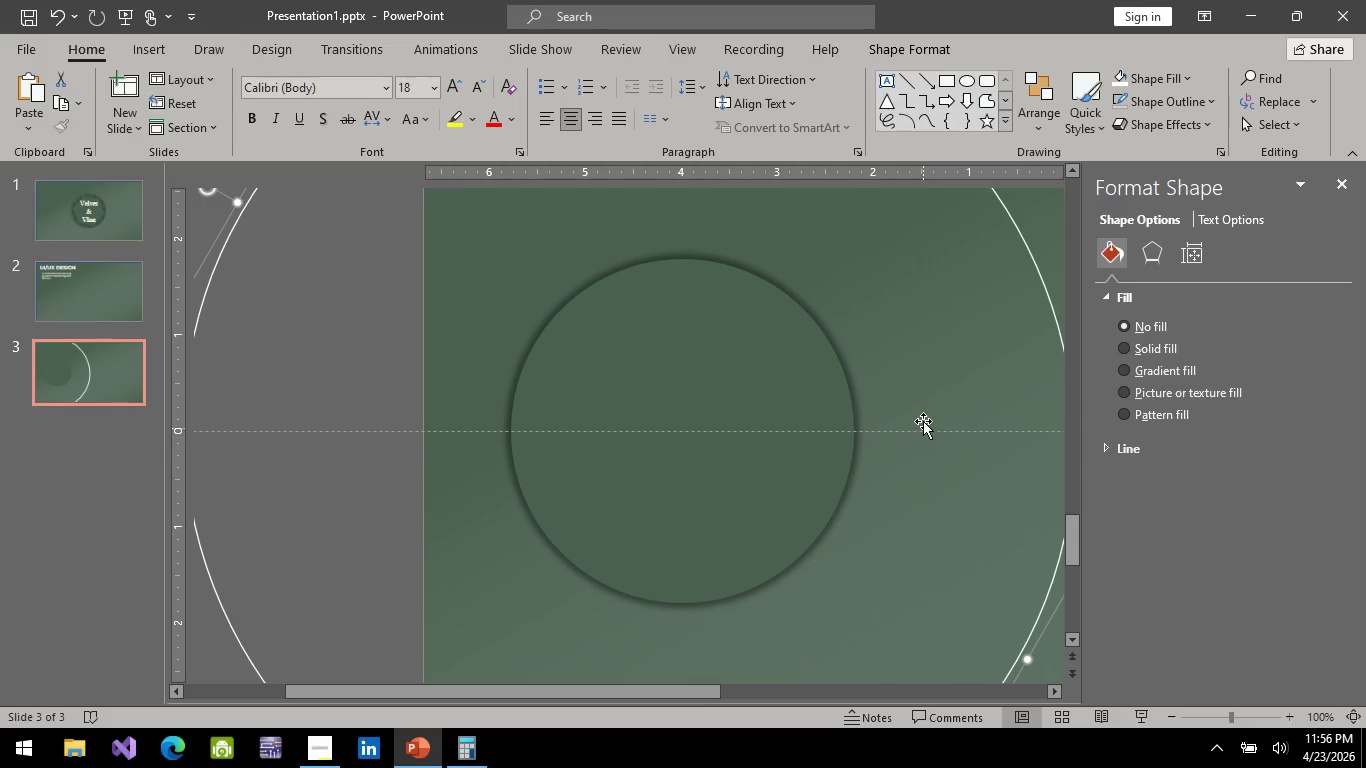 
key(Control+ControlLeft)
 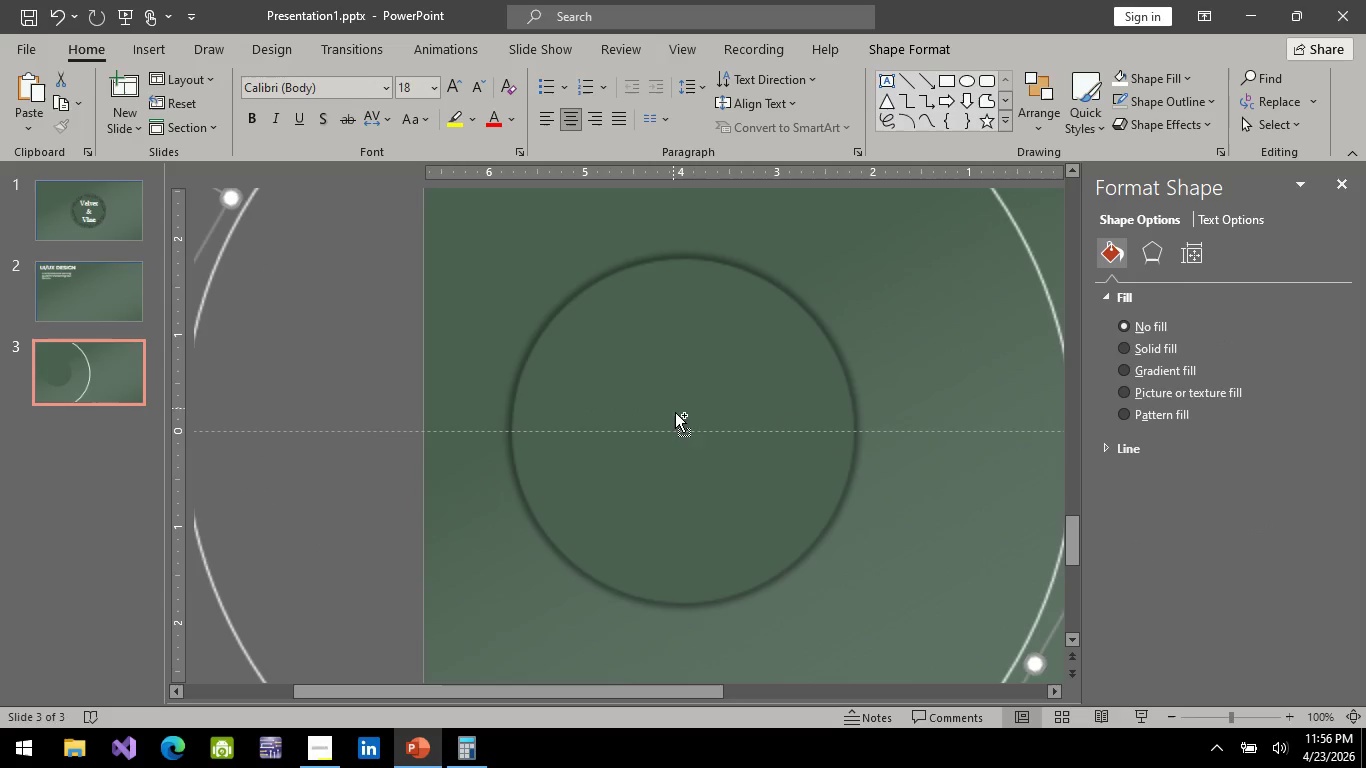 
key(Control+ControlLeft)
 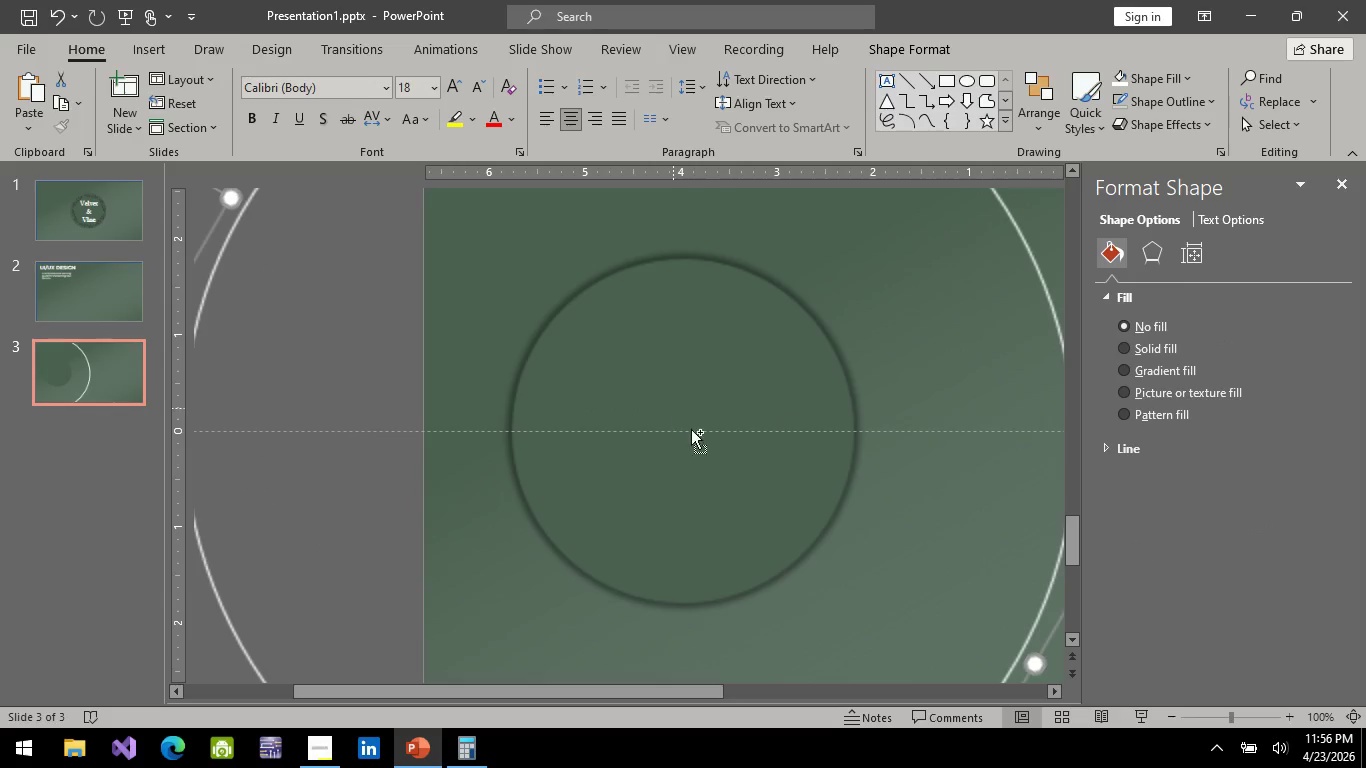 
key(Control+ControlLeft)
 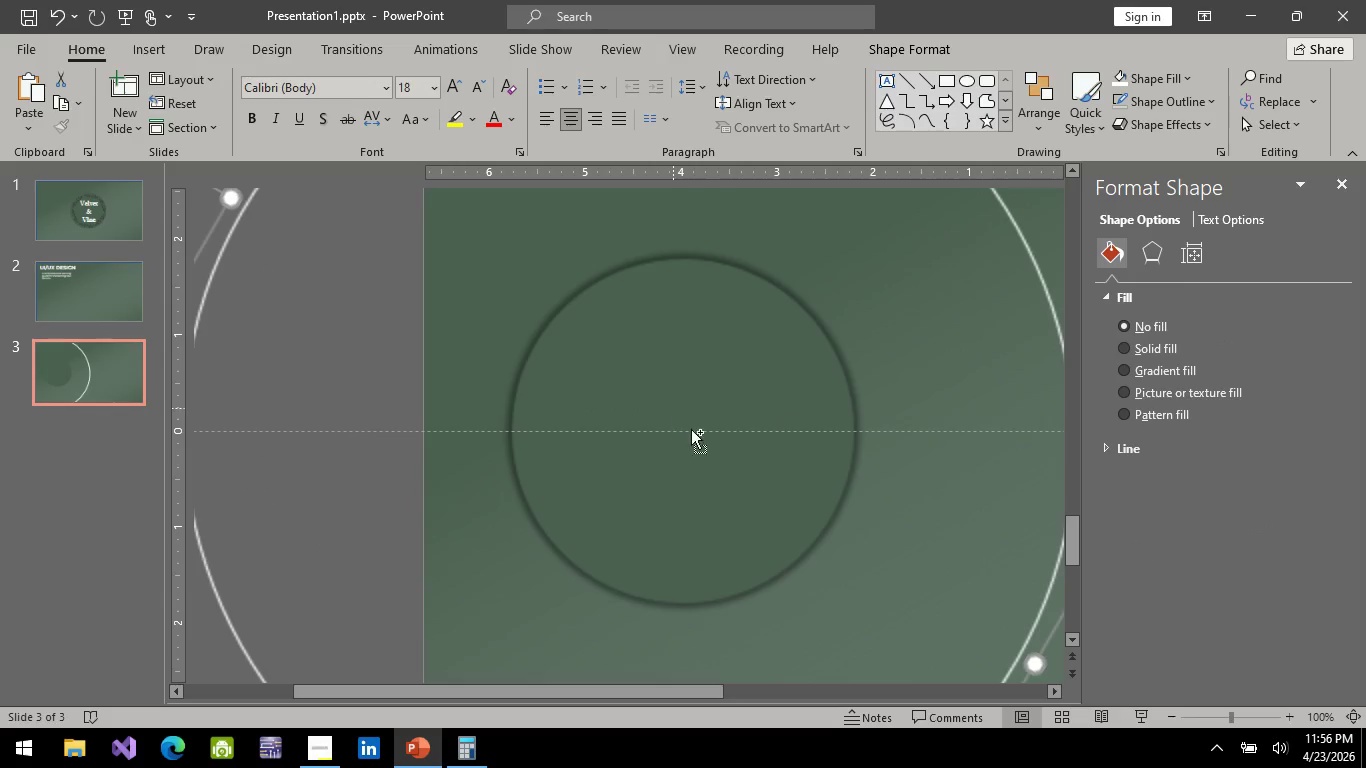 
key(Control+ControlLeft)
 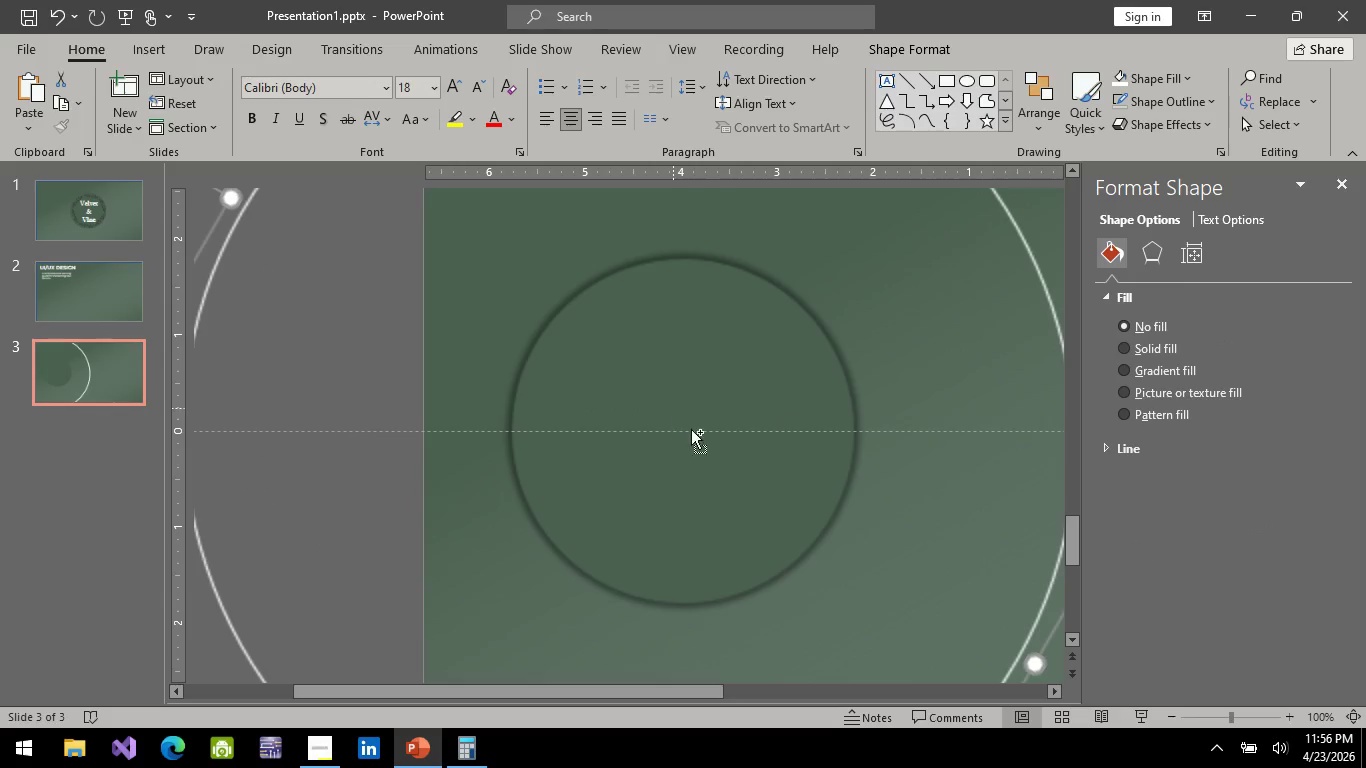 
key(Control+ControlLeft)
 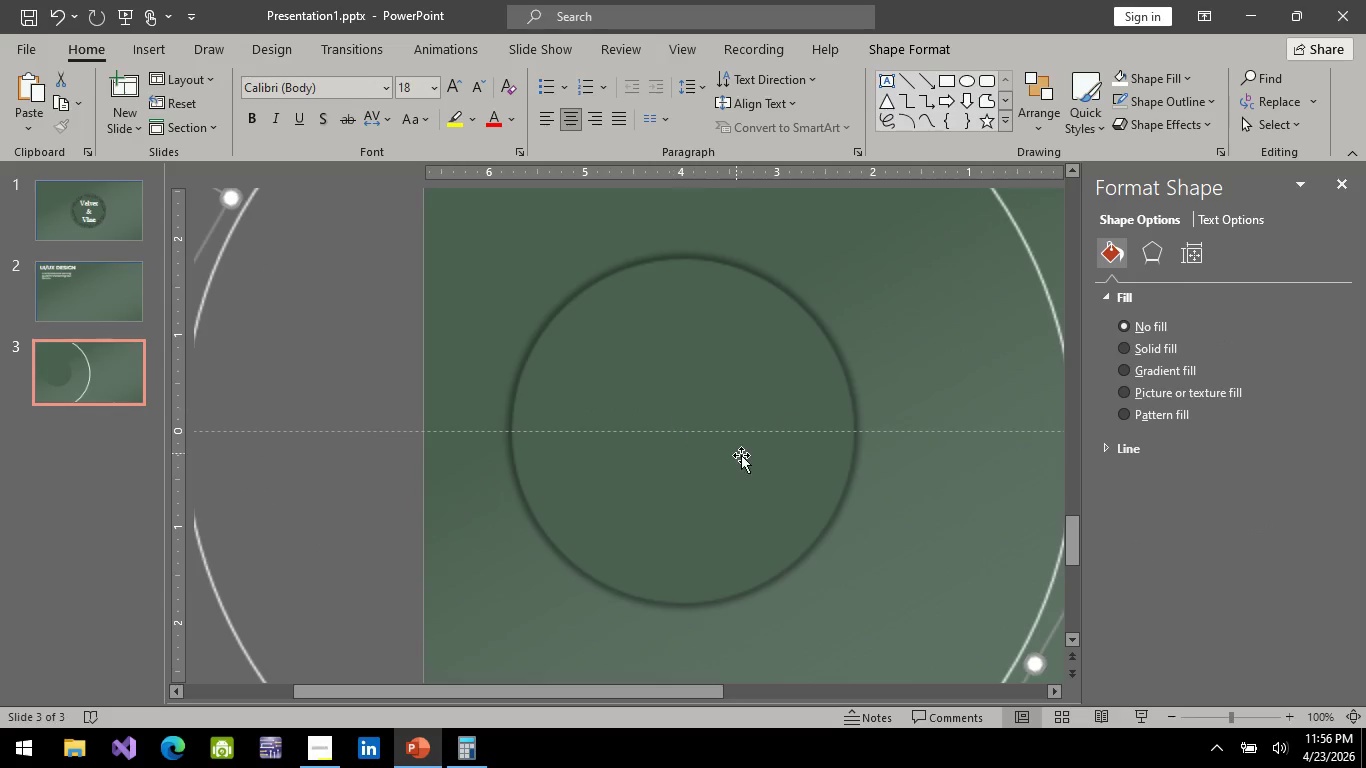 
key(Control+ControlLeft)
 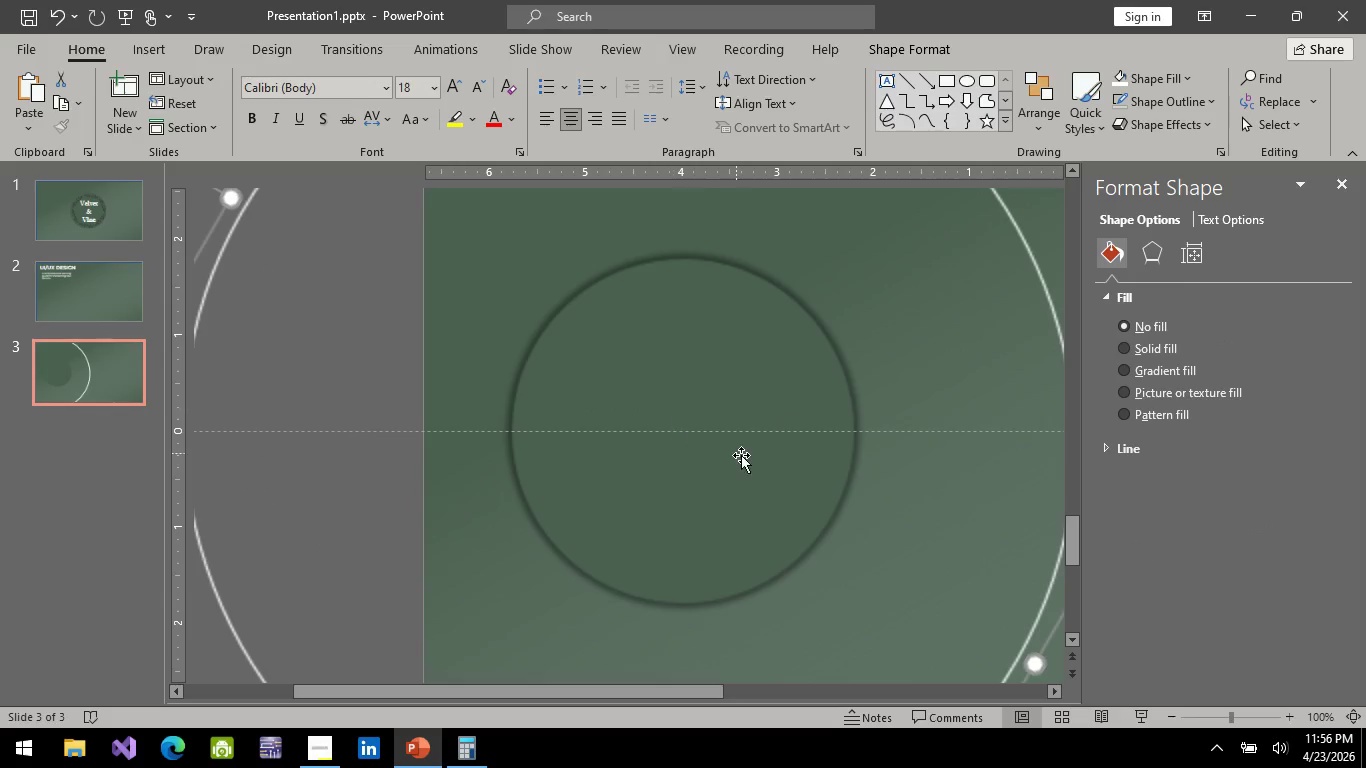 
key(Control+ControlLeft)
 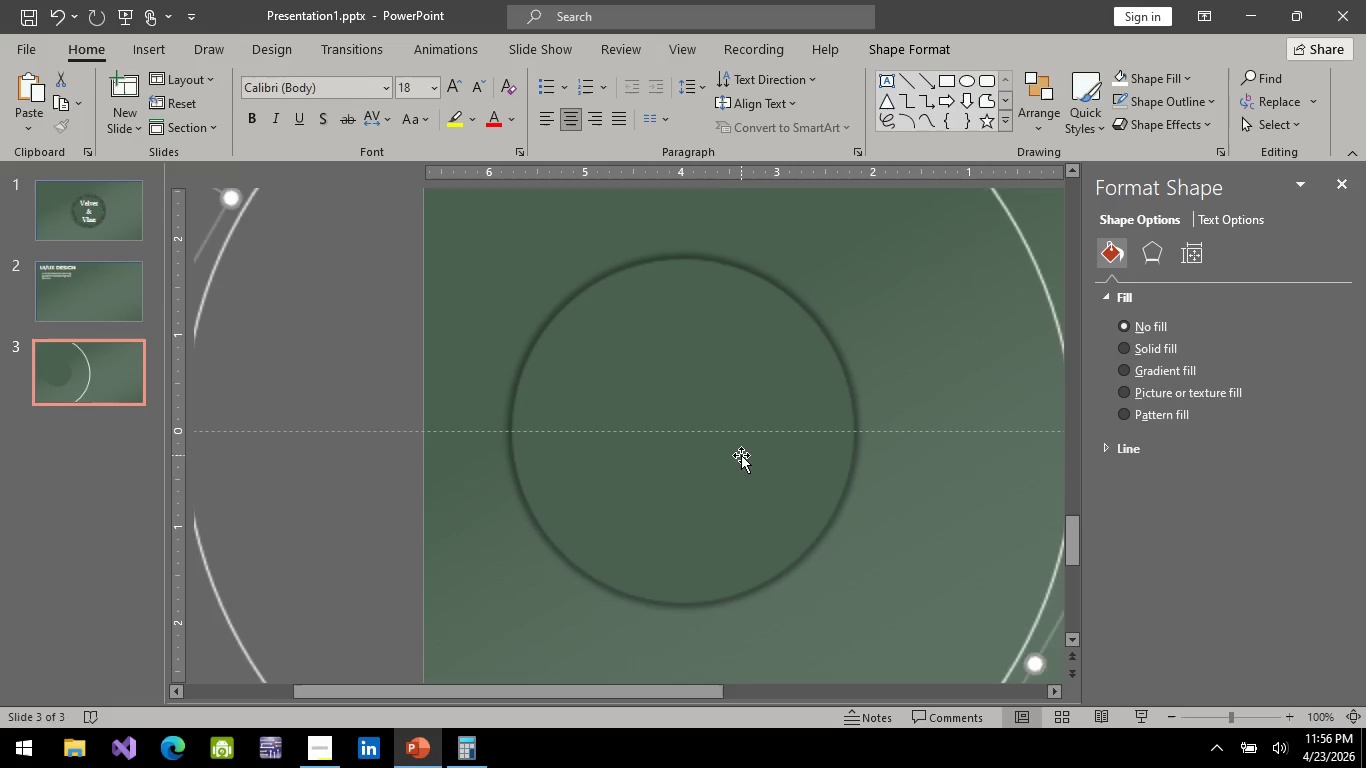 
key(Control+ControlLeft)
 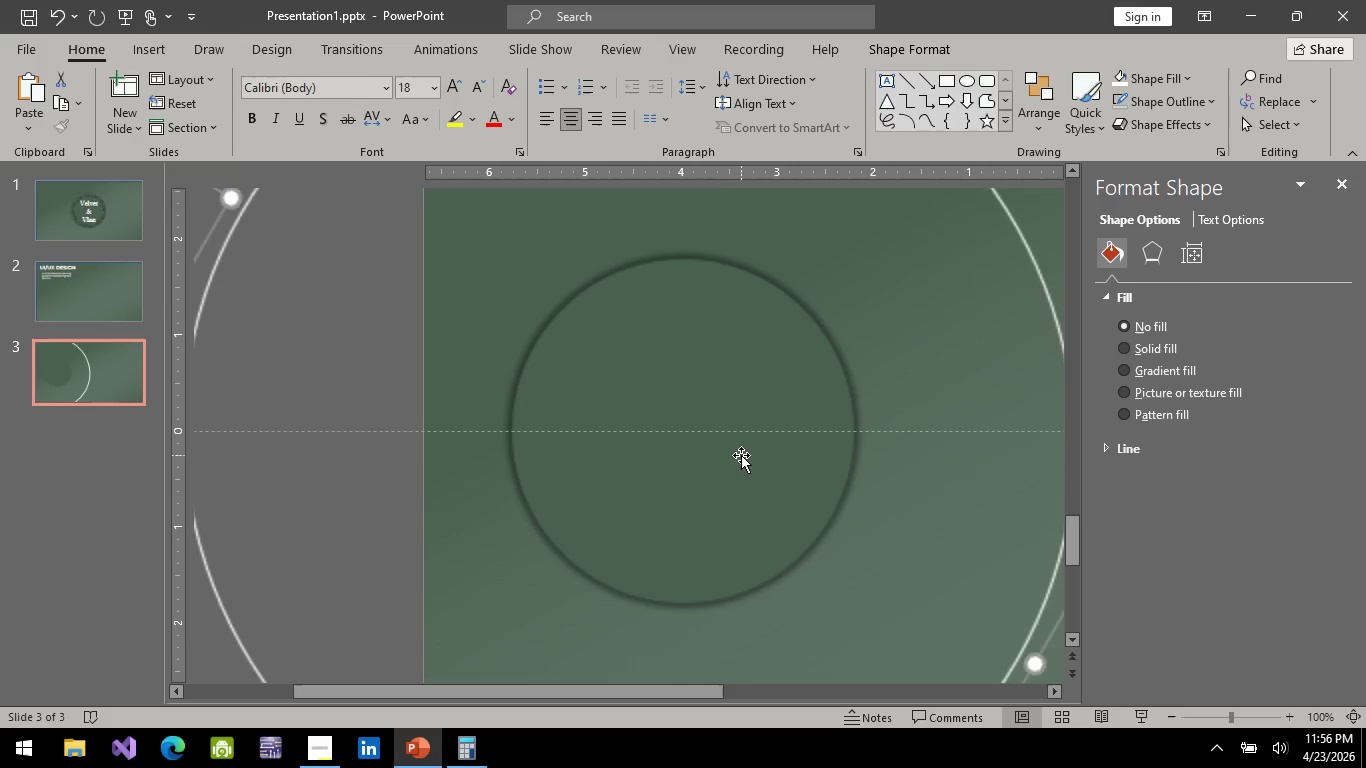 
key(Control+ControlLeft)
 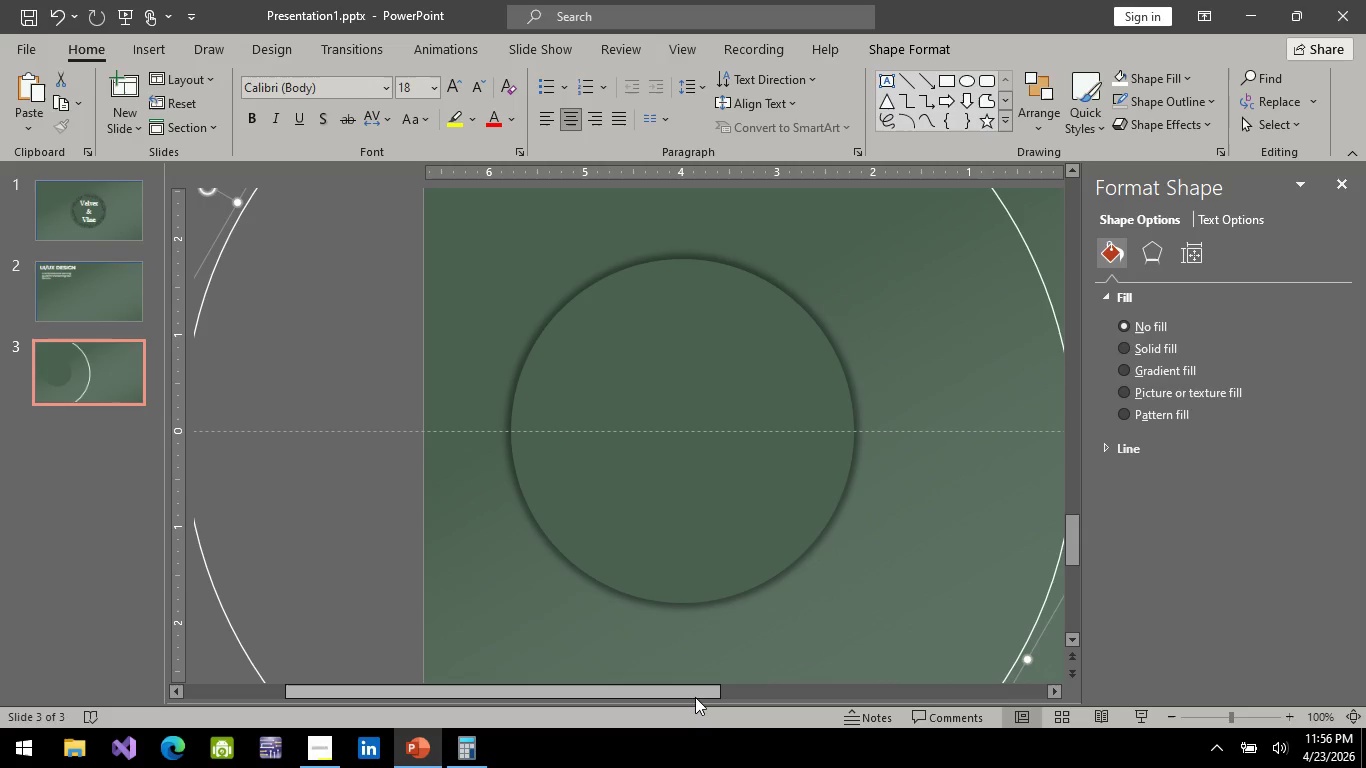 
scroll: coordinate [673, 408], scroll_direction: up, amount: 3.0
 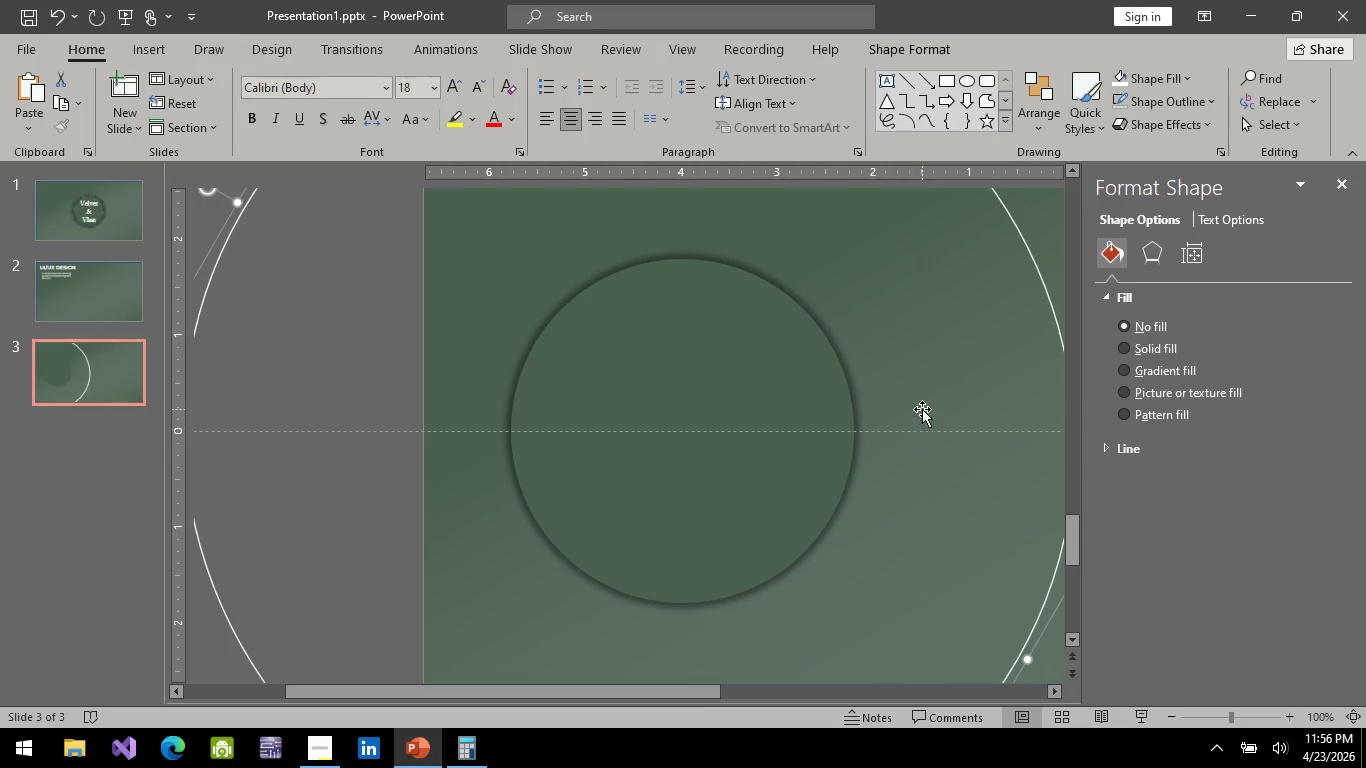 
left_click_drag(start_coordinate=[695, 695], to_coordinate=[727, 684])
 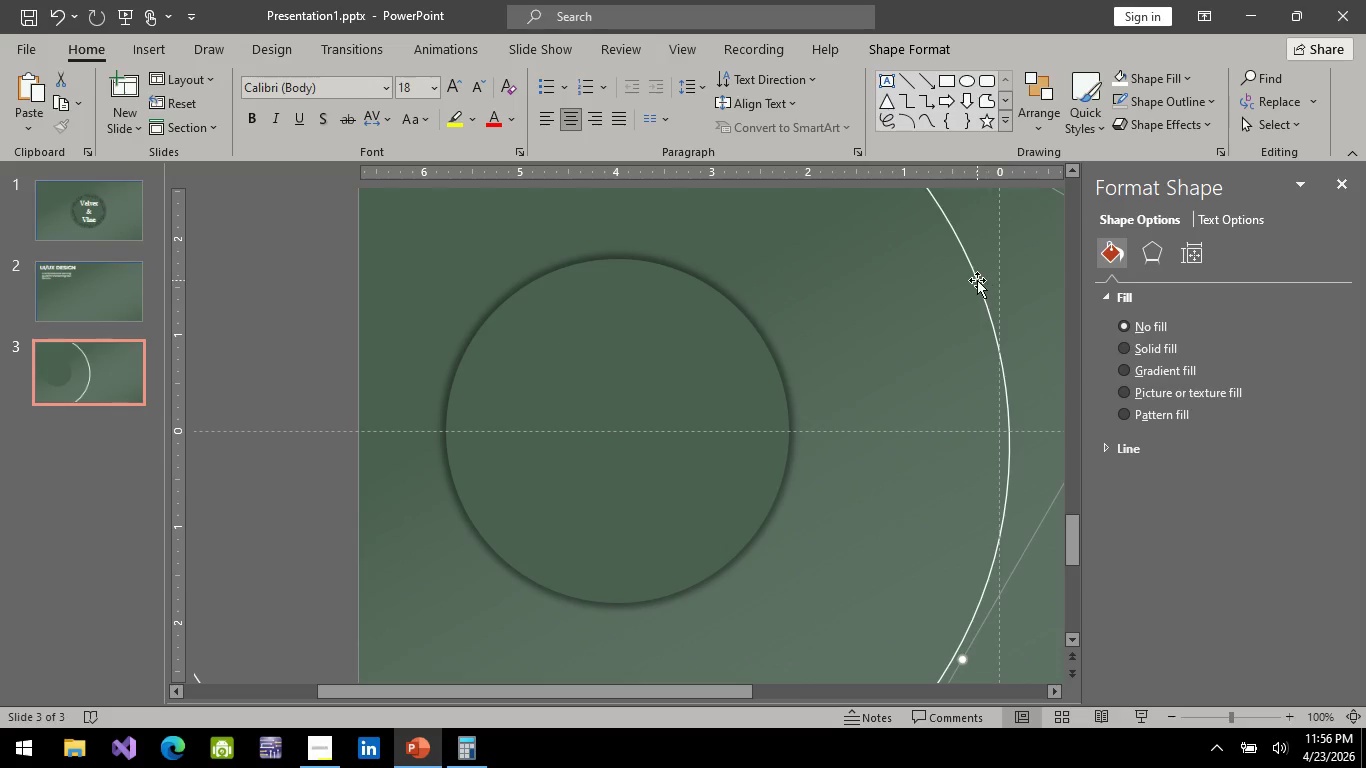 
left_click_drag(start_coordinate=[977, 280], to_coordinate=[967, 284])
 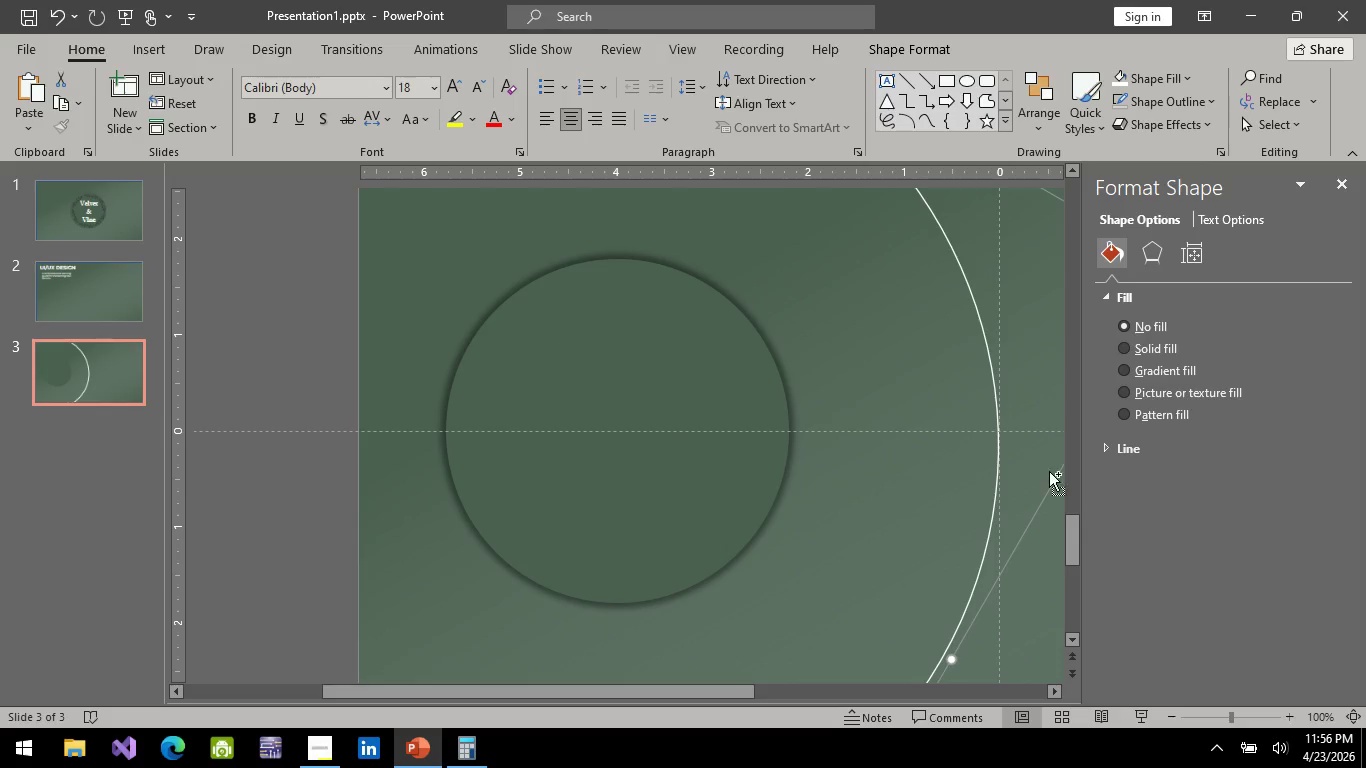 
hold_key(key=ControlLeft, duration=0.62)
scroll: coordinate [1031, 438], scroll_direction: up, amount: 4.0
 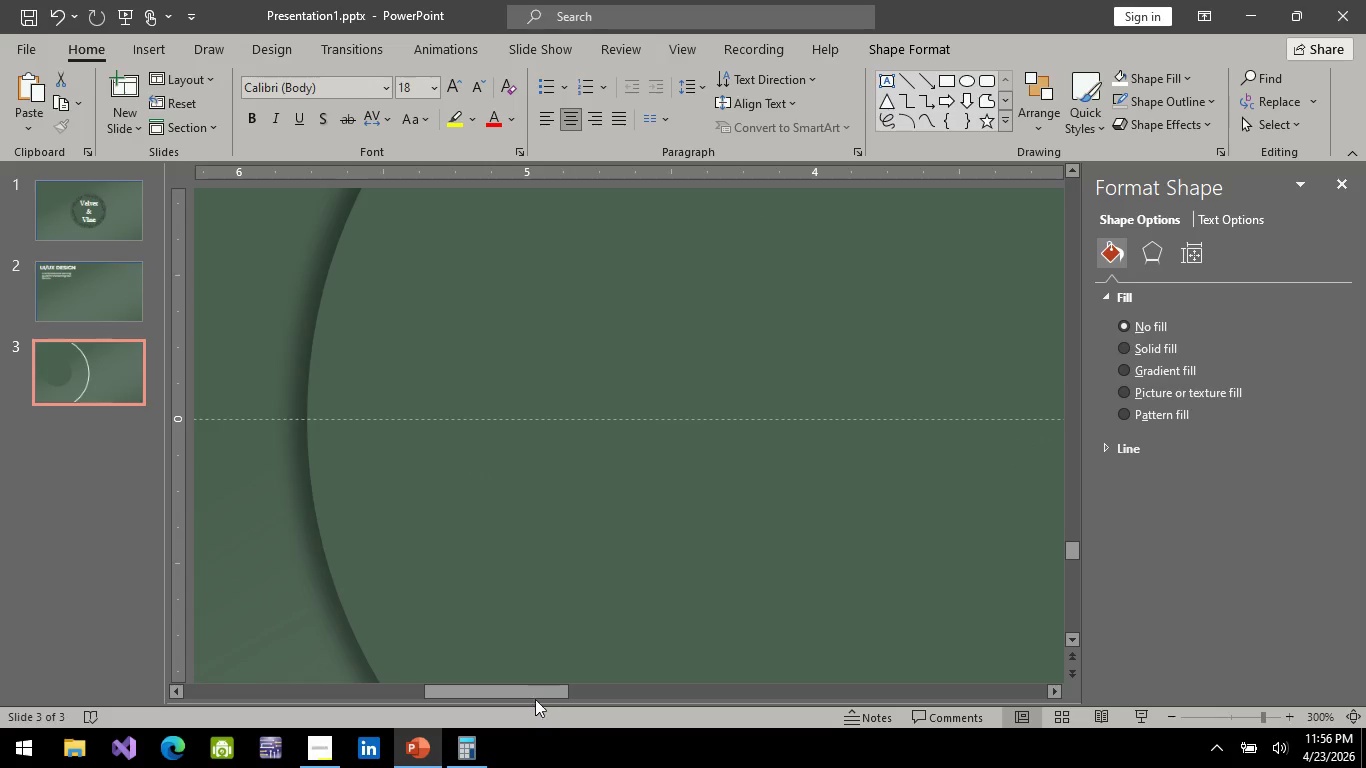 
left_click_drag(start_coordinate=[537, 690], to_coordinate=[711, 662])
 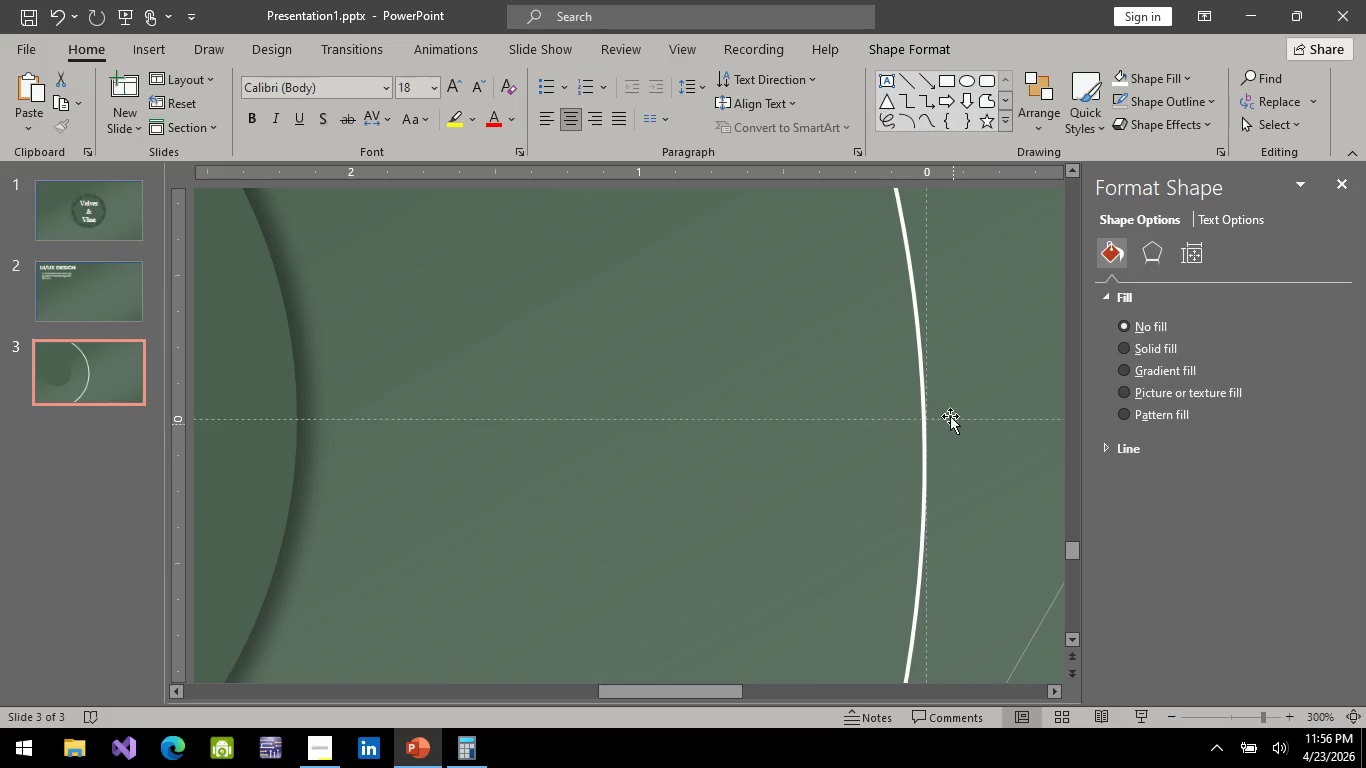 
key(Control+ControlLeft)
 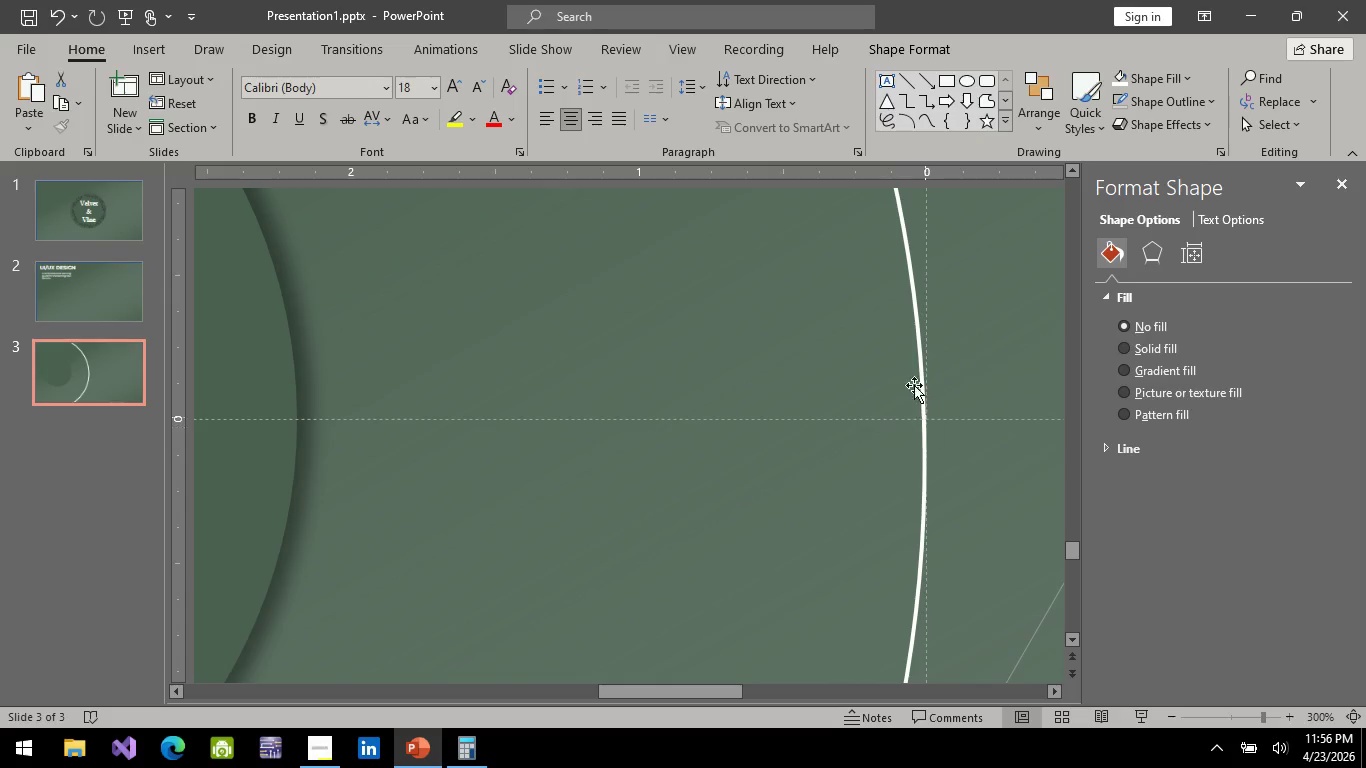 
hold_key(key=ControlLeft, duration=1.52)
left_click([925, 422])
 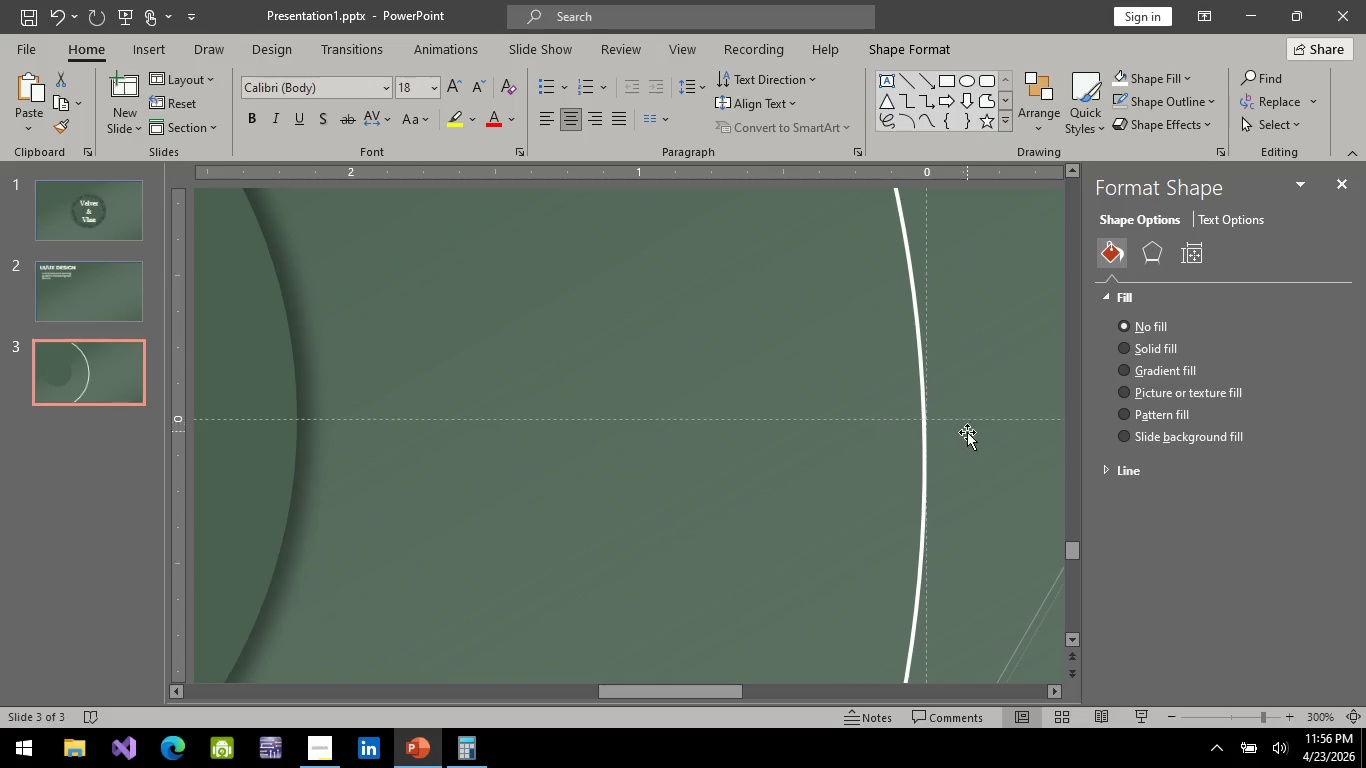 
hold_key(key=ControlLeft, duration=0.33)
 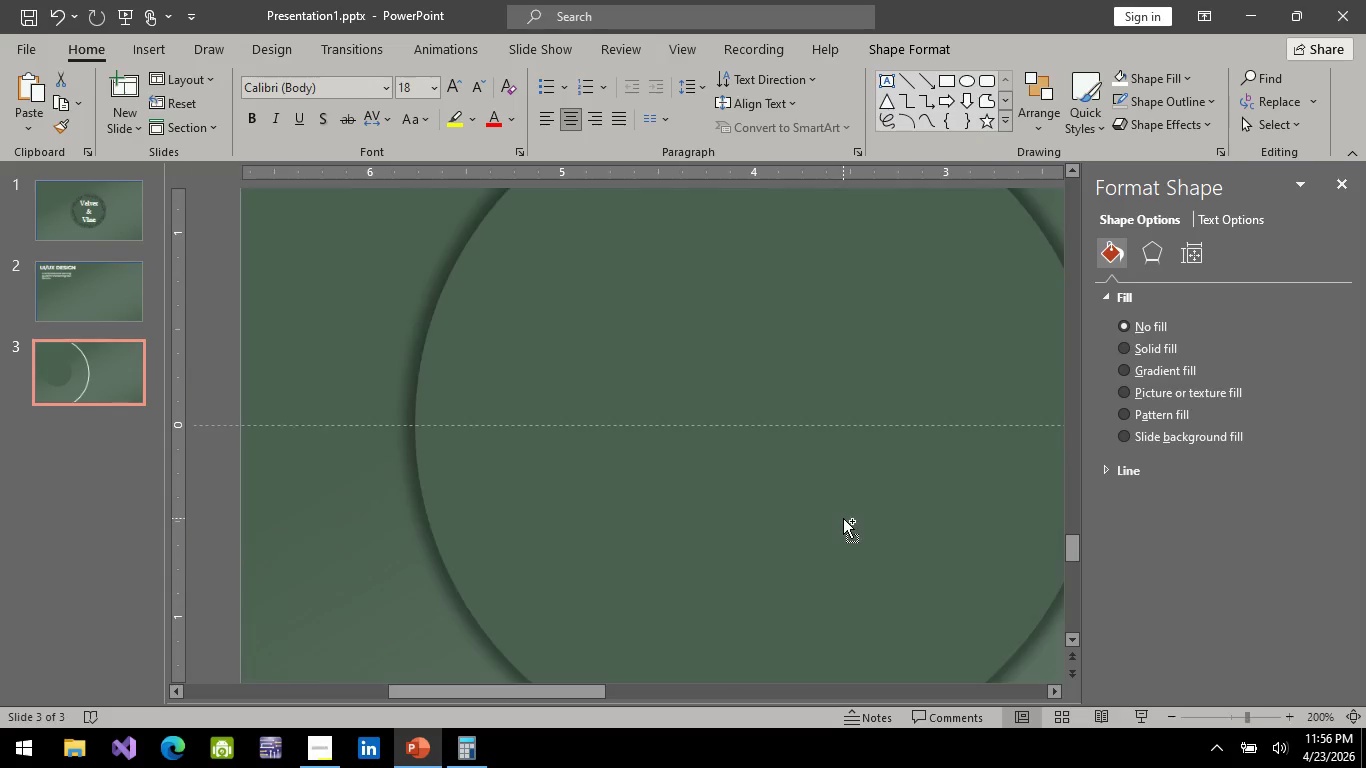 
hold_key(key=ControlLeft, duration=0.53)
scroll: coordinate [843, 518], scroll_direction: down, amount: 3.0
 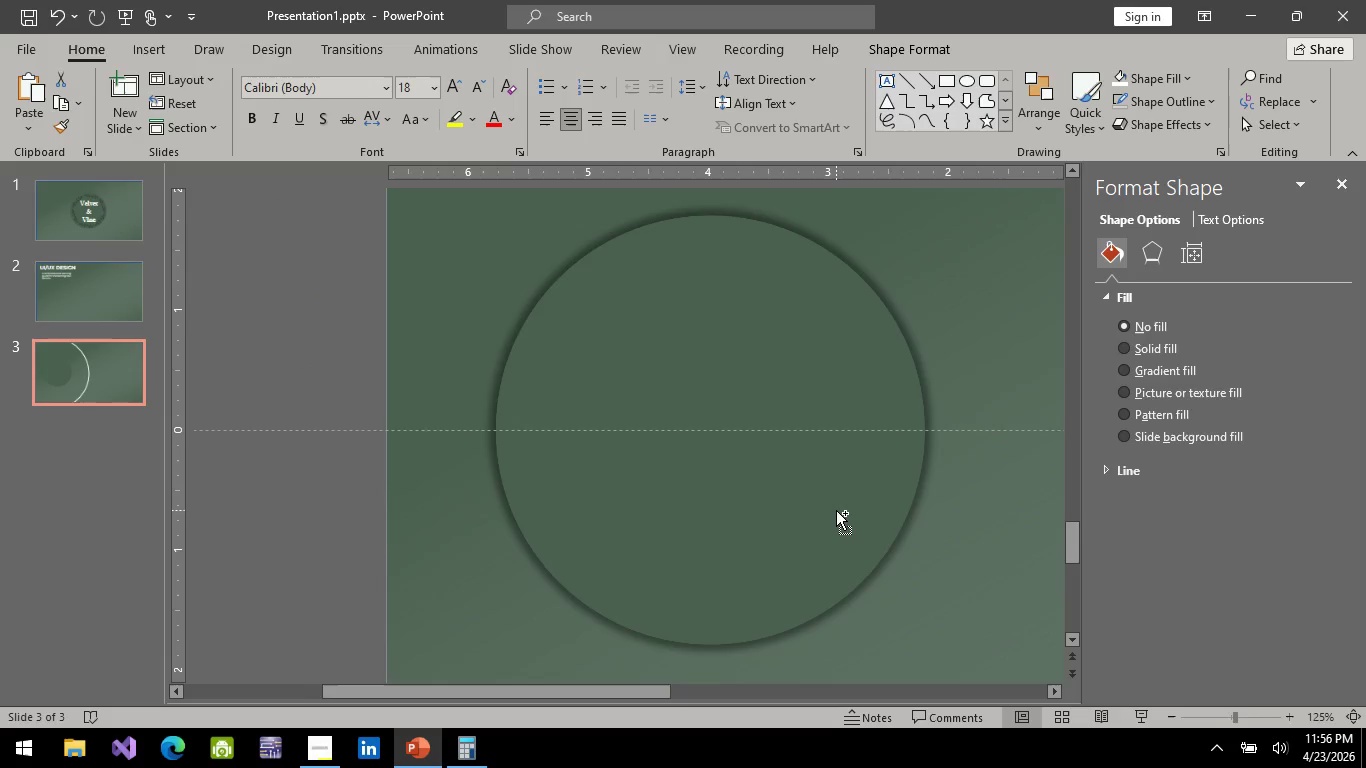 
hold_key(key=ControlLeft, duration=0.41)
scroll: coordinate [836, 510], scroll_direction: down, amount: 3.0
 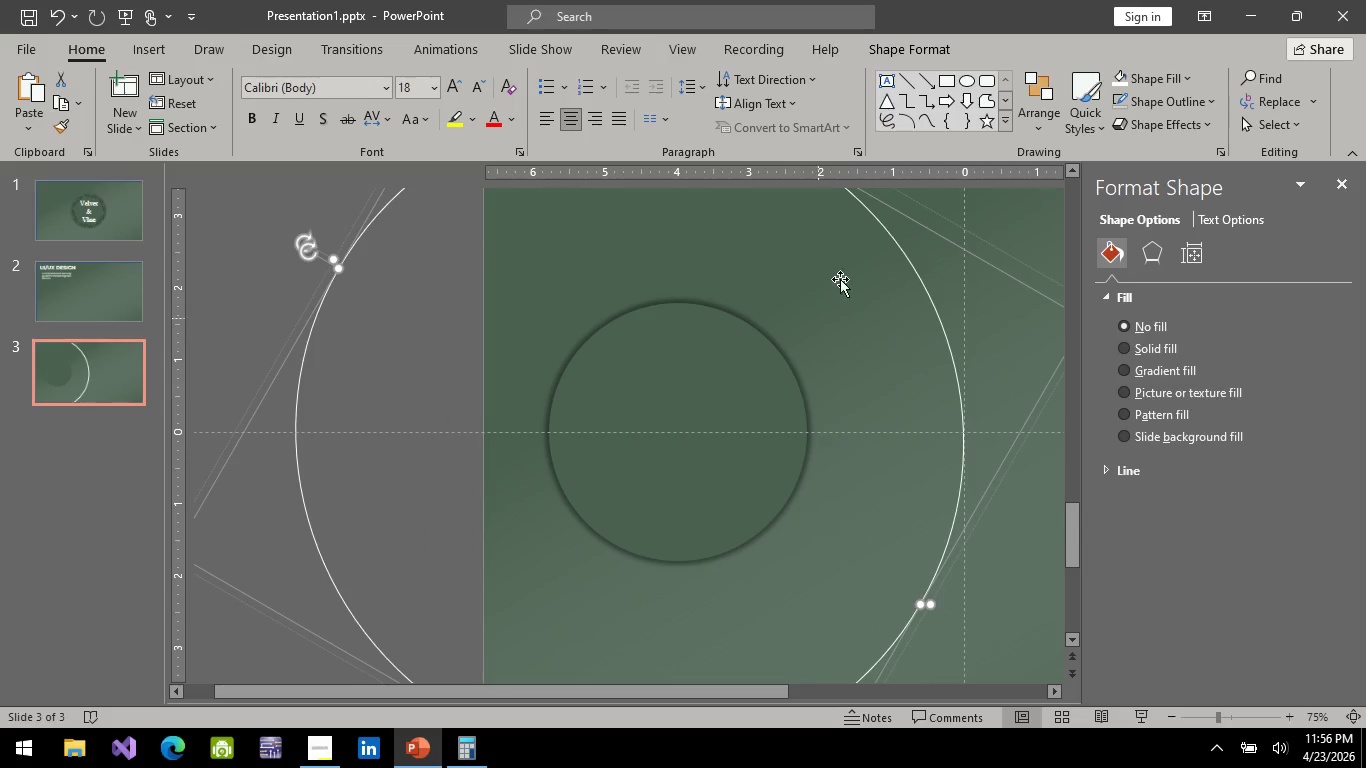 
scroll: coordinate [881, 324], scroll_direction: up, amount: 5.0
 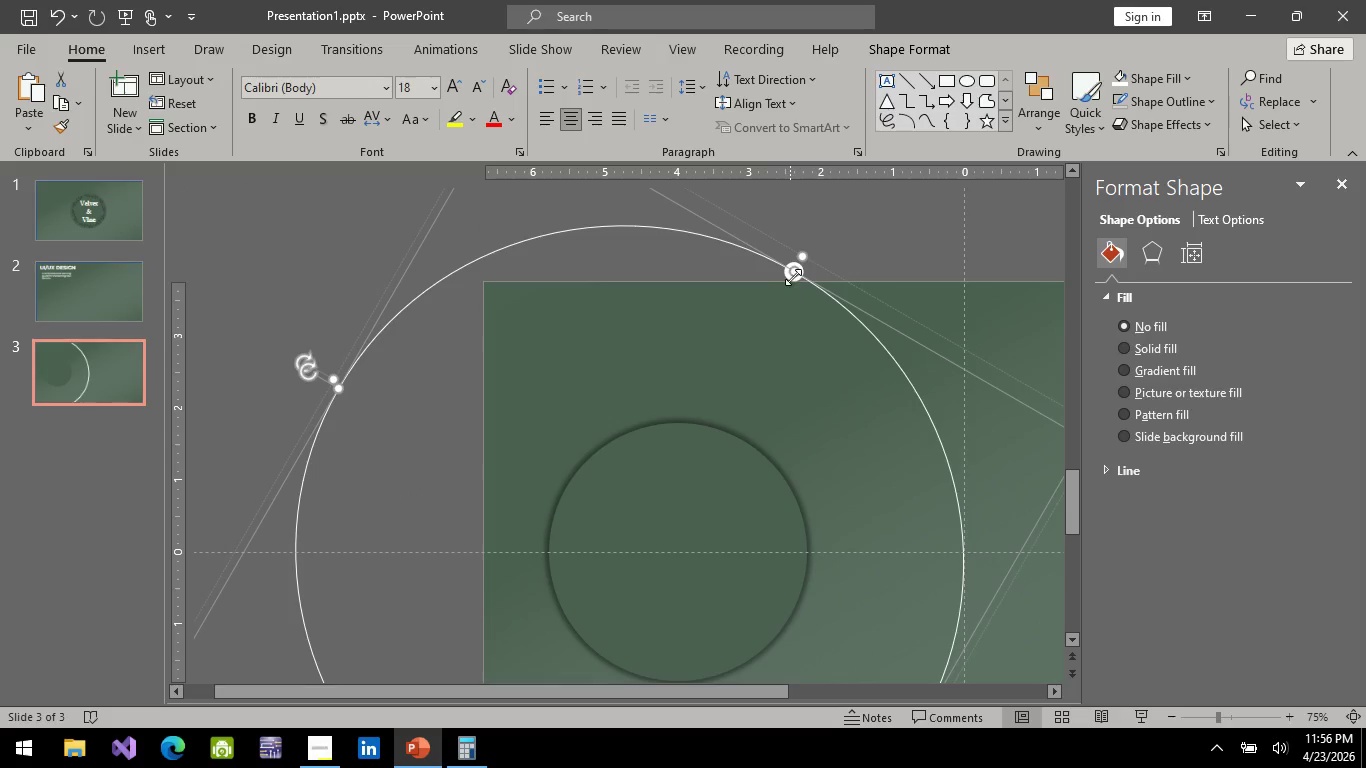 
left_click([794, 276])
 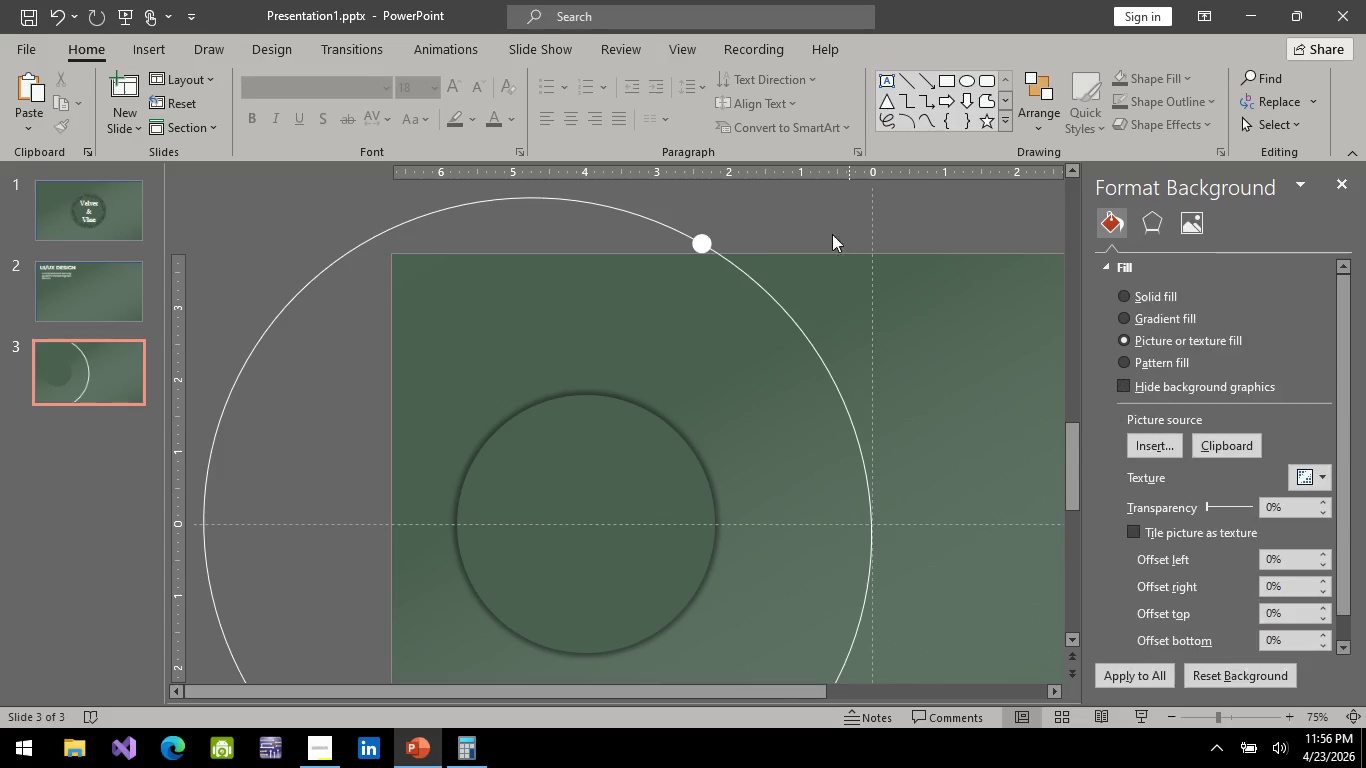 
left_click([700, 240])
 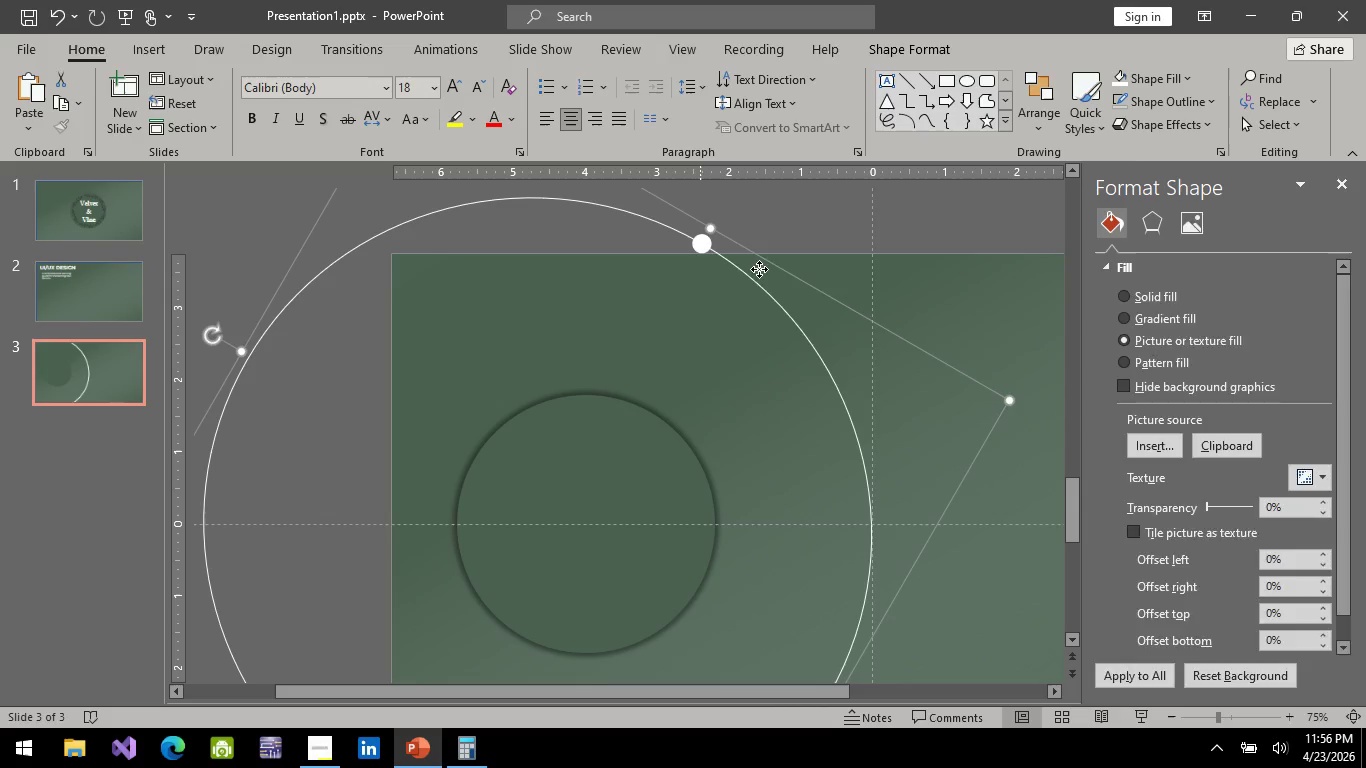 
hold_key(key=ControlLeft, duration=0.41)
 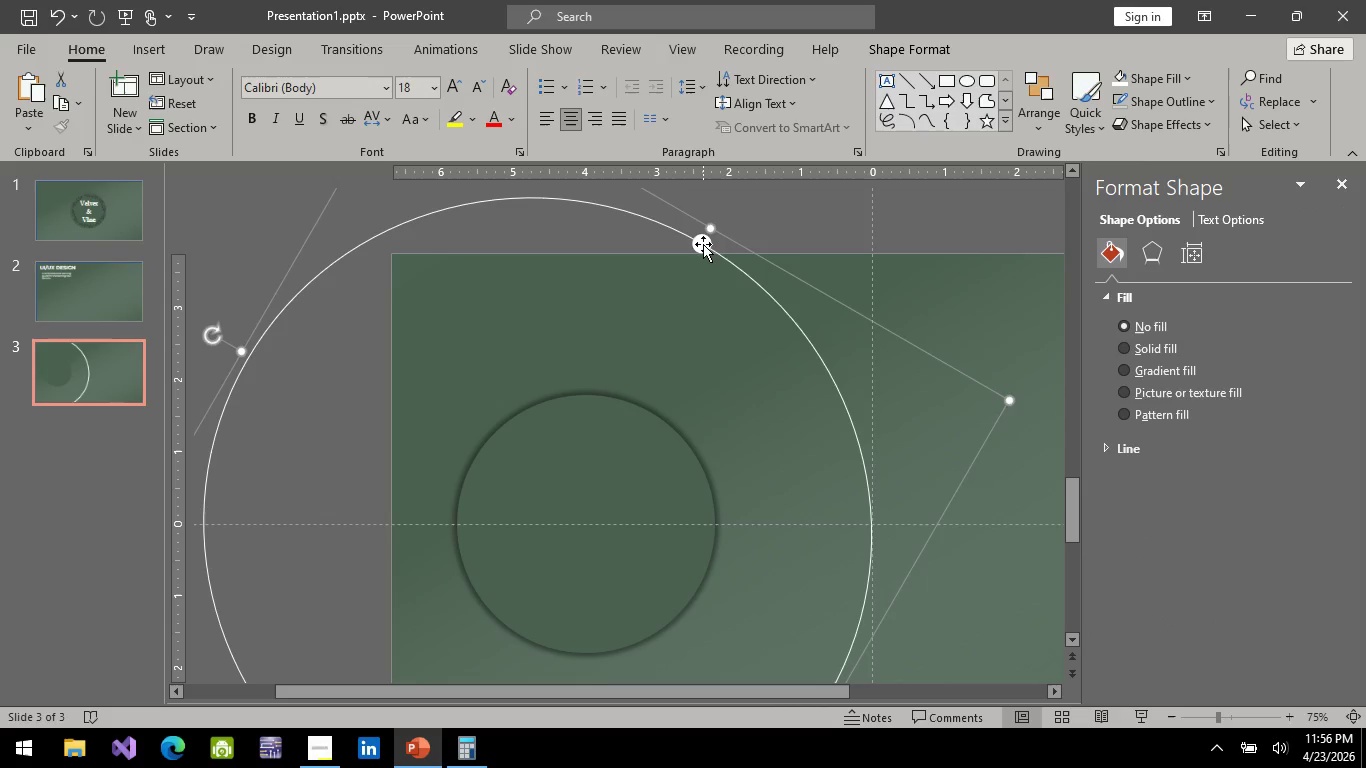 
left_click([703, 245])
 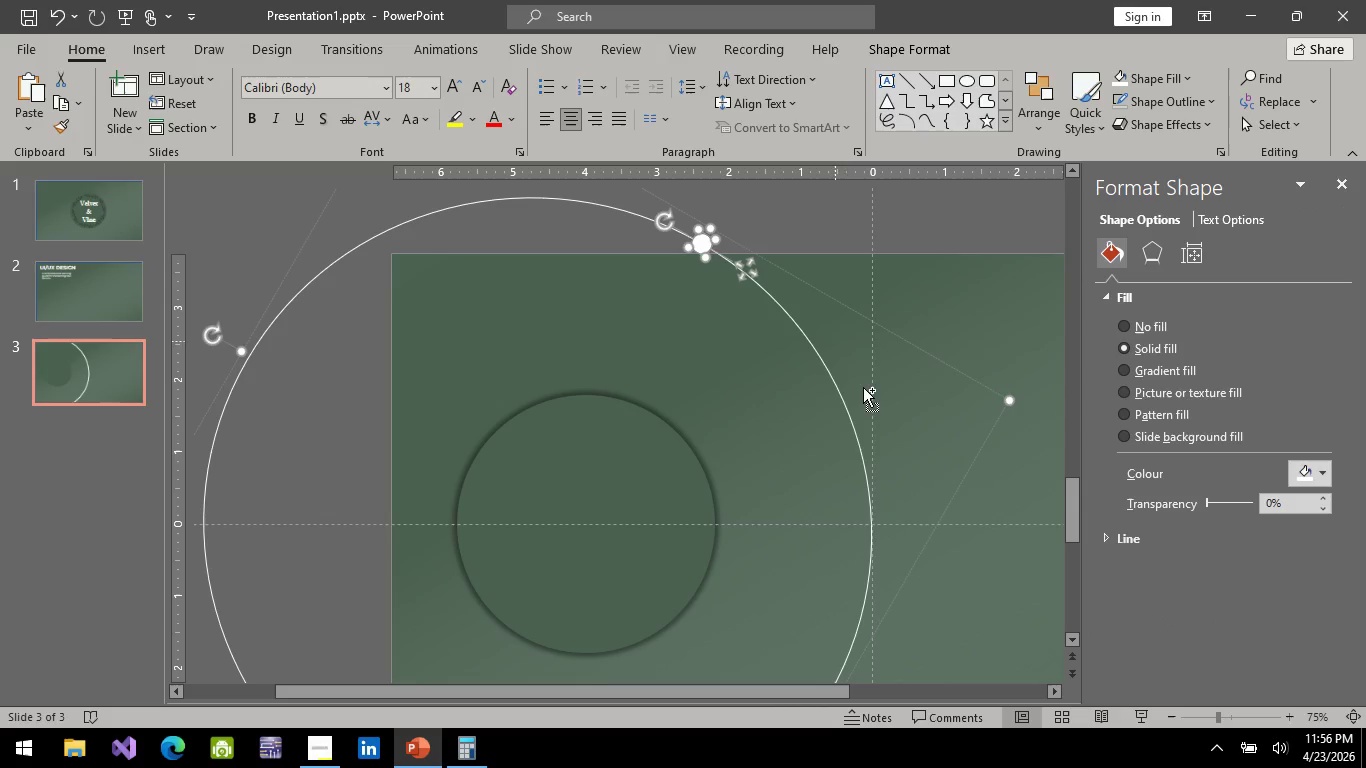 
key(Control+C)
 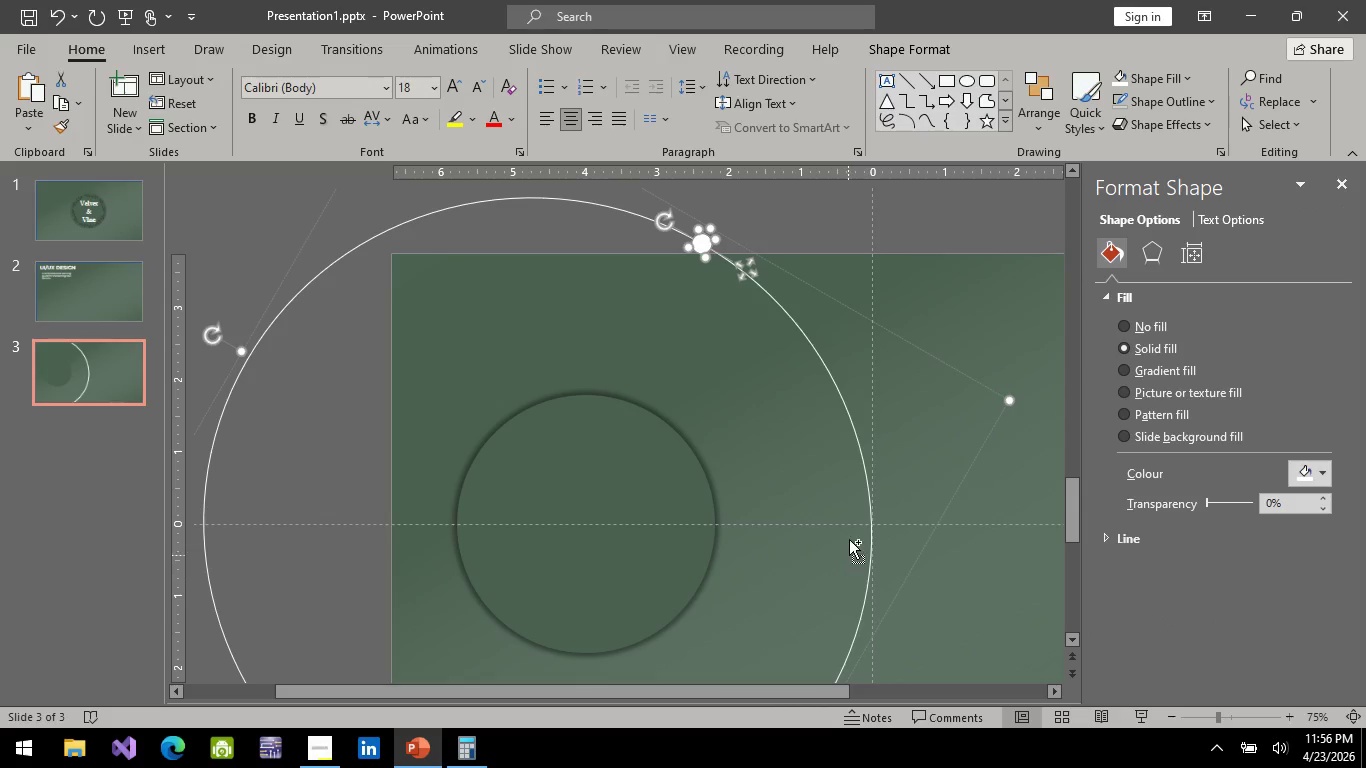 
key(Control+V)
 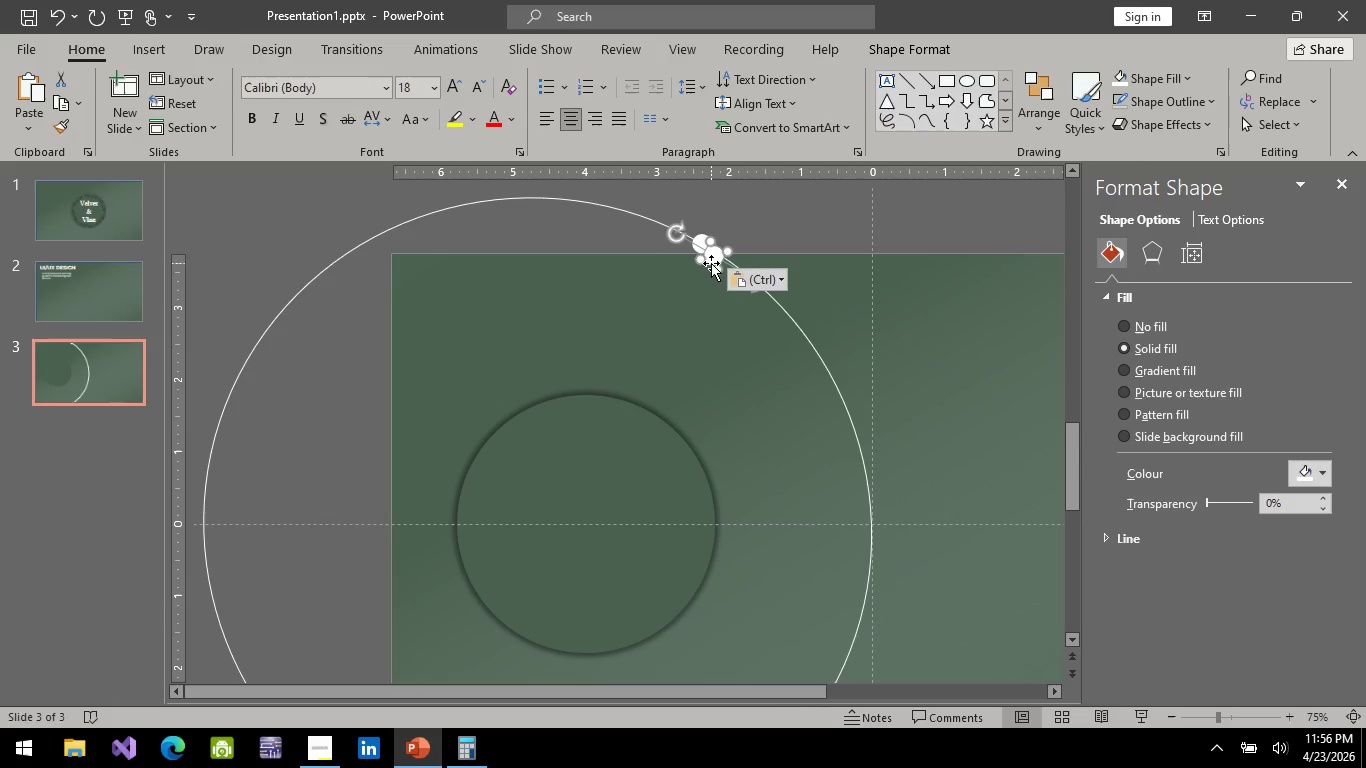 
left_click_drag(start_coordinate=[713, 260], to_coordinate=[872, 525])
 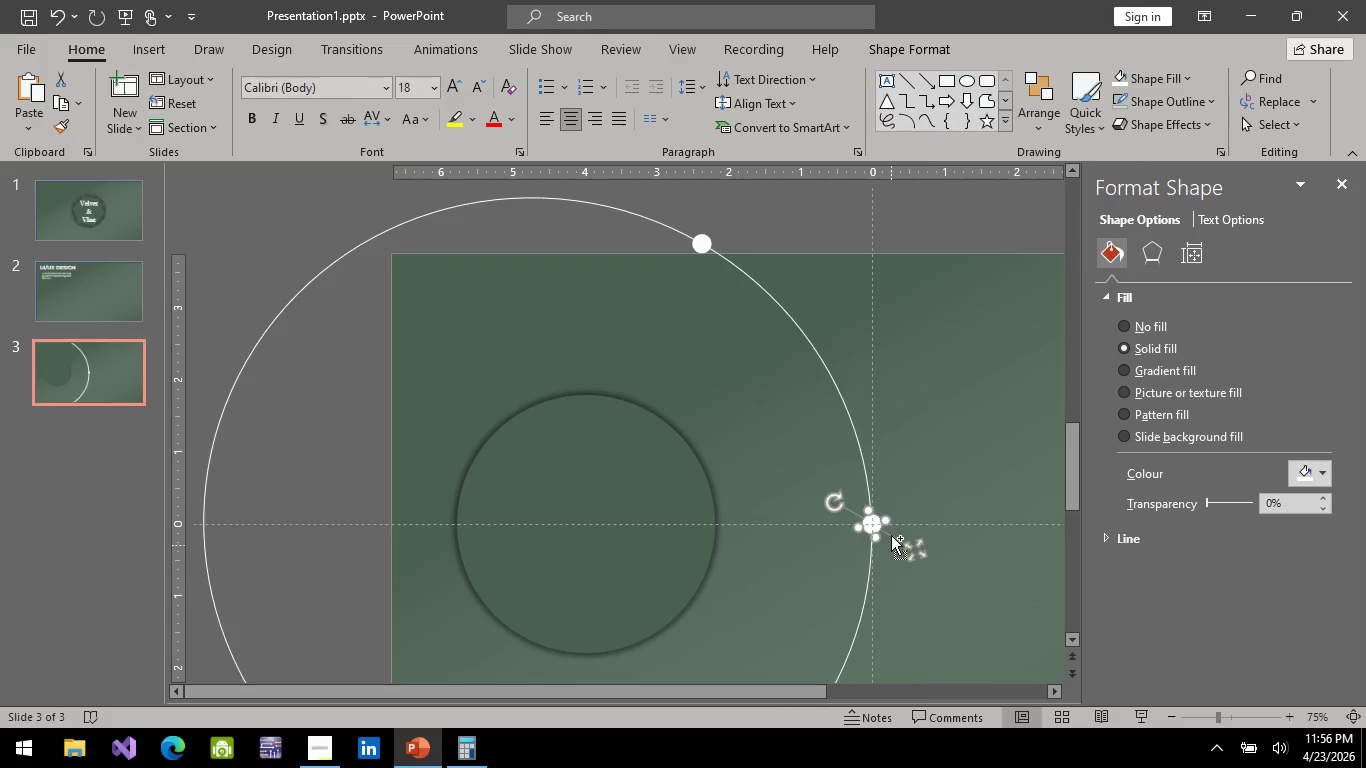 
hold_key(key=ControlLeft, duration=0.5)
scroll: coordinate [891, 530], scroll_direction: up, amount: 4.0
 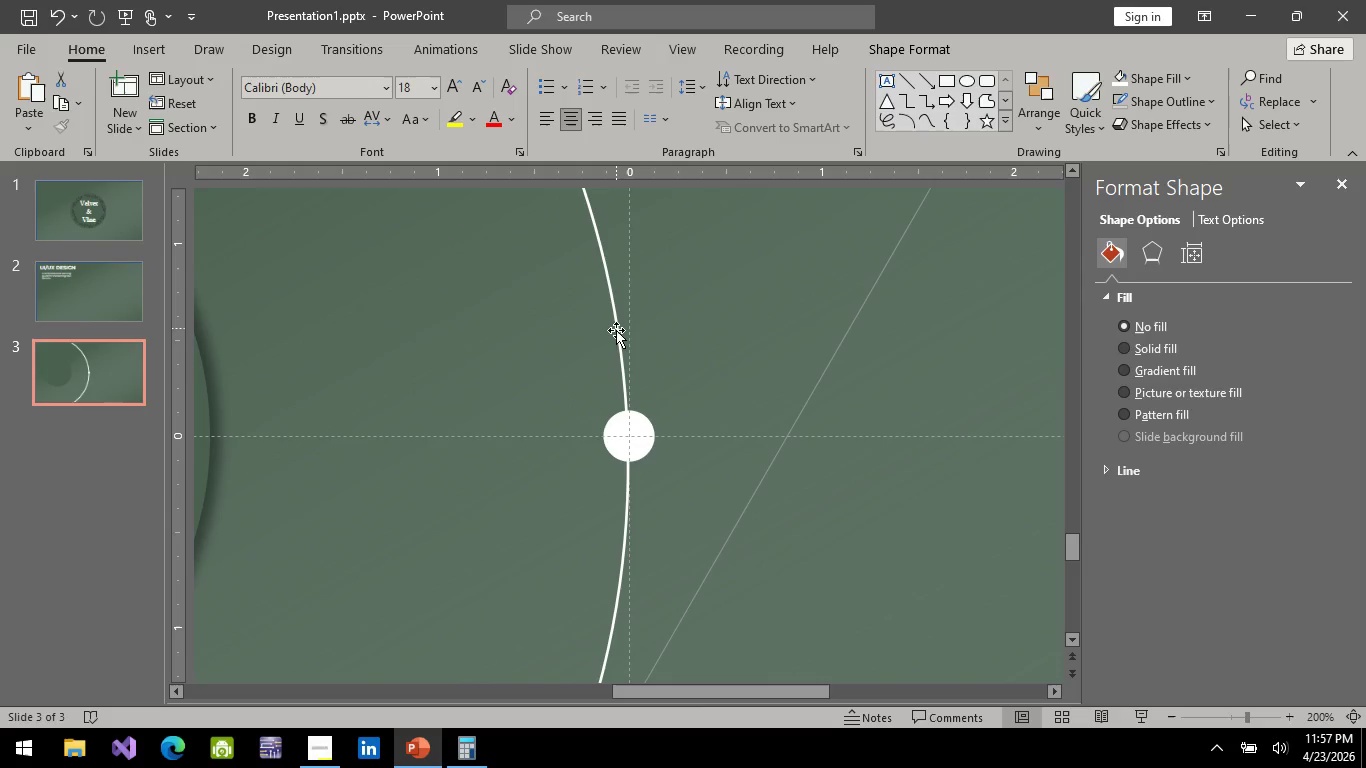 
key(ArrowUp)
 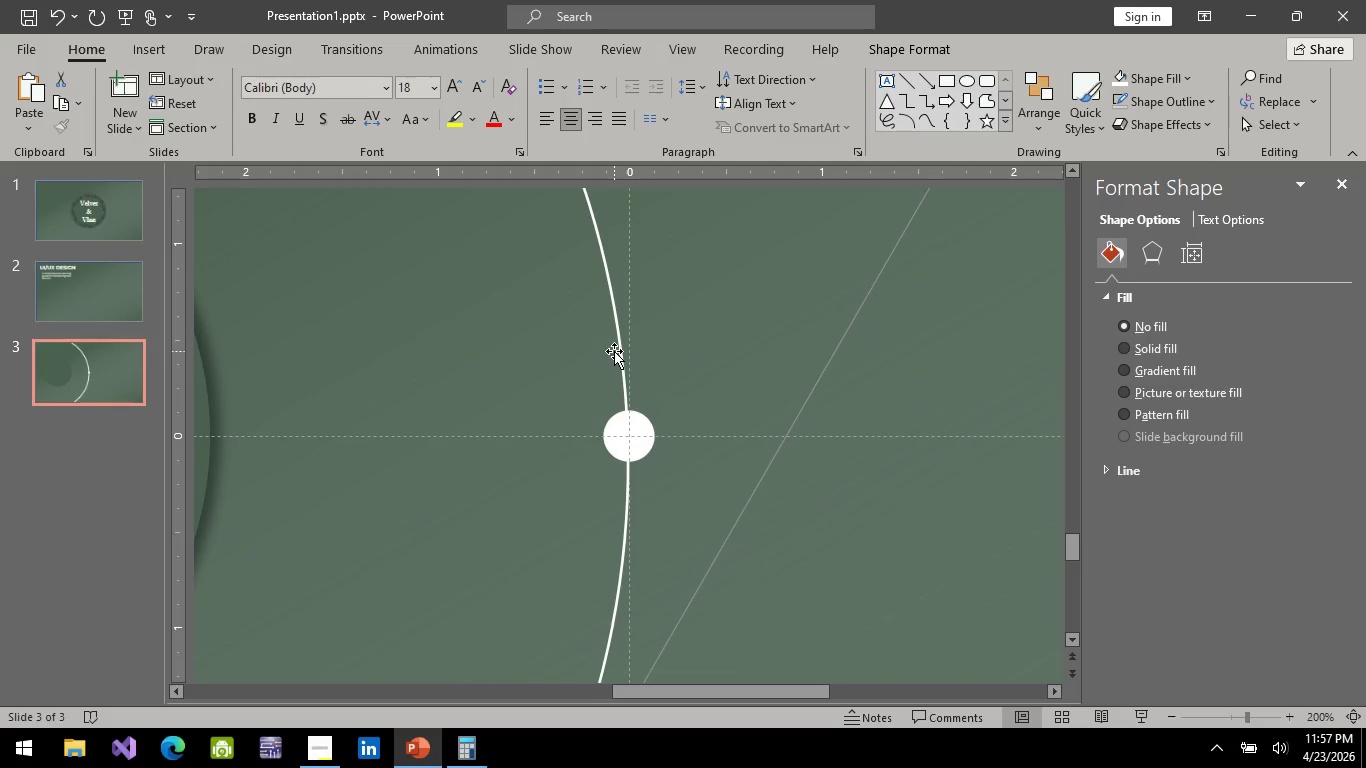 
key(ArrowUp)
 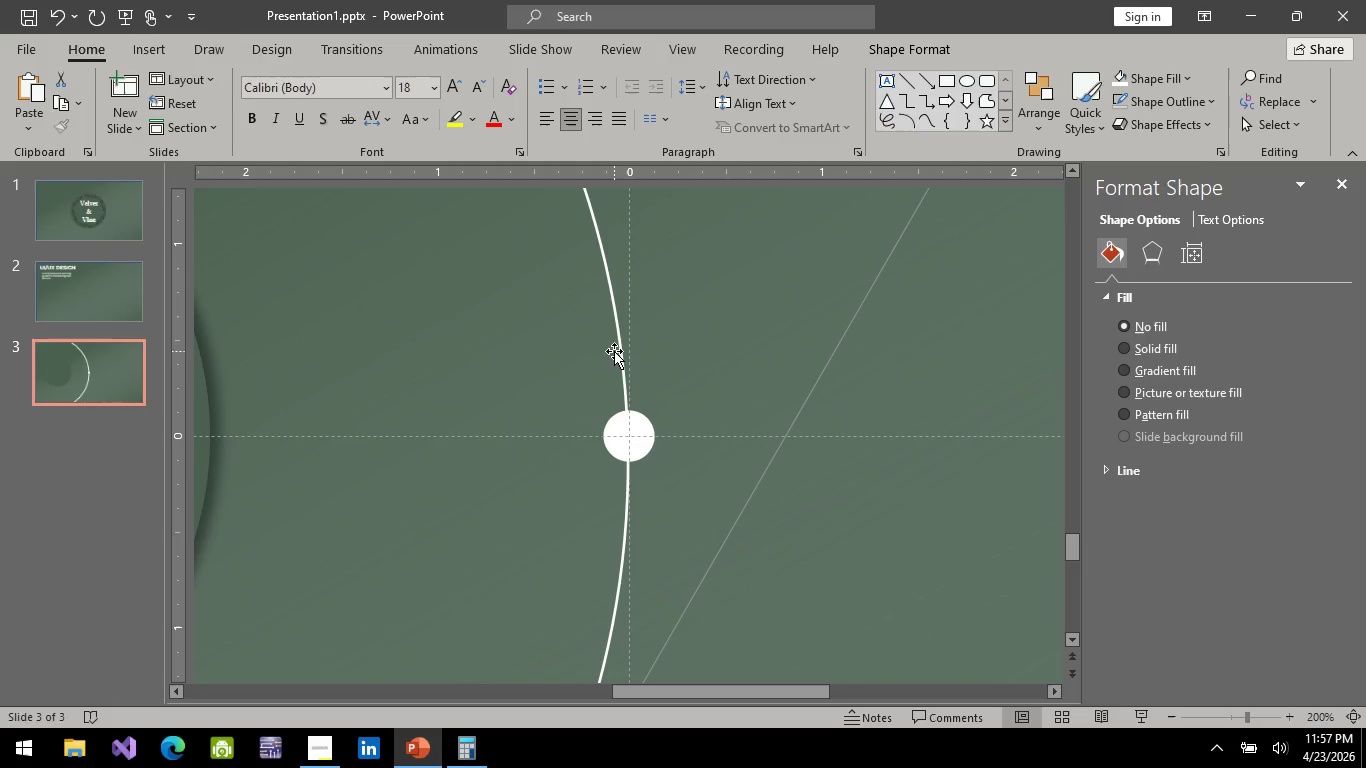 
key(ArrowUp)
 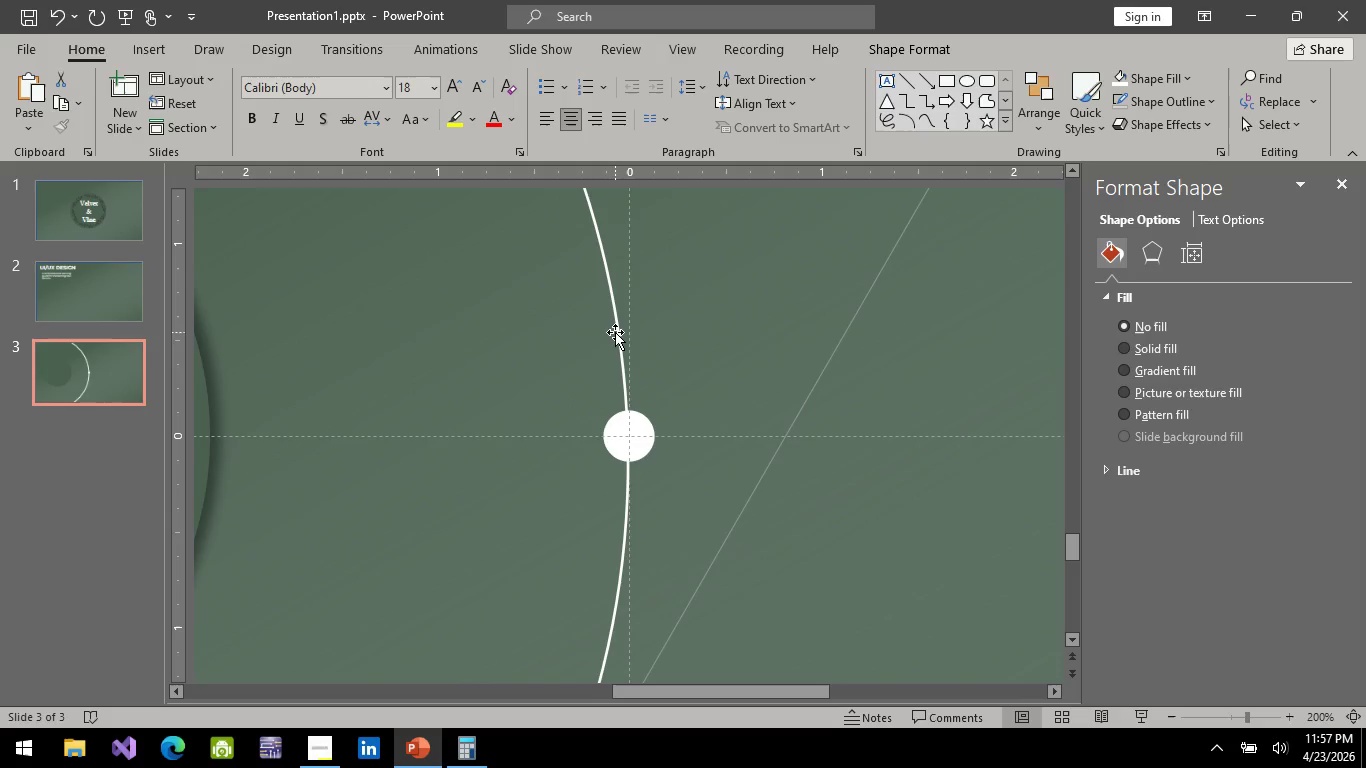 
key(ArrowUp)
 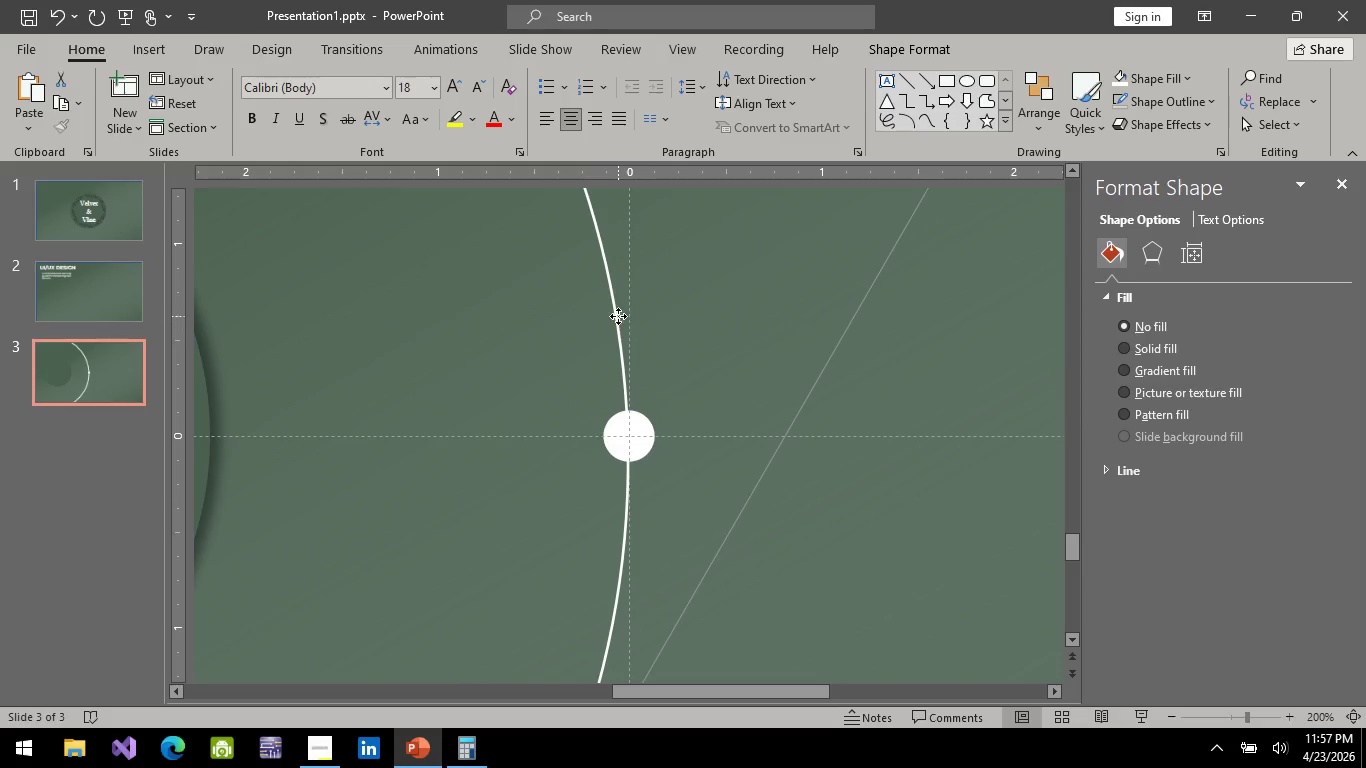 
left_click([618, 316])
 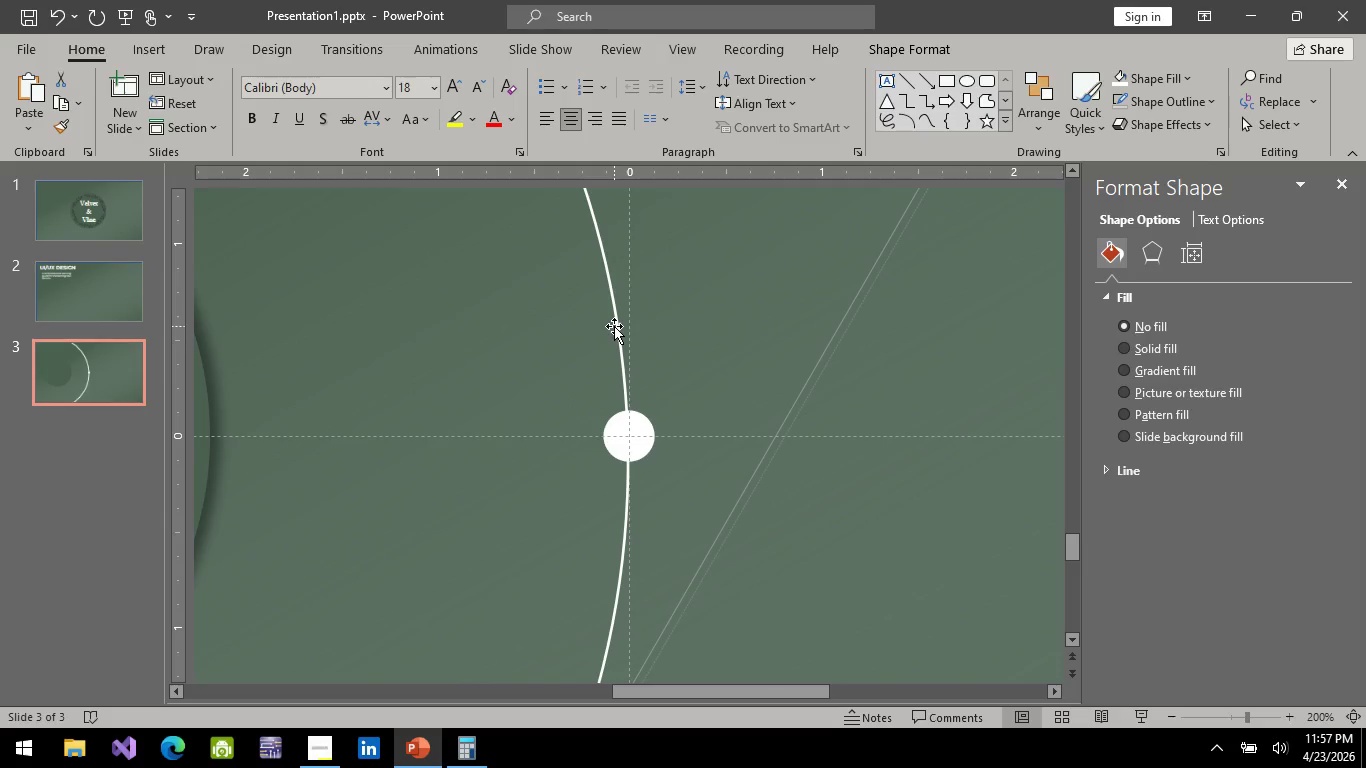 
key(ArrowUp)
 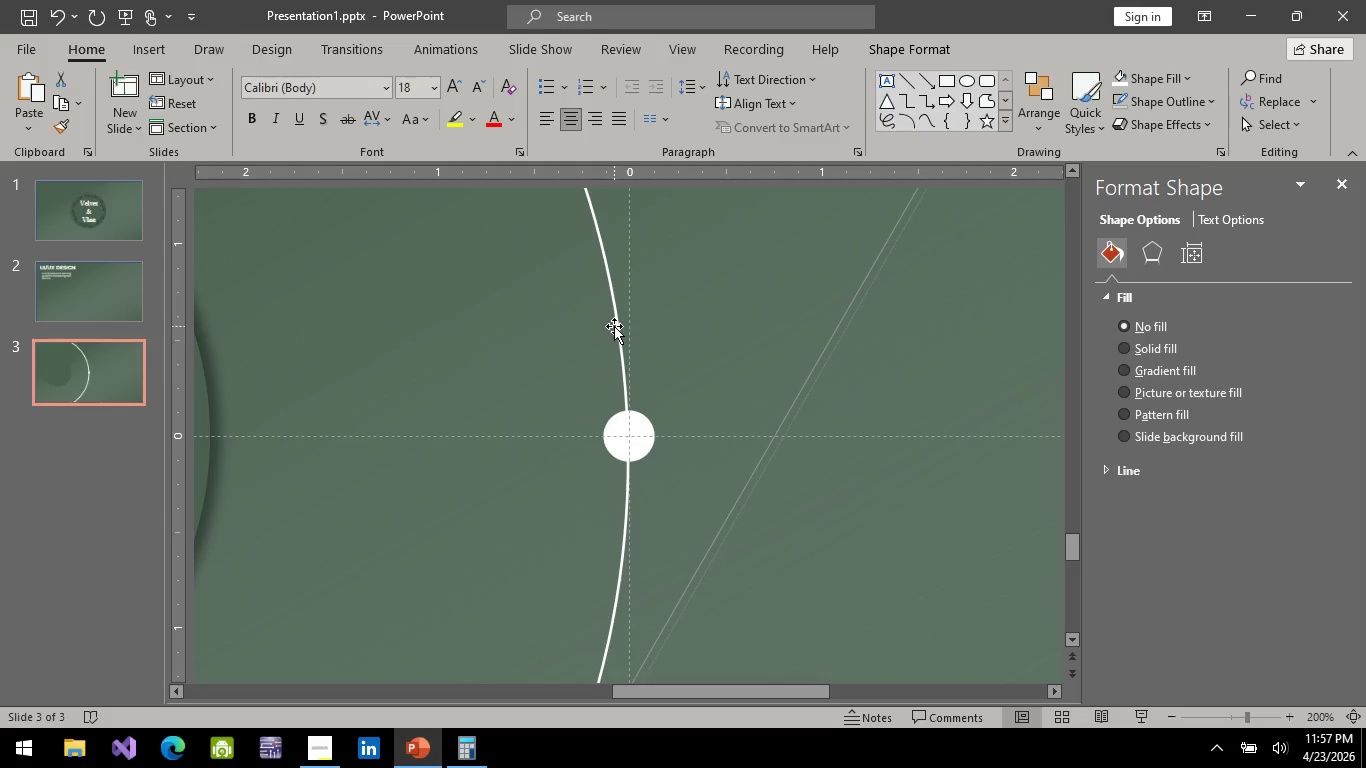 
key(ArrowUp)
 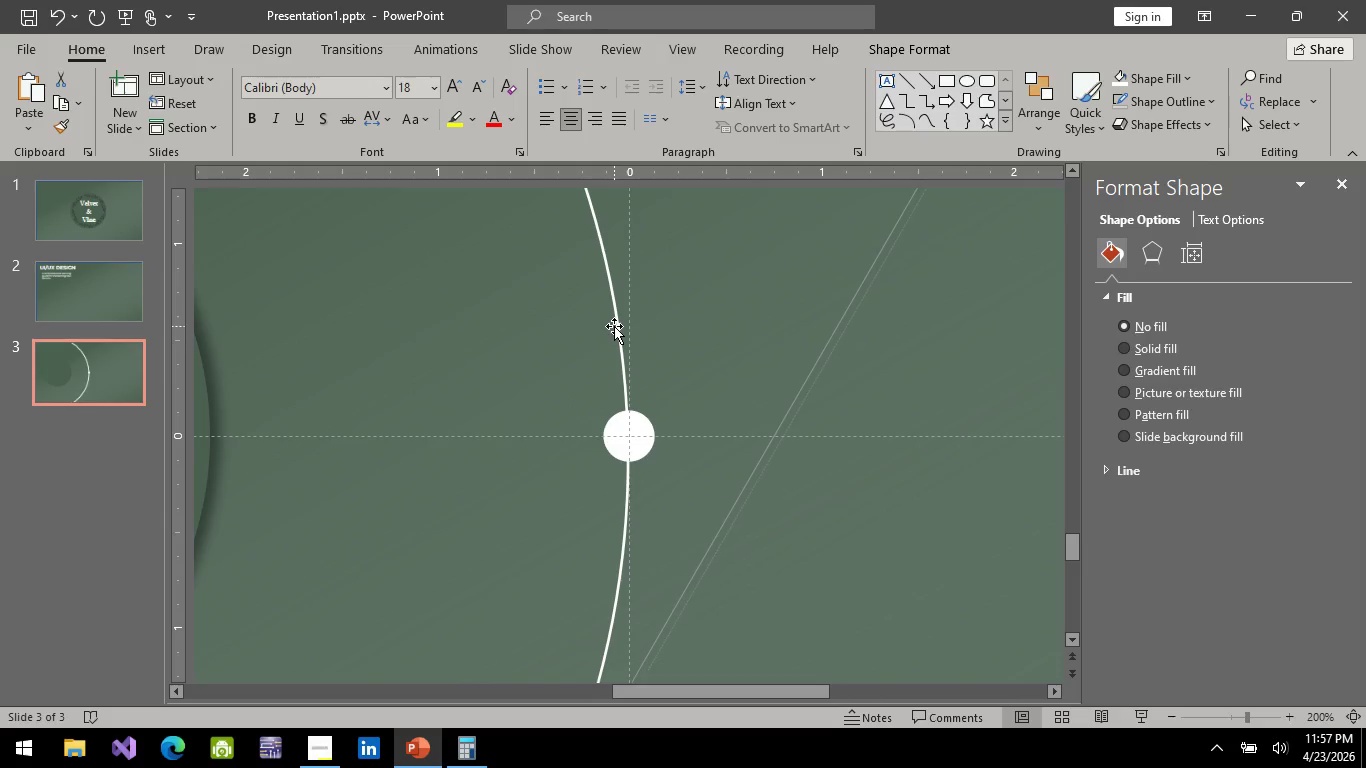 
key(ArrowUp)
 